 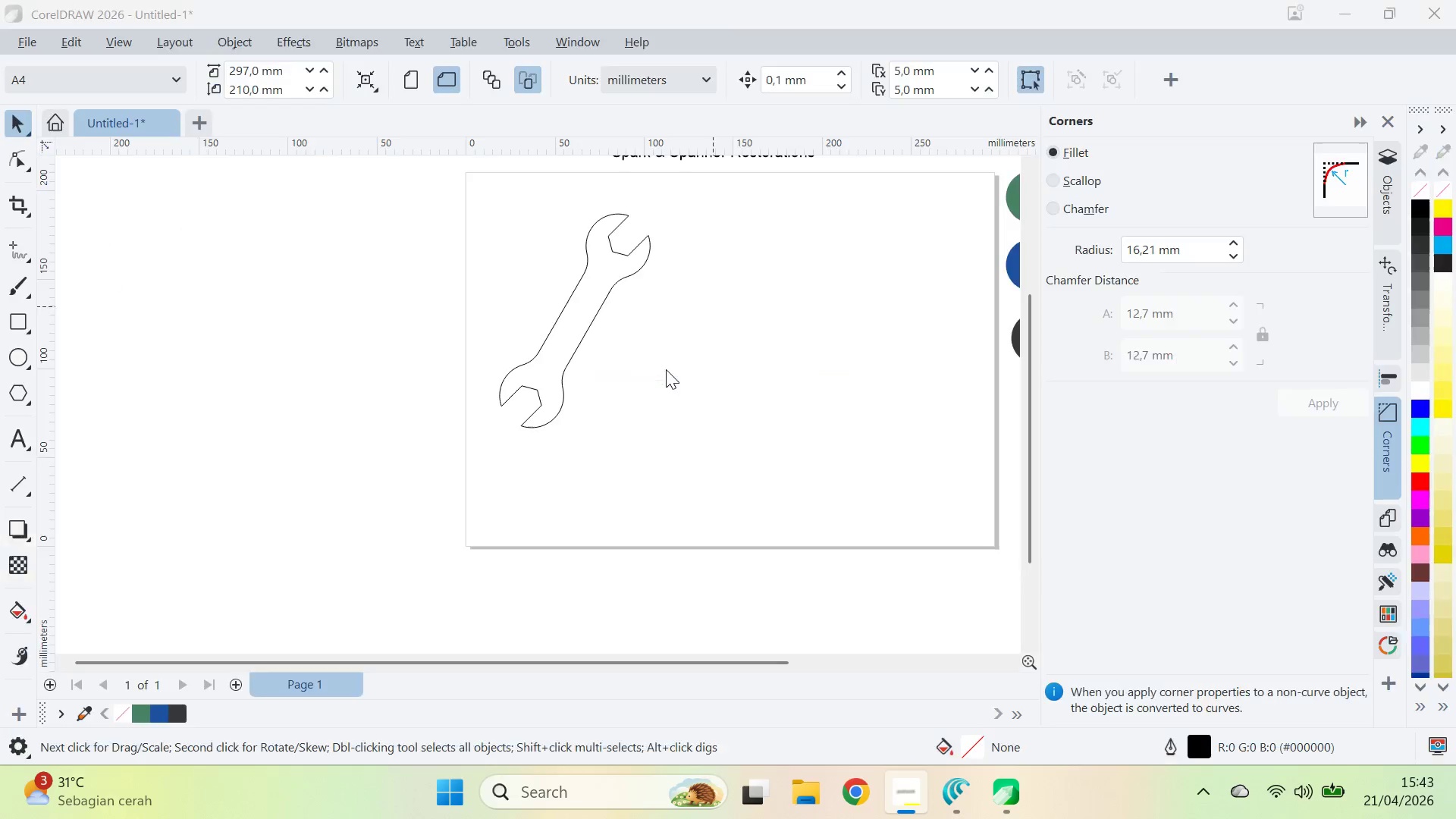 
left_click([24, 360])
 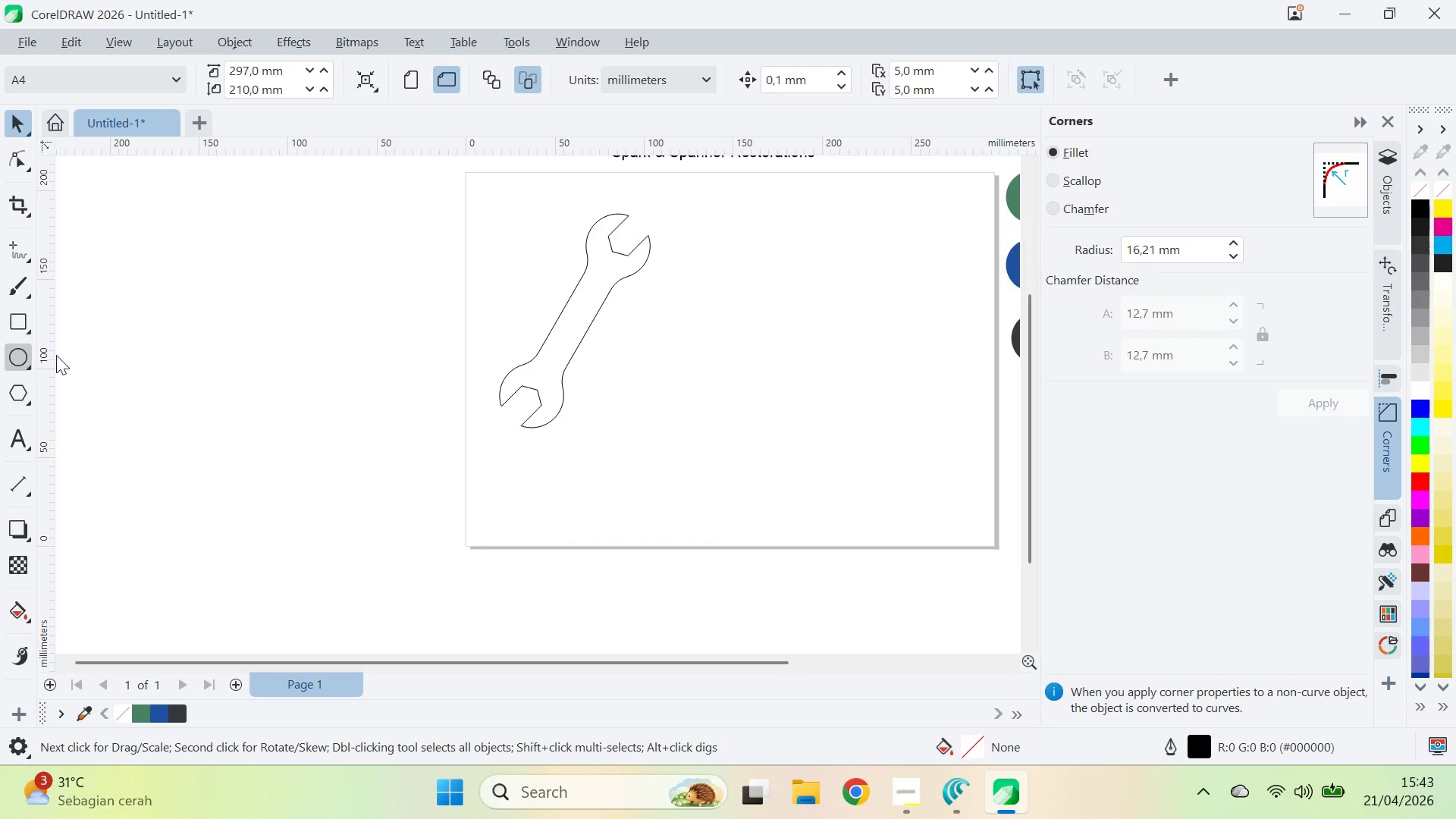 
hold_key(key=ControlLeft, duration=0.86)
left_click_drag(start_coordinate=[297, 311], to_coordinate=[474, 507])
 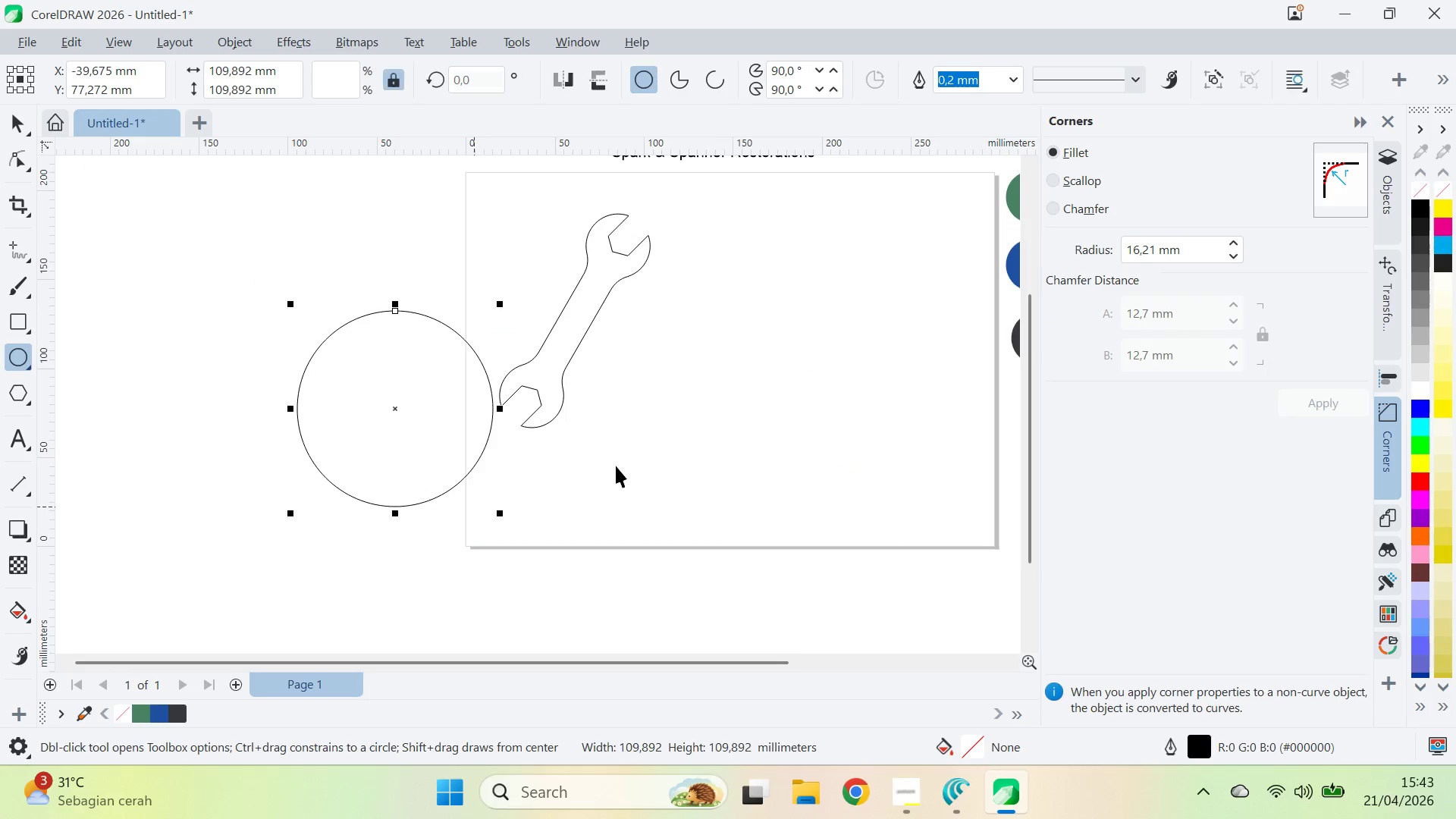 
type(vece)
 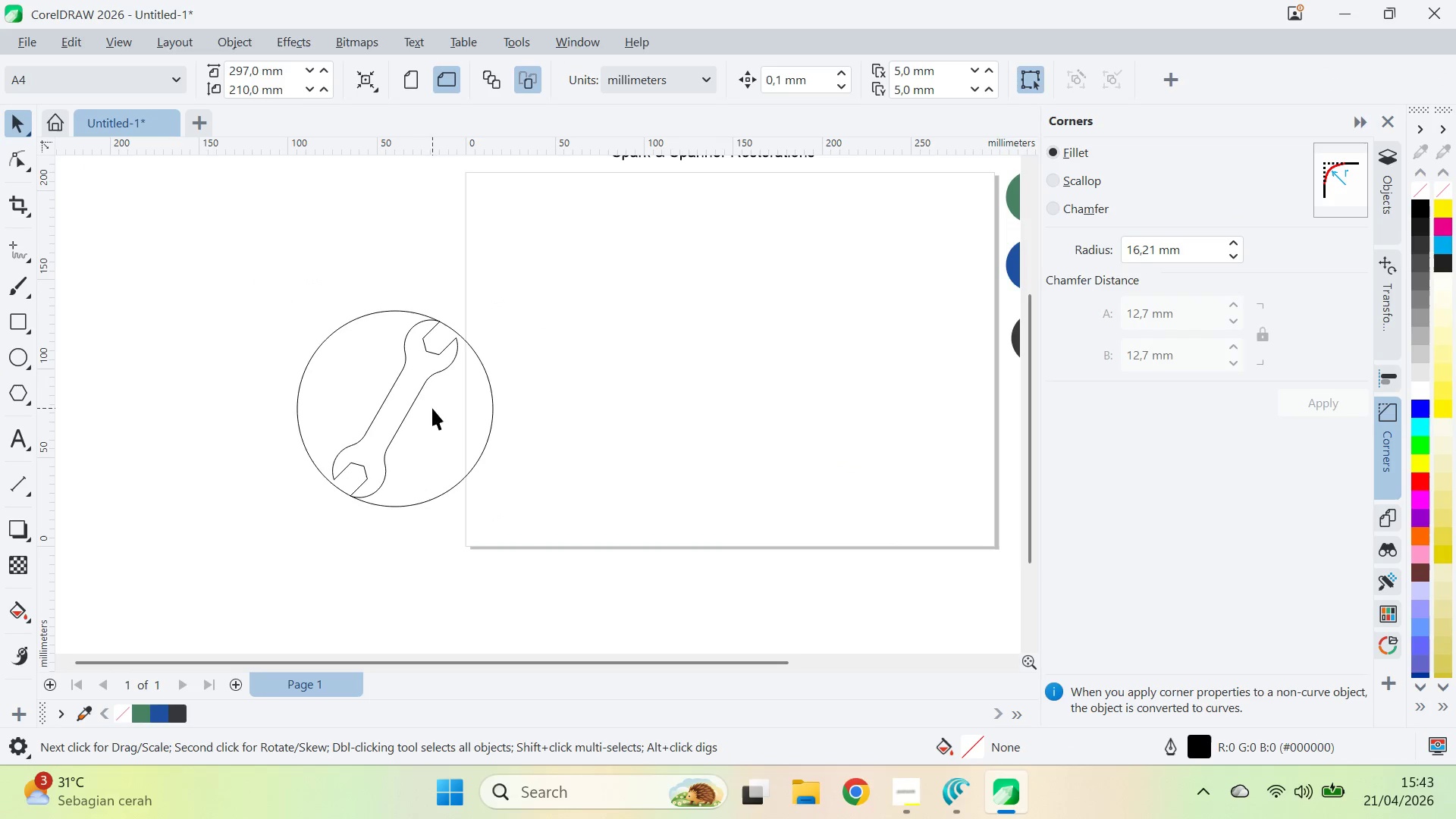 
left_click_drag(start_coordinate=[590, 432], to_coordinate=[585, 428])
 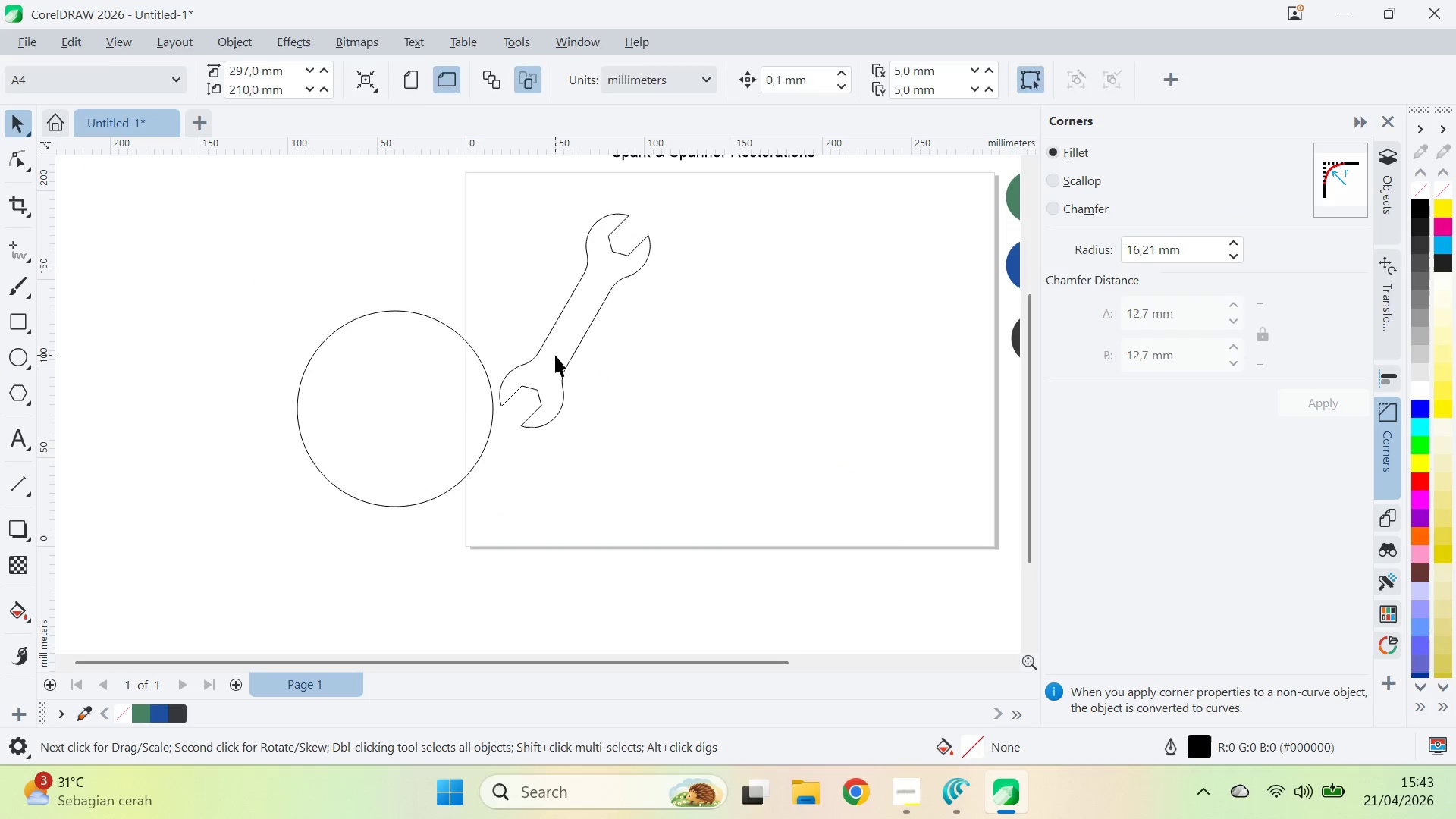 
left_click_drag(start_coordinate=[555, 355], to_coordinate=[374, 428])
 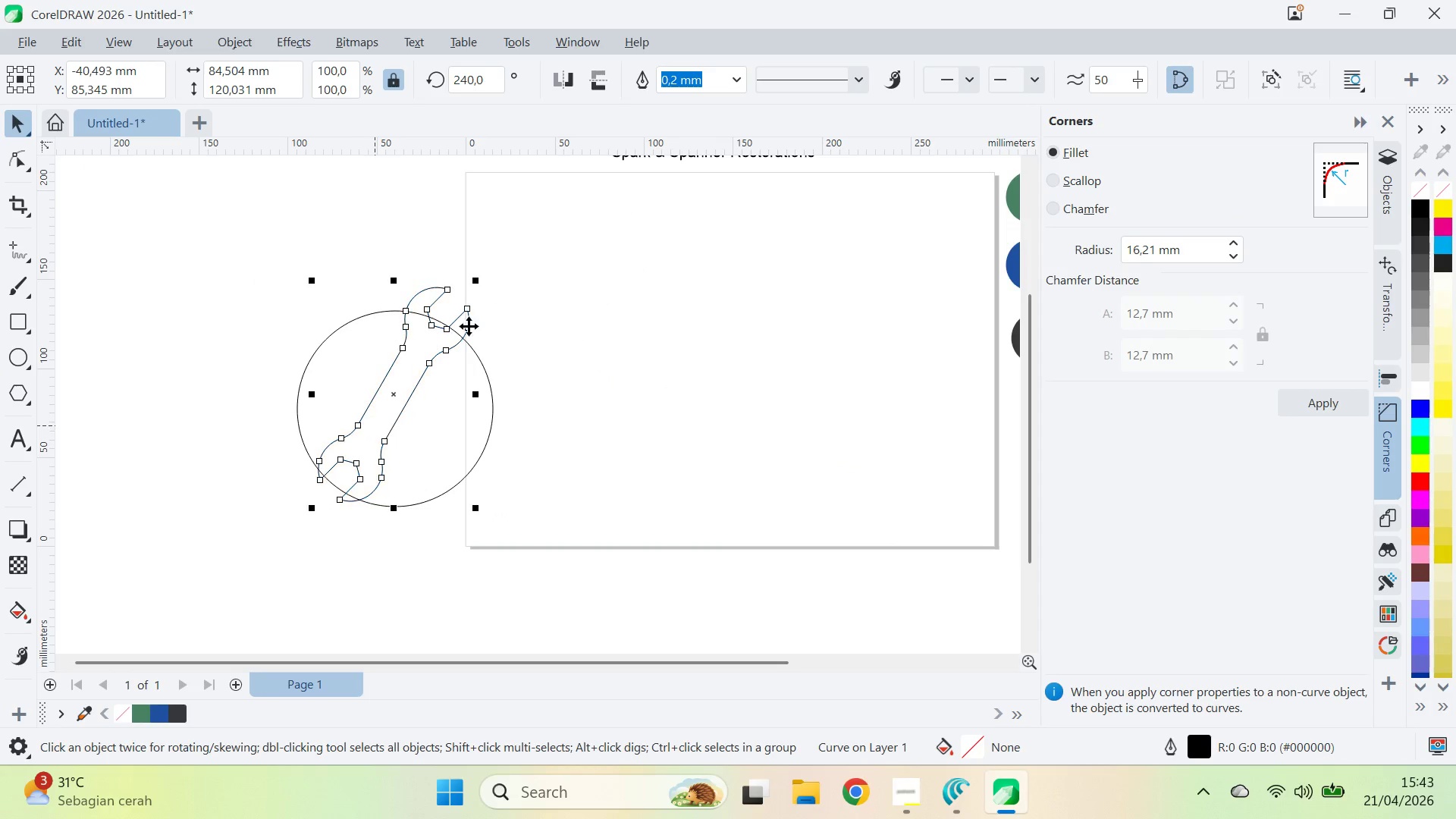 
left_click_drag(start_coordinate=[481, 284], to_coordinate=[489, 302])
 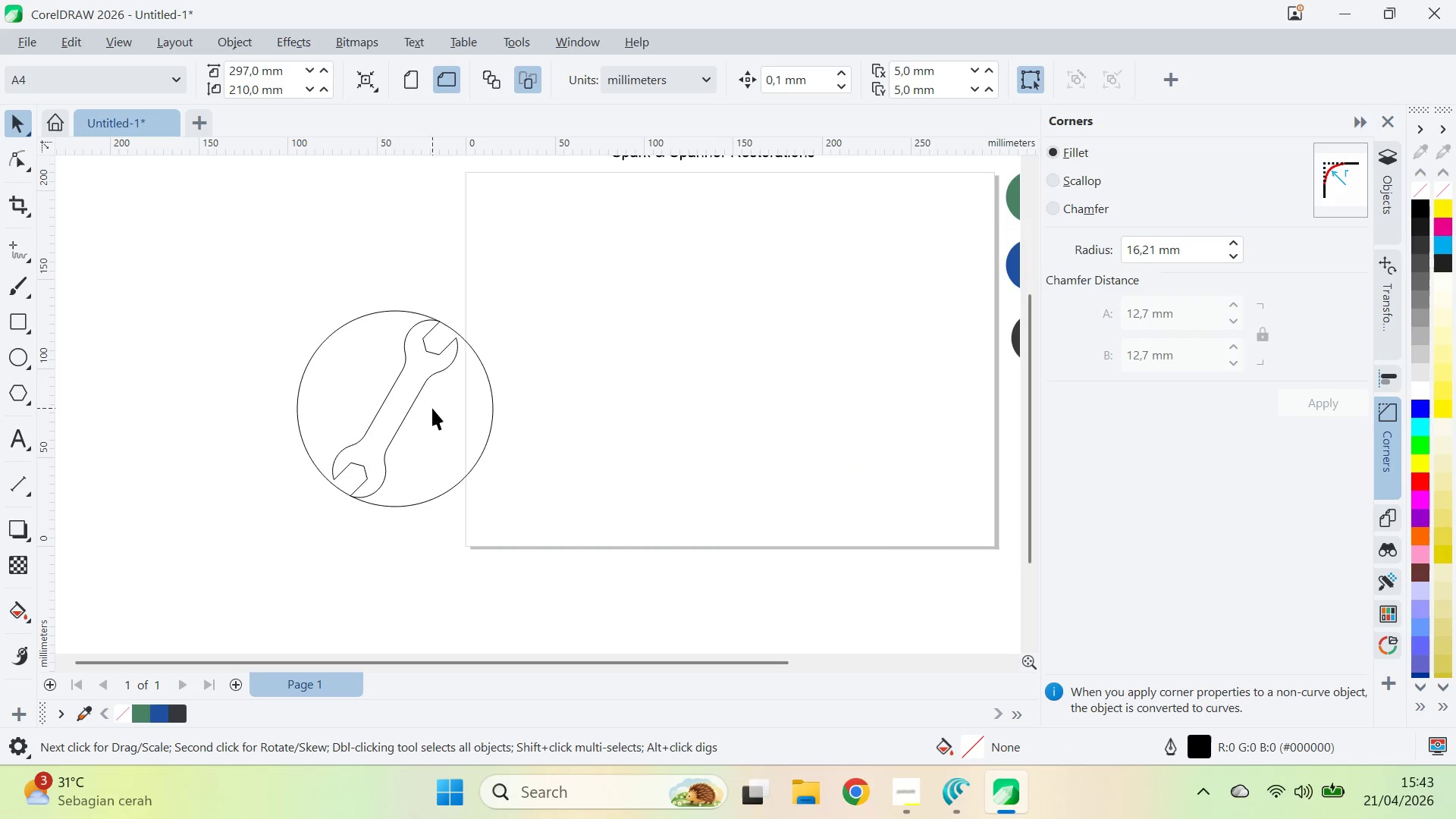 
left_click_drag(start_coordinate=[404, 392], to_coordinate=[384, 370])
 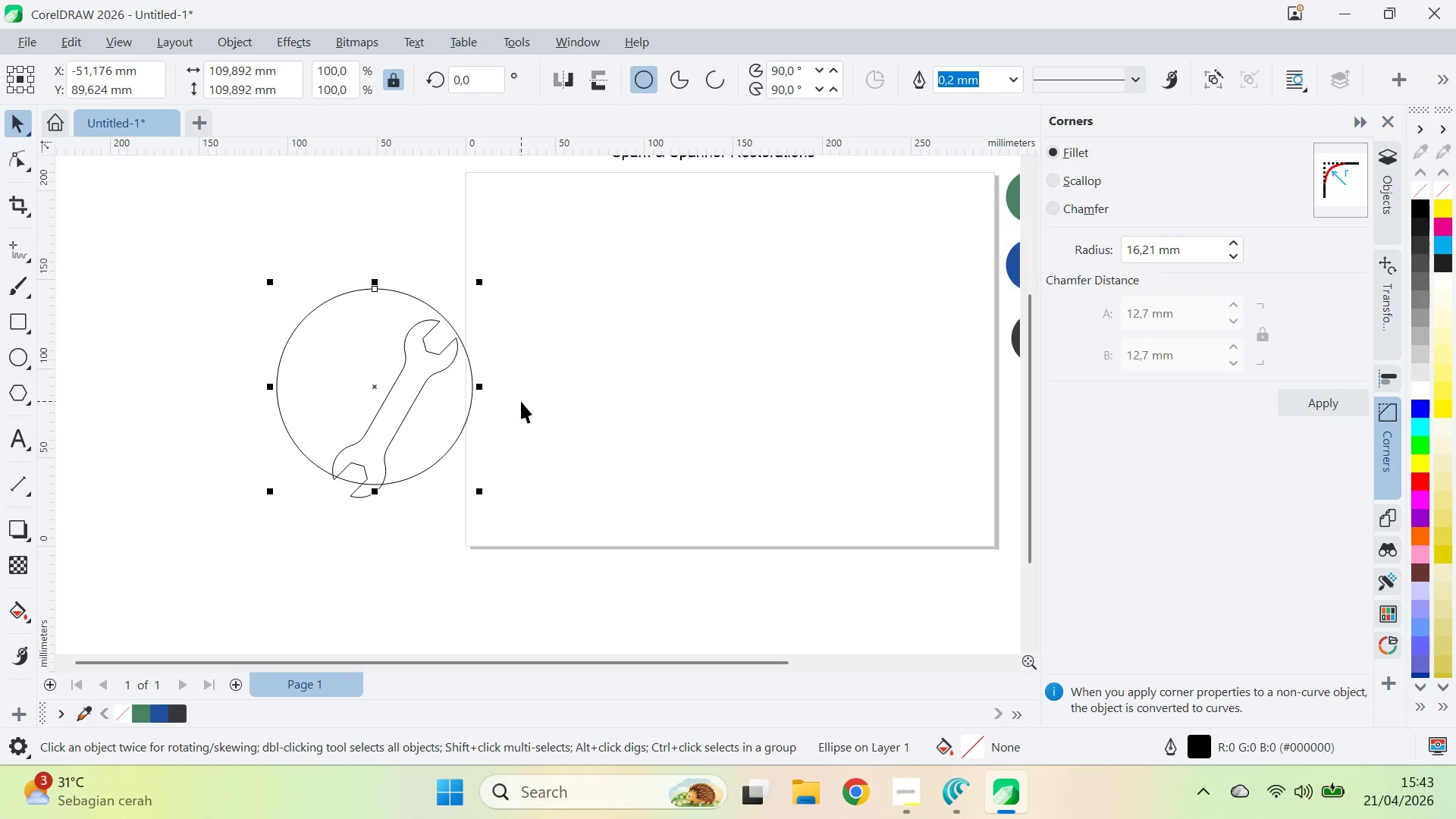 
key(Control+PageDown)
 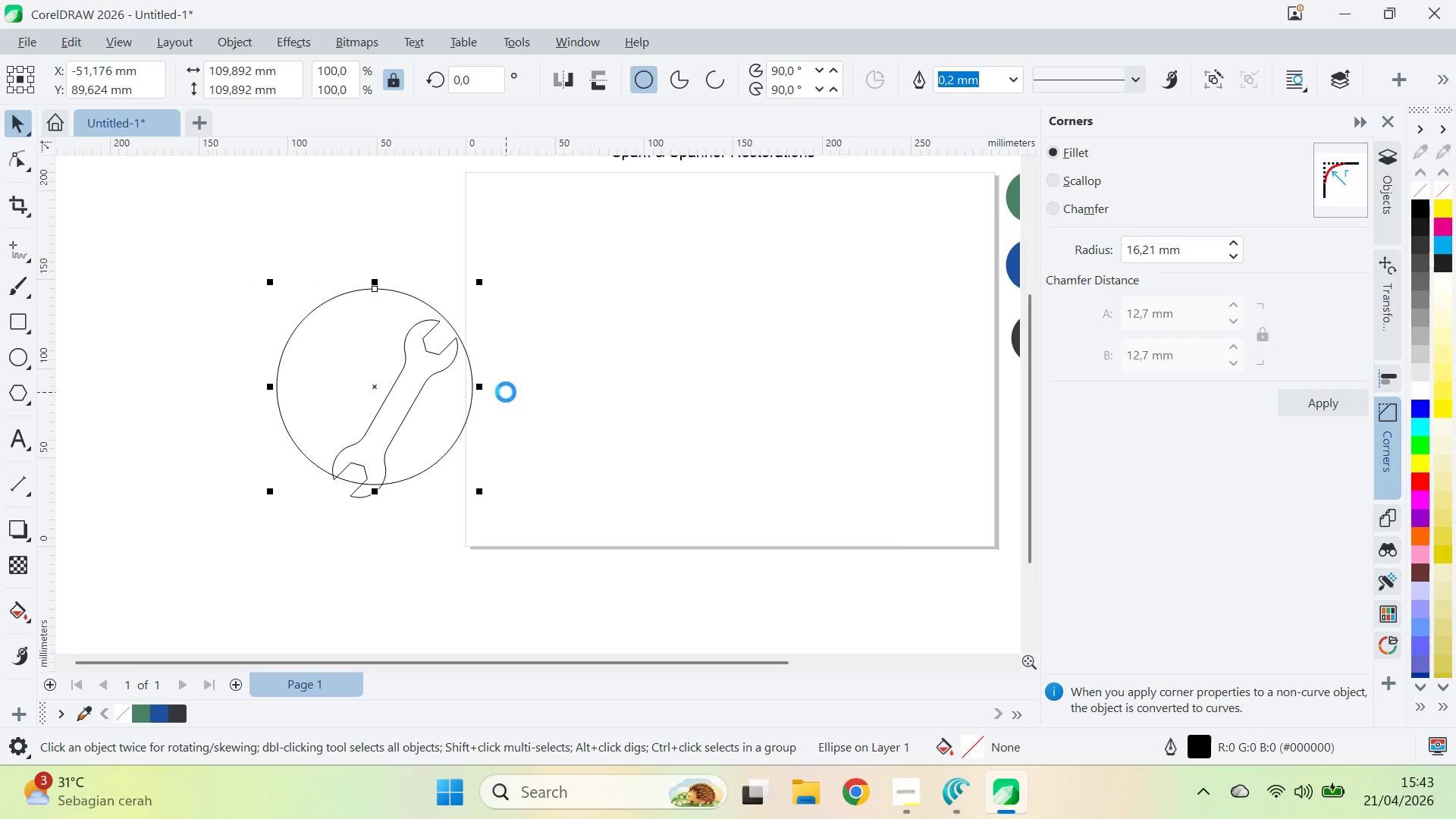 
key(Control+PageDown)
 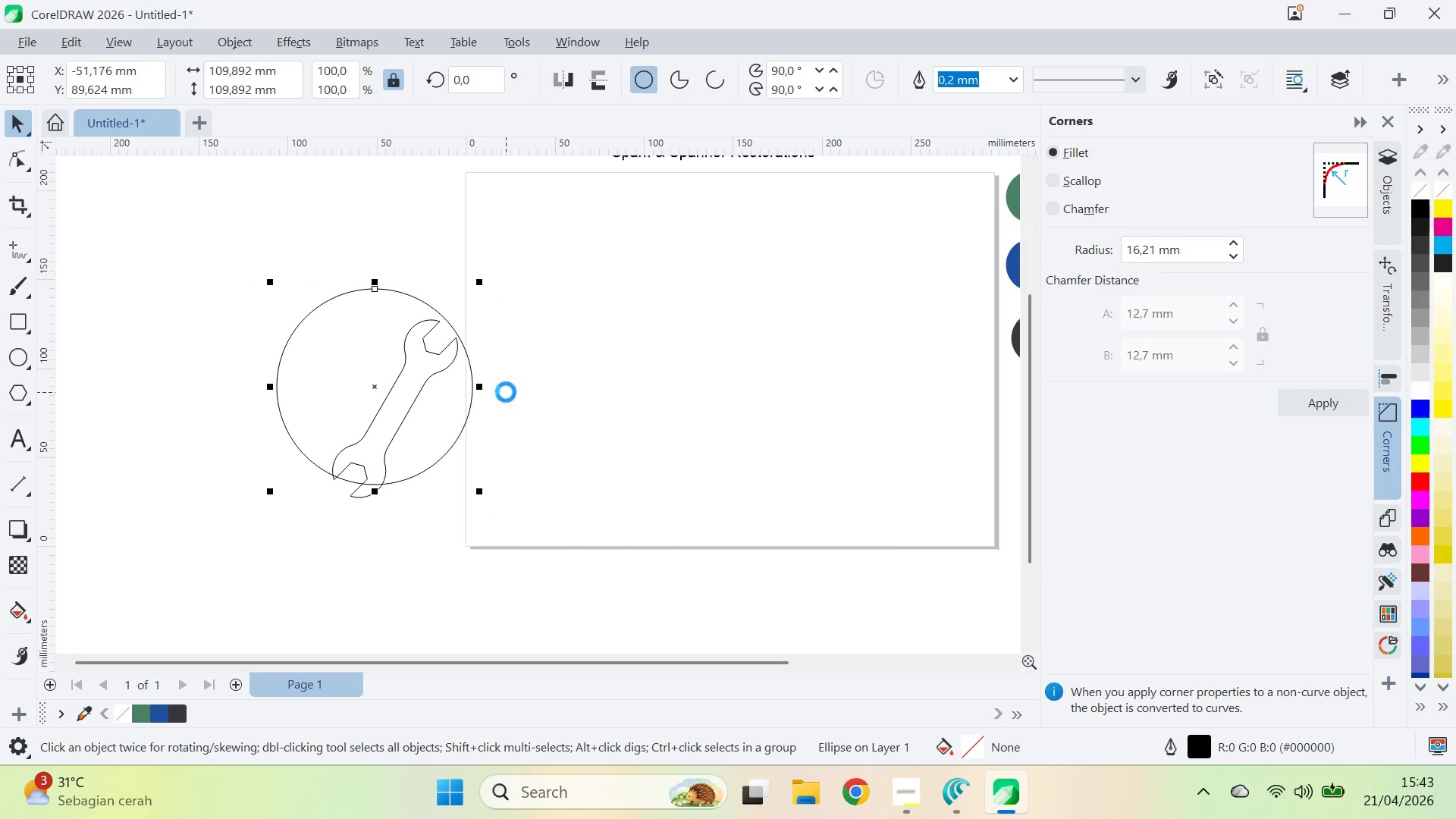 
key(Control+PageDown)
 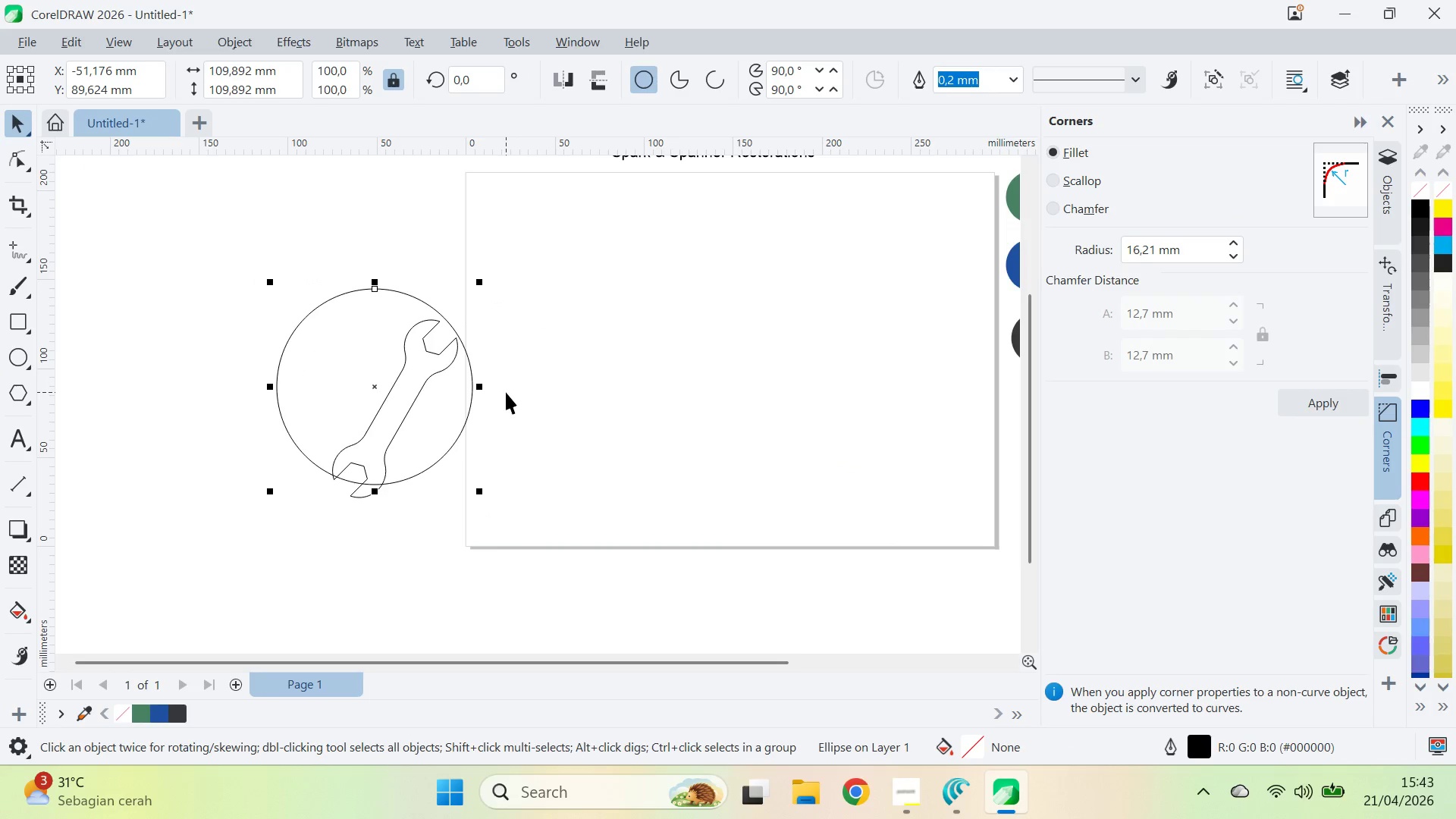 
key(Q)
 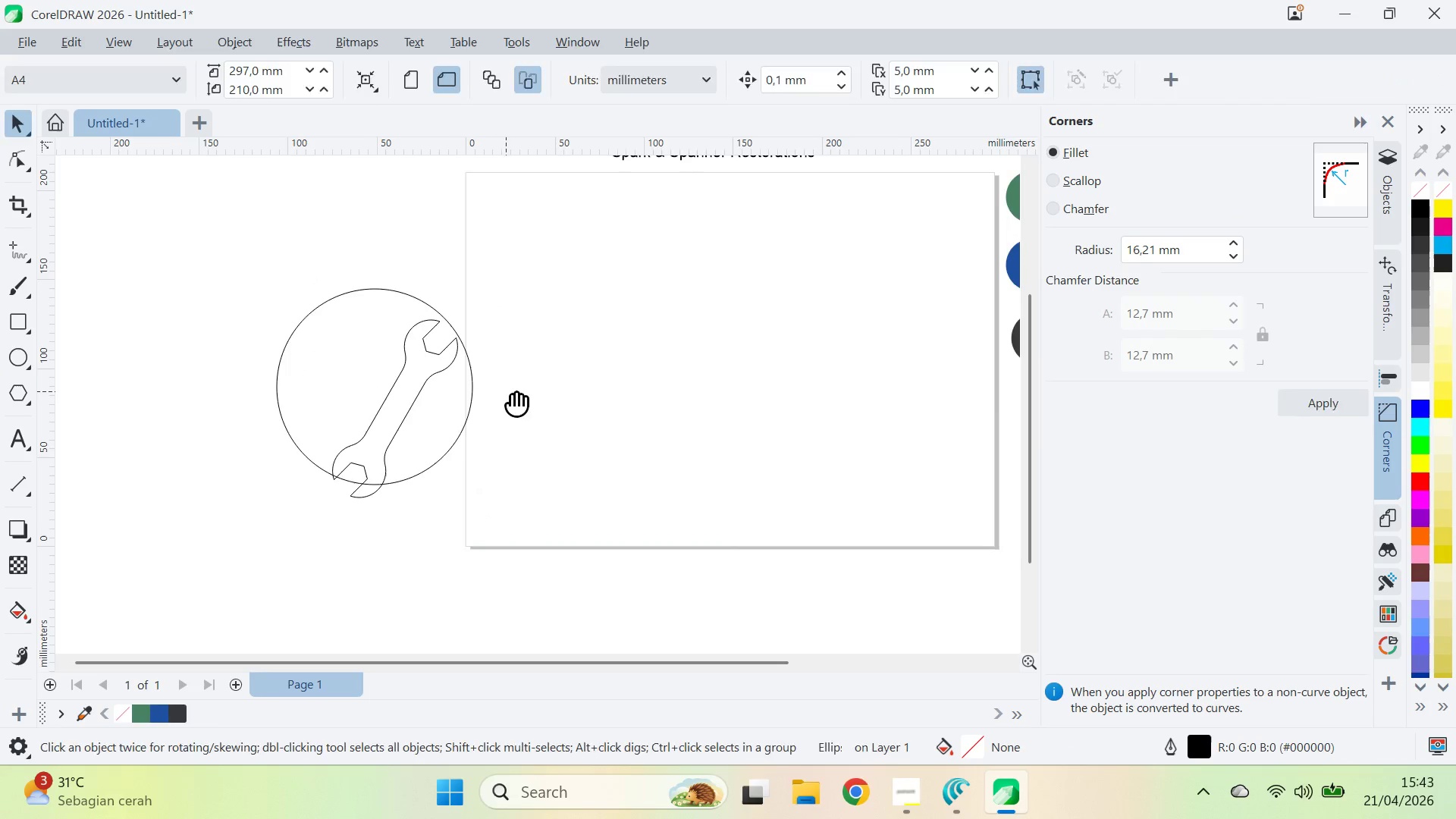 
left_click_drag(start_coordinate=[516, 397], to_coordinate=[608, 404])
 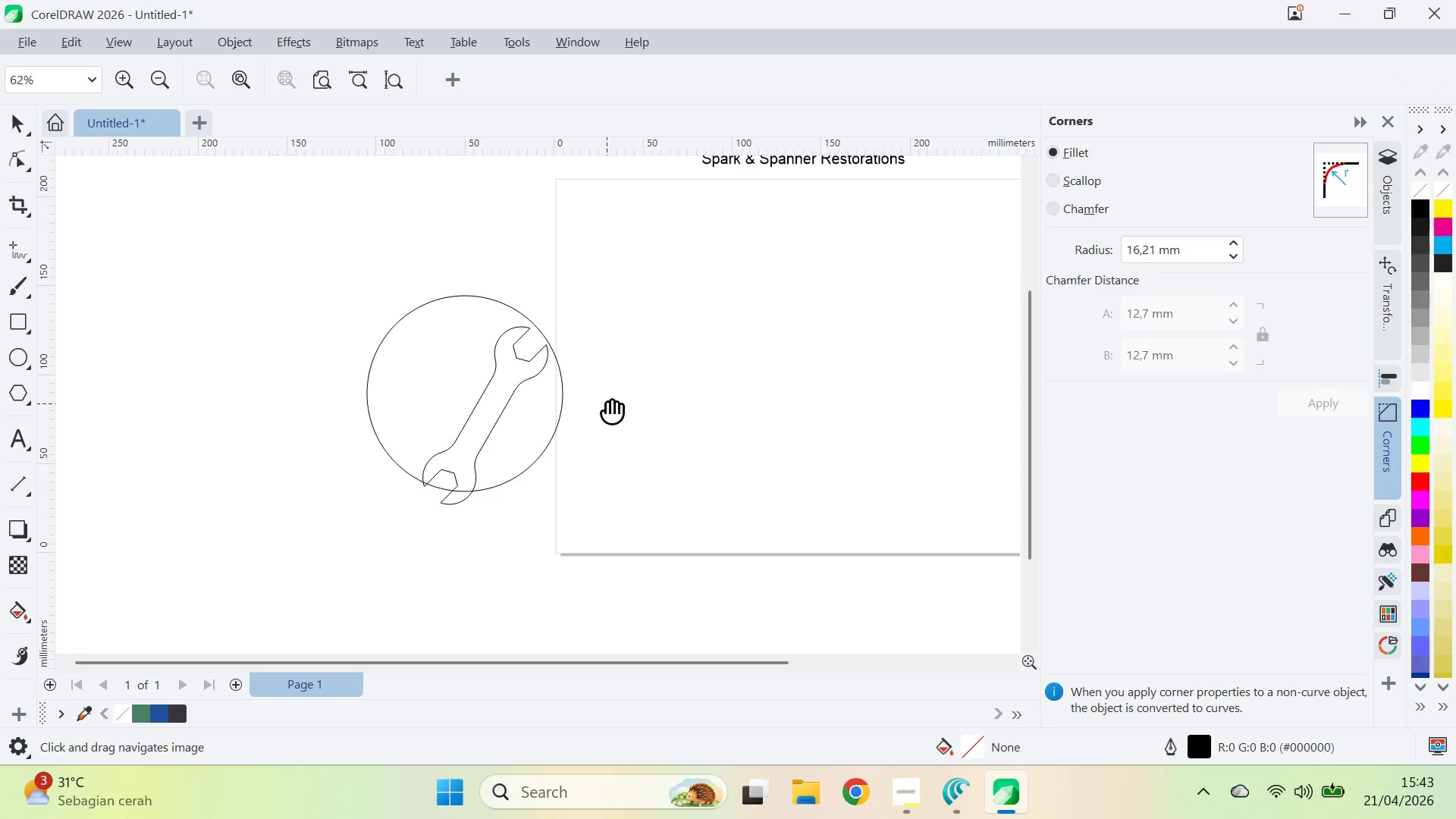 
key(V)
 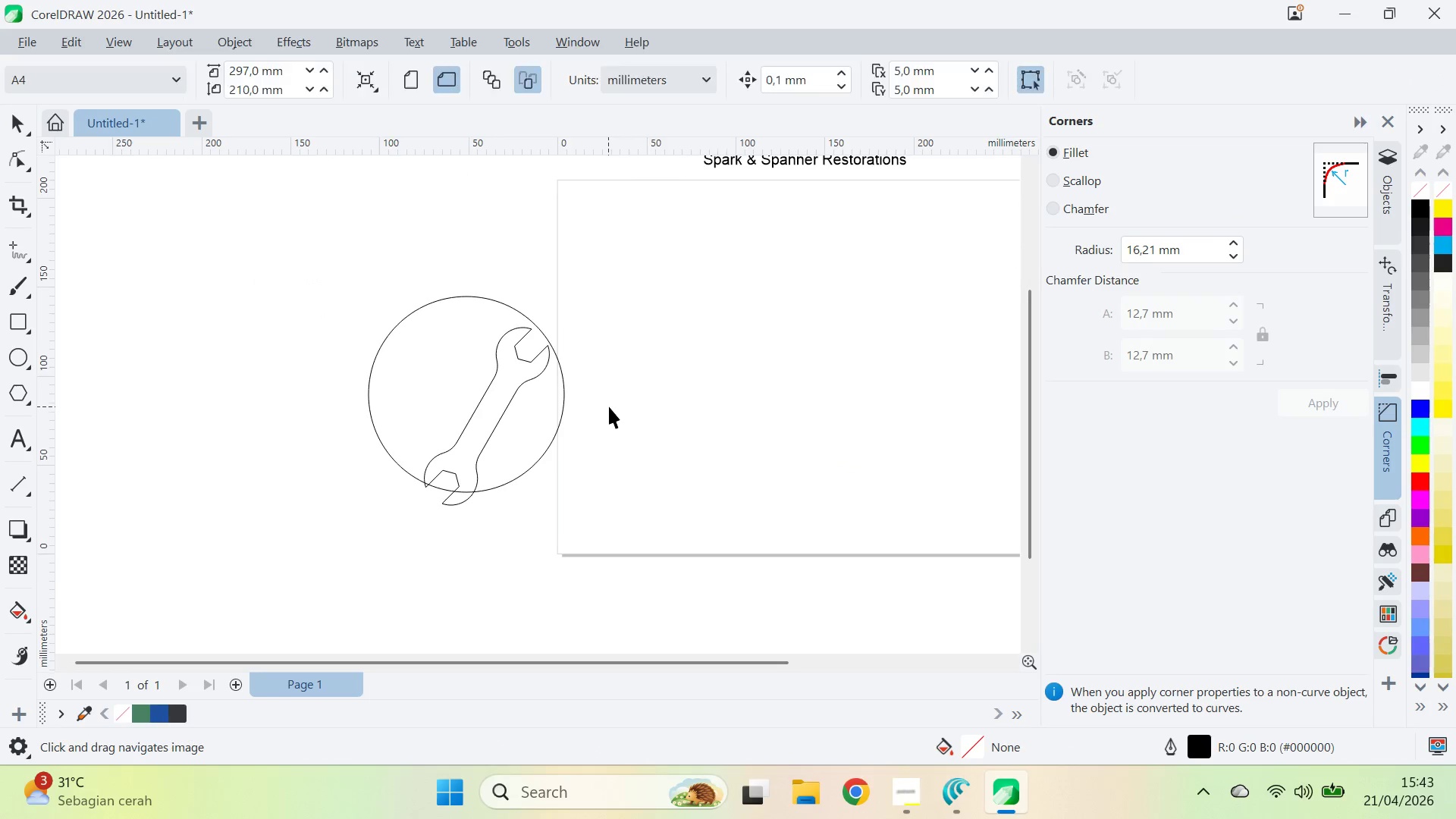 
left_click_drag(start_coordinate=[609, 406], to_coordinate=[580, 400])
 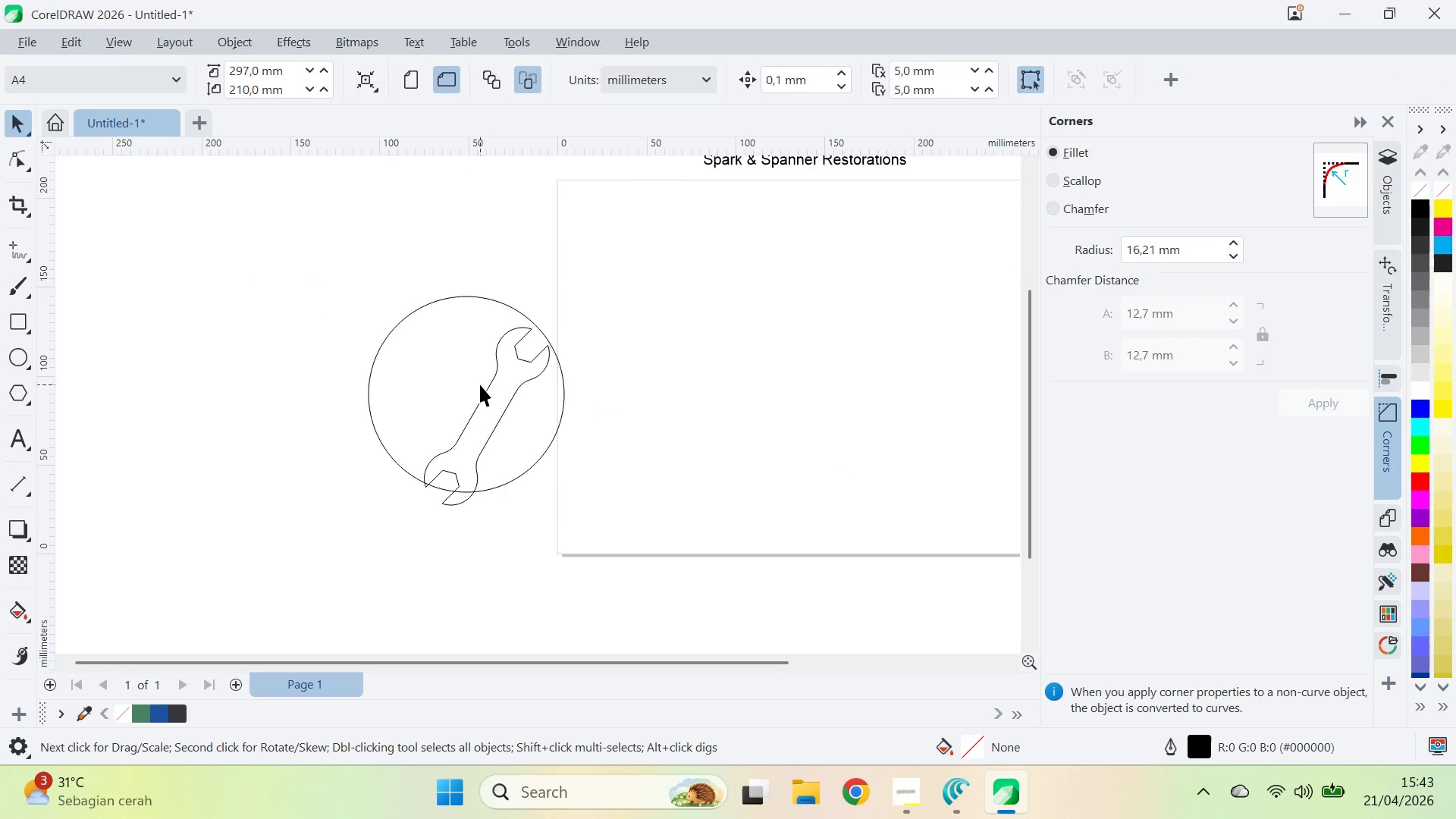 
left_click_drag(start_coordinate=[480, 384], to_coordinate=[490, 390])
 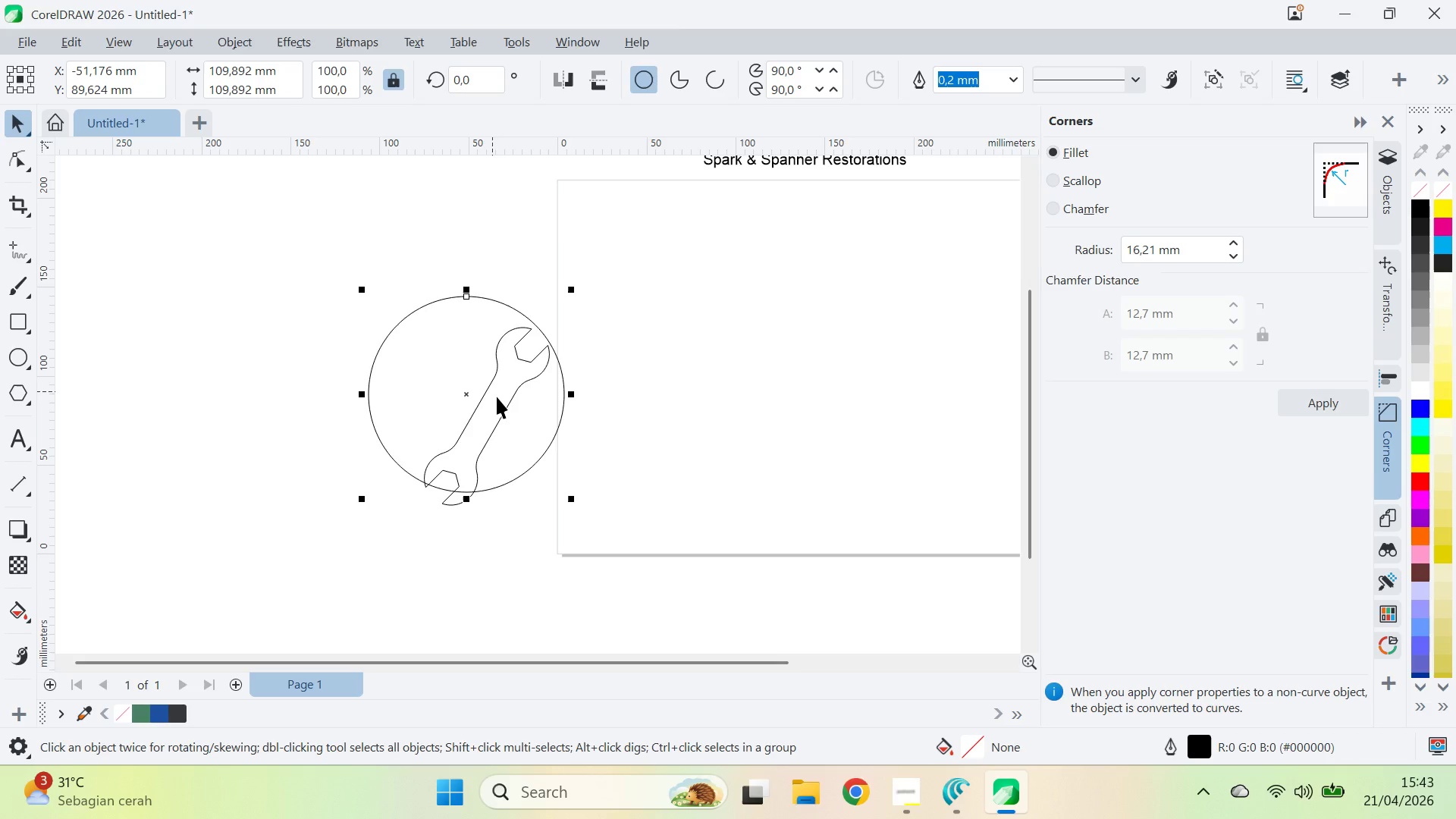 
left_click([501, 399])
 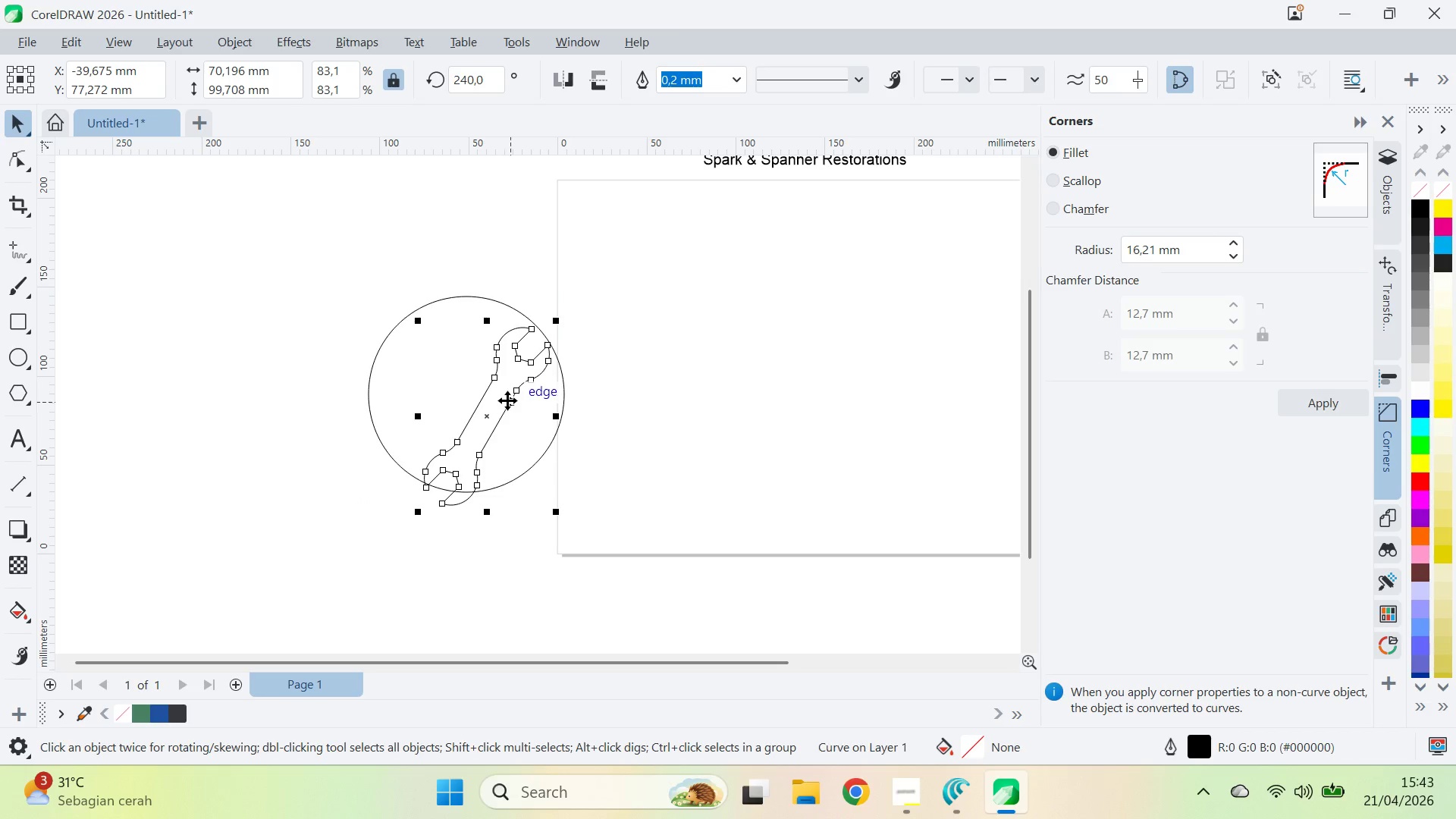 
left_click_drag(start_coordinate=[496, 396], to_coordinate=[444, 343])
 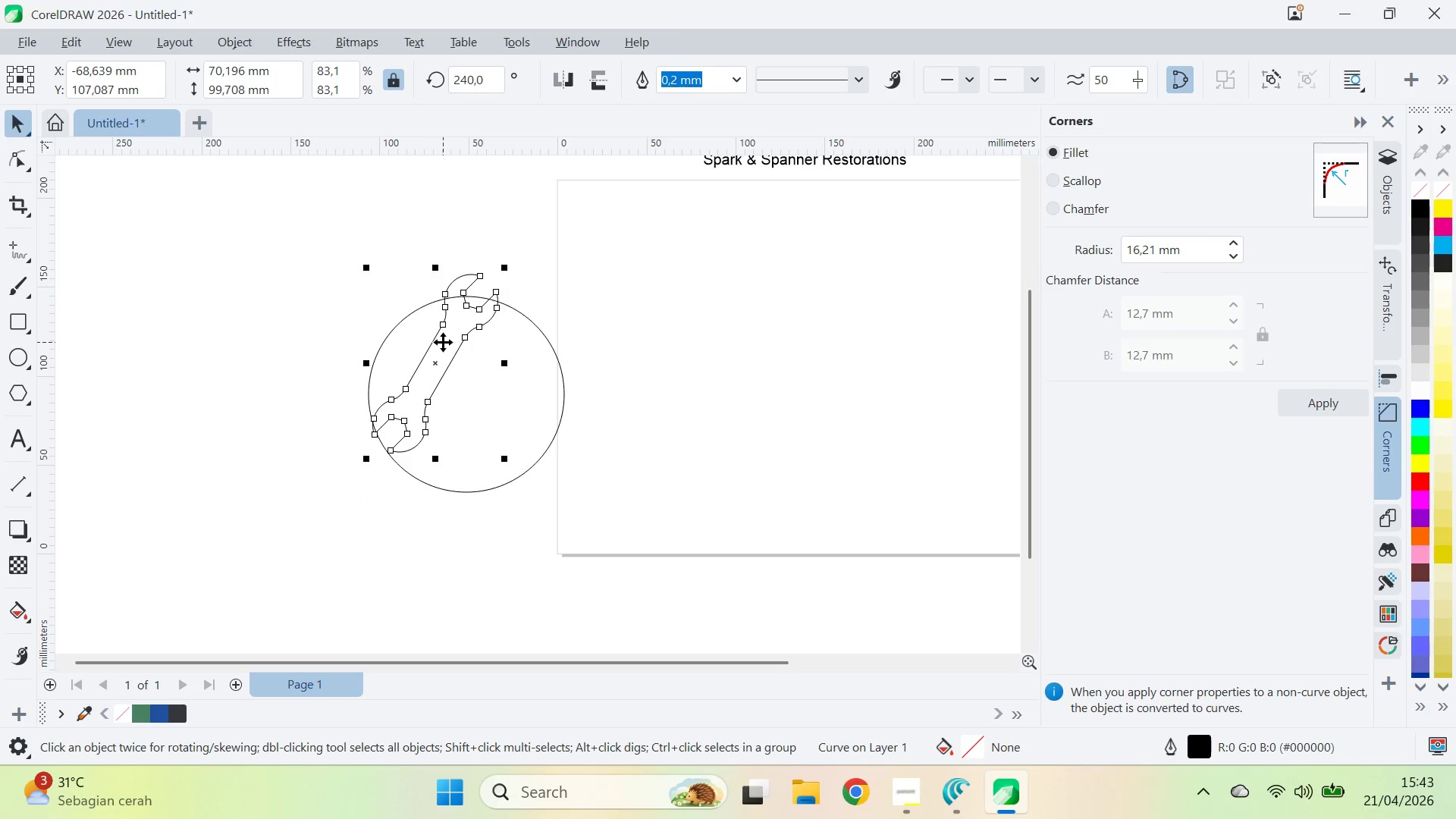 
left_click_drag(start_coordinate=[443, 342], to_coordinate=[491, 416])
 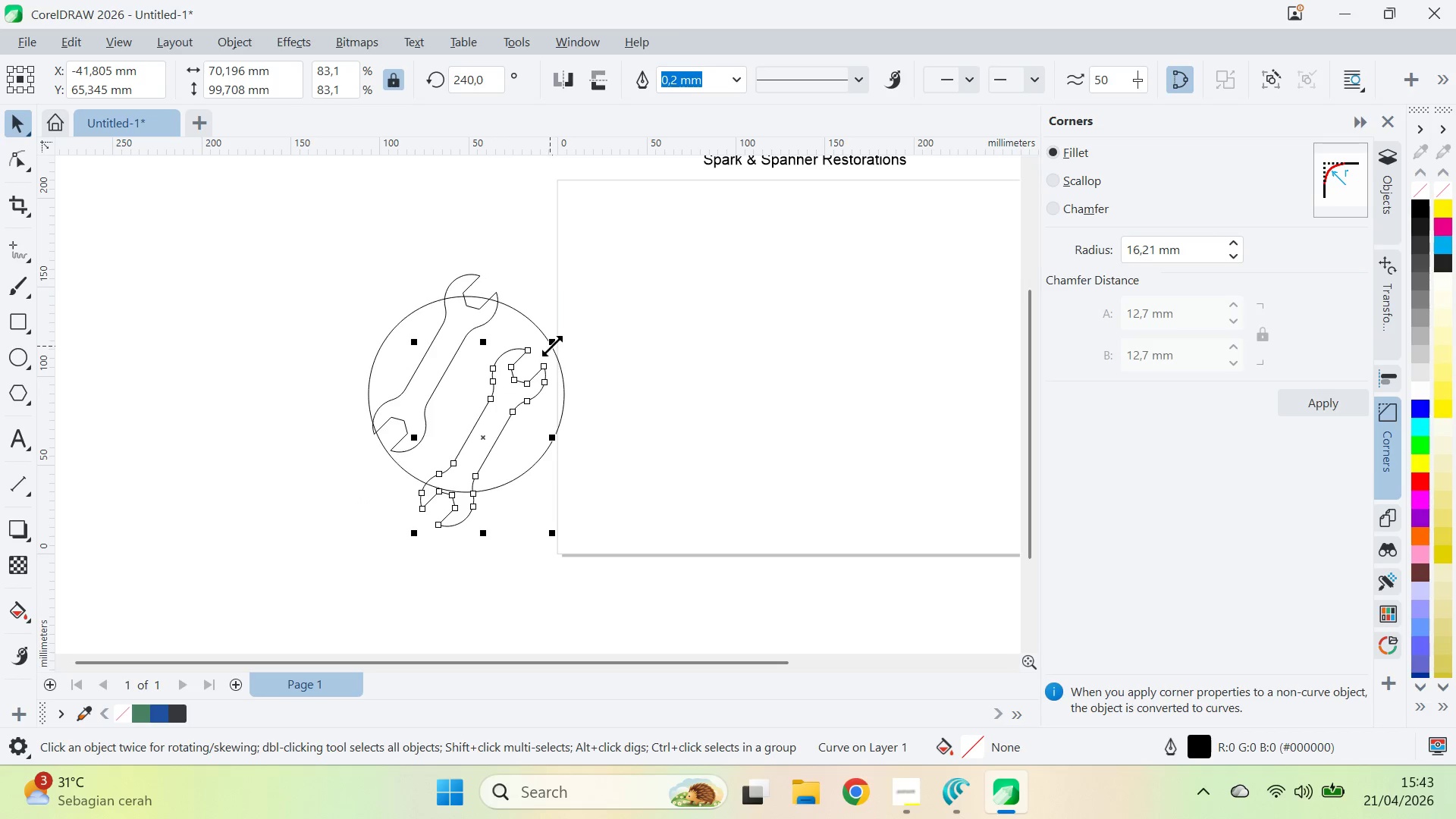 
left_click_drag(start_coordinate=[552, 346], to_coordinate=[588, 375])
 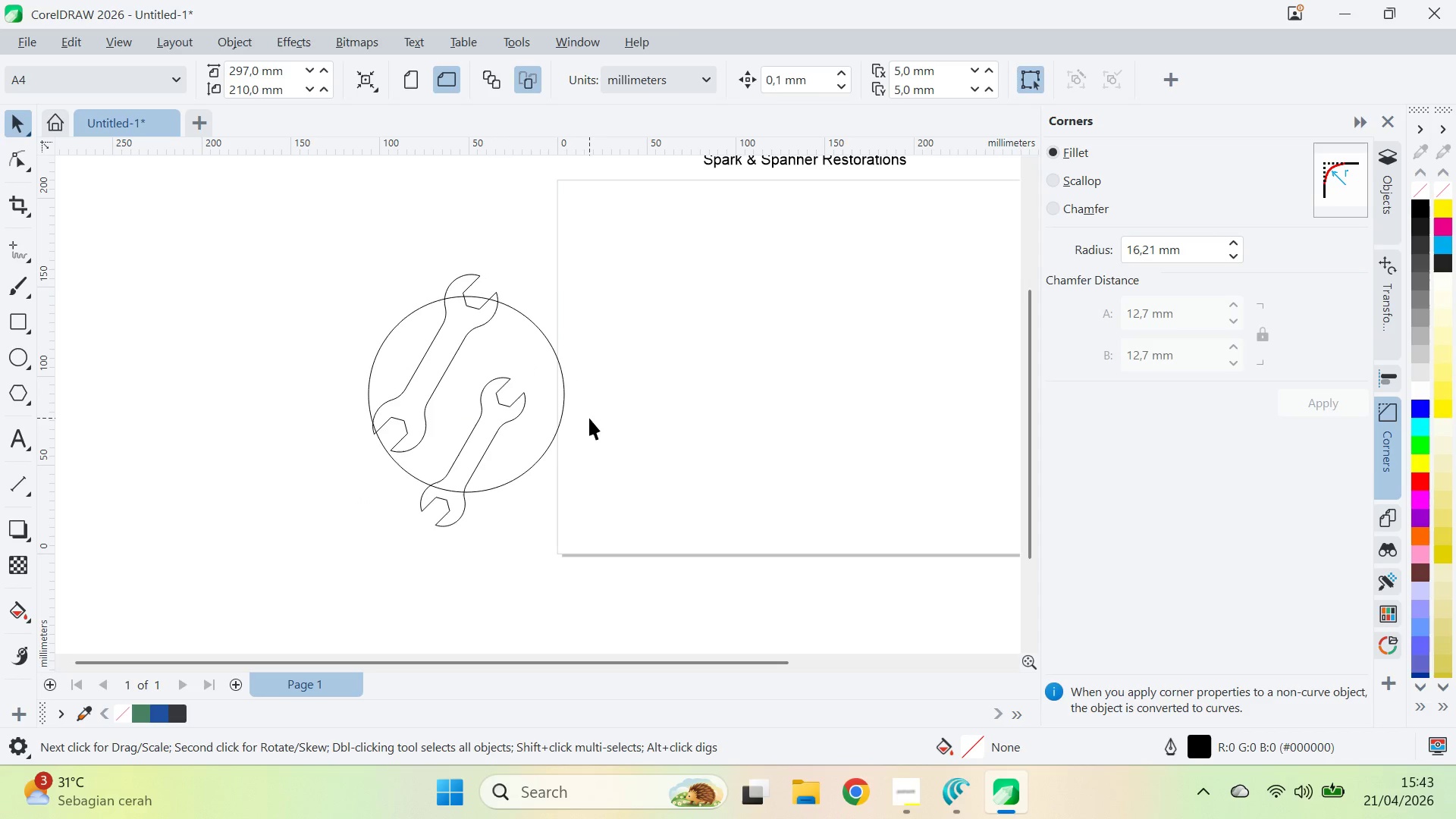 
key(Control+Z)
 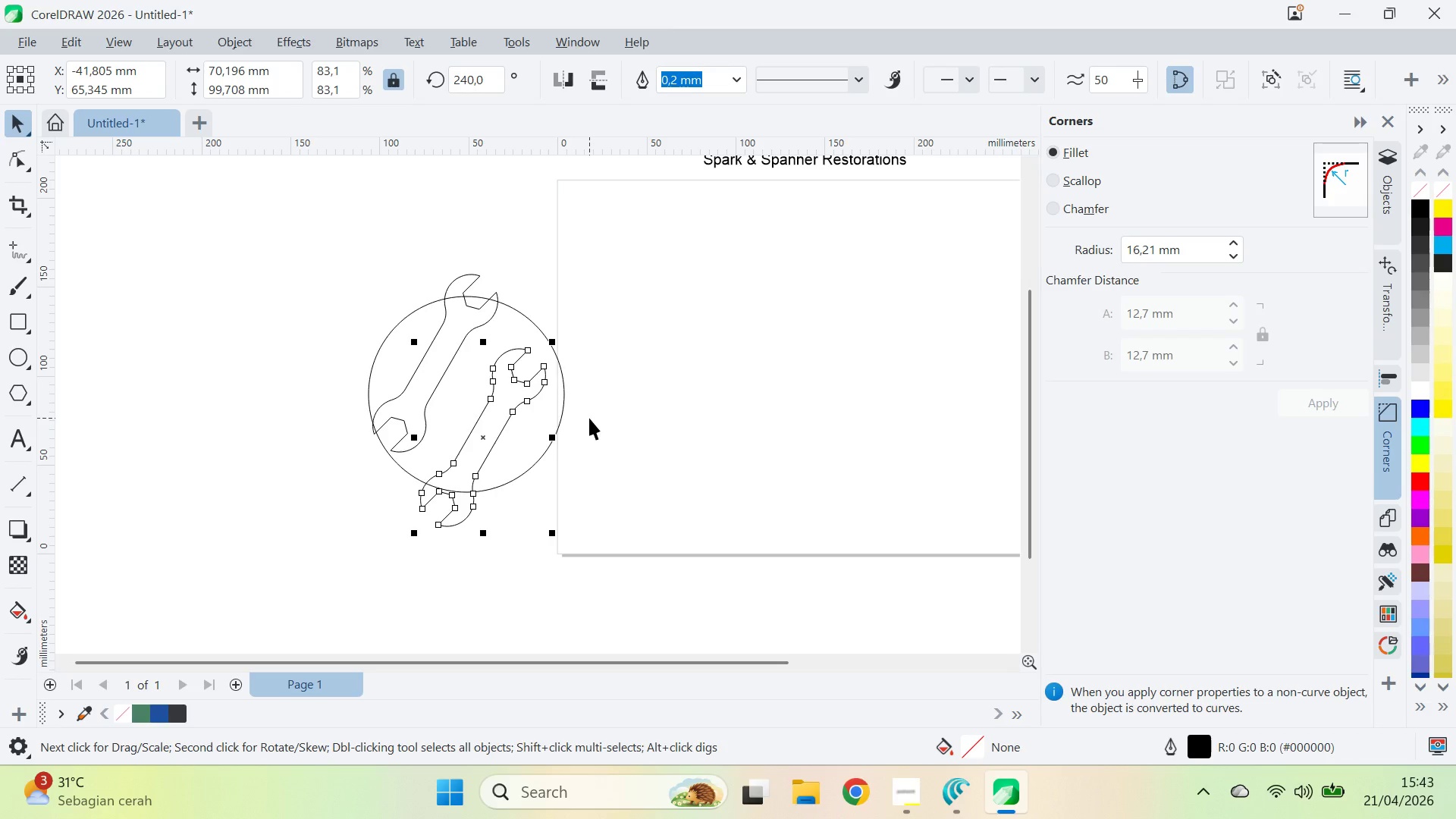 
key(Control+Z)
 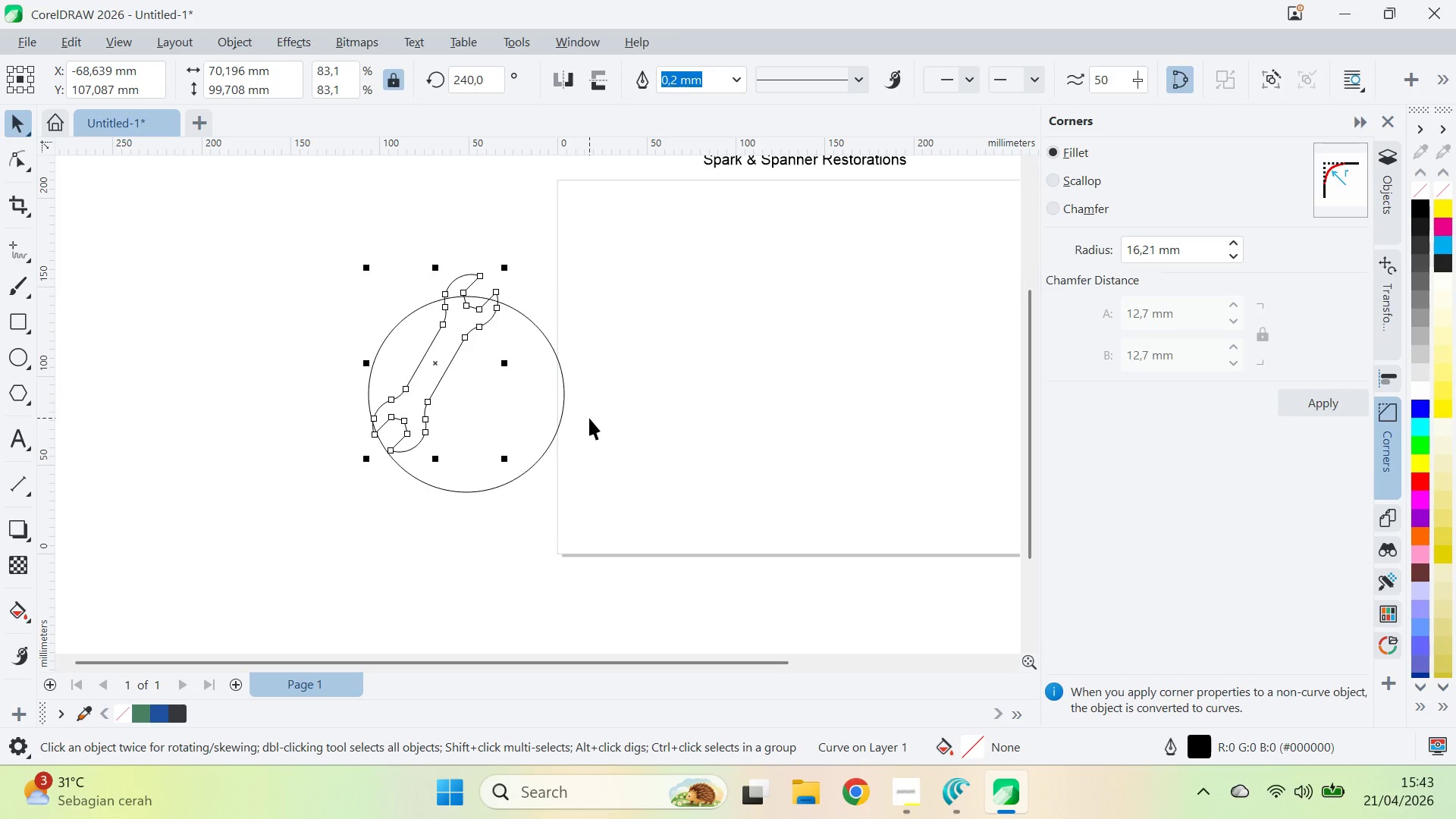 
key(Control+Z)
 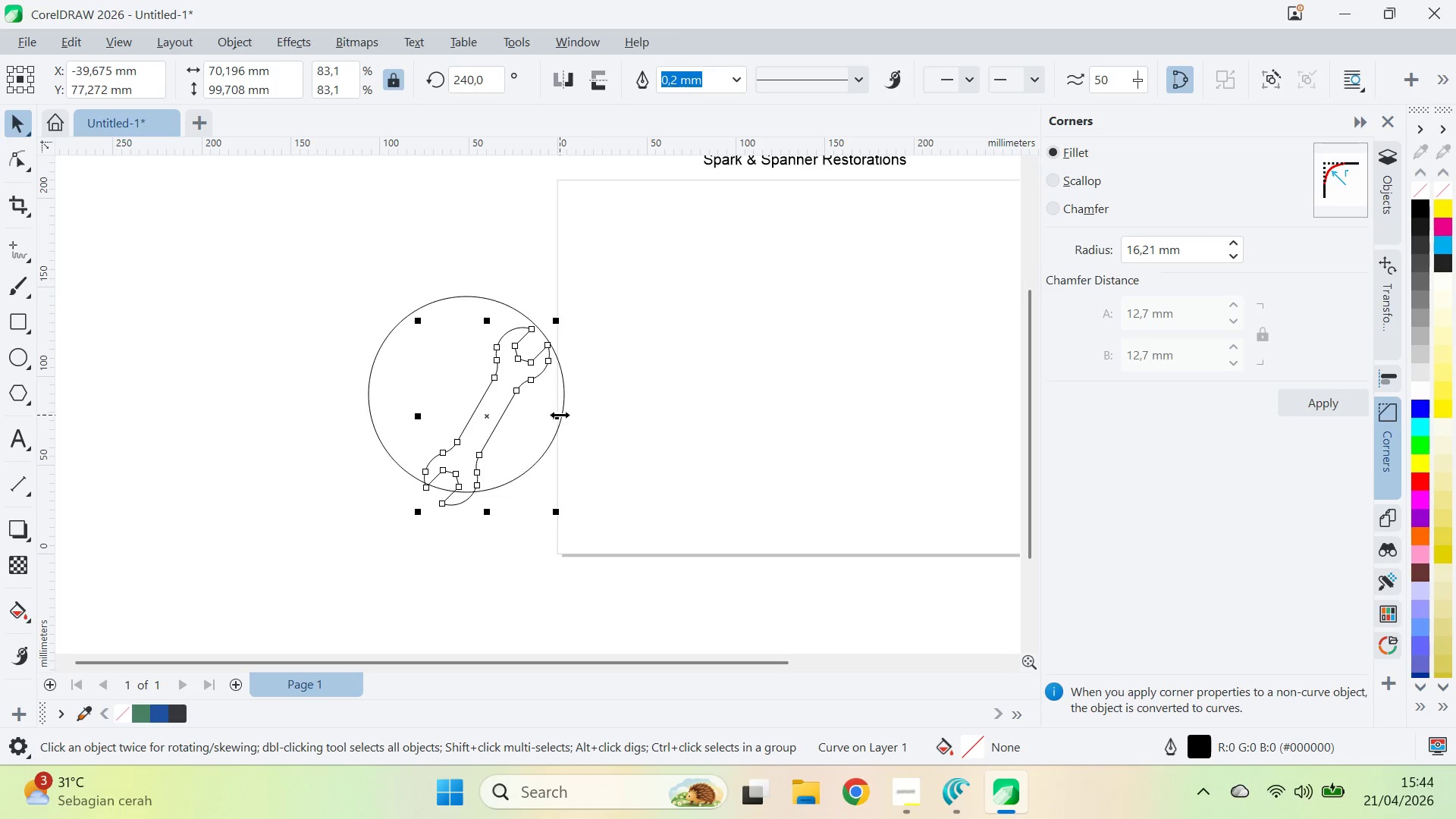 
left_click_drag(start_coordinate=[595, 412], to_coordinate=[587, 409])
 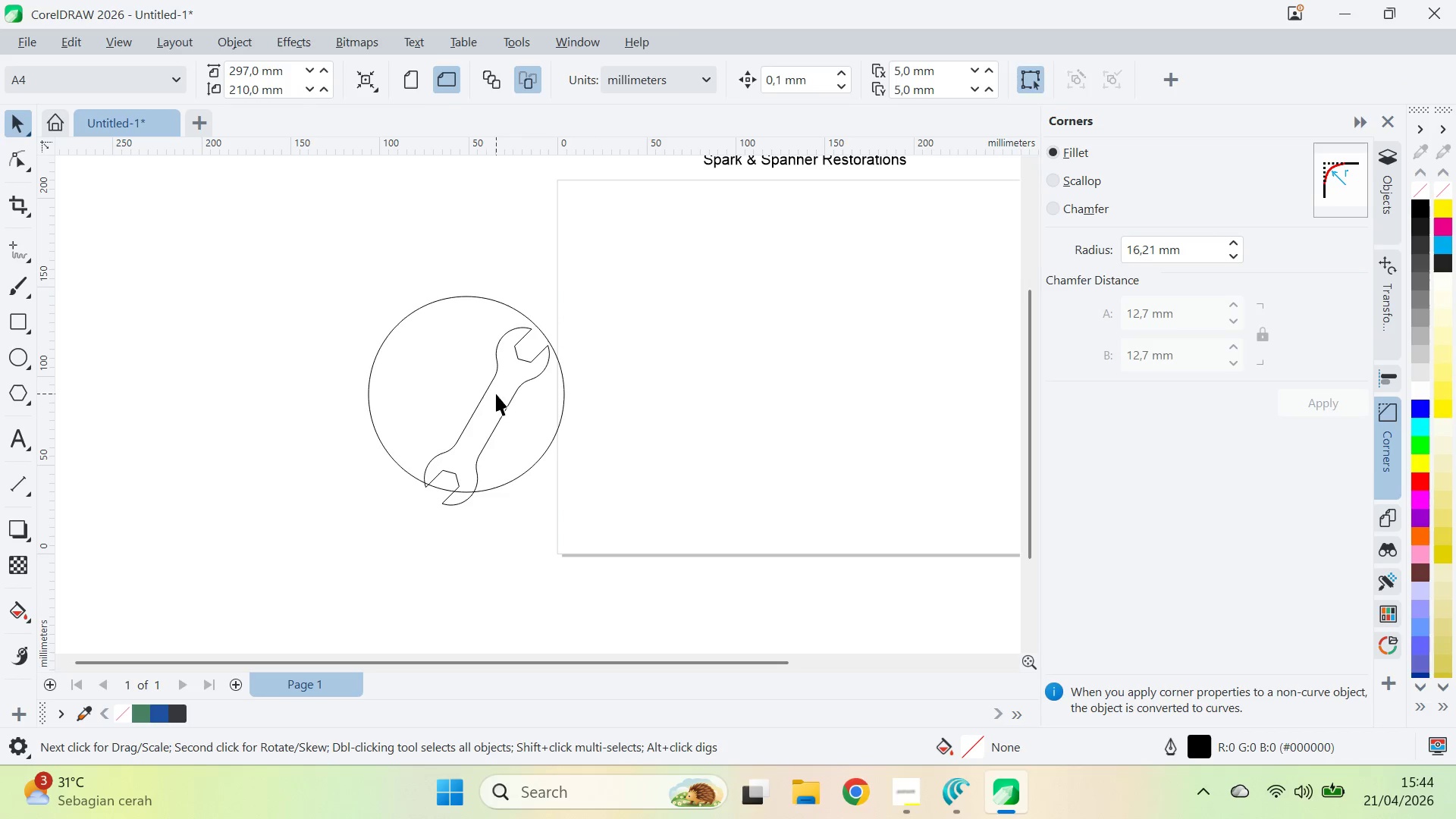 
left_click_drag(start_coordinate=[504, 395], to_coordinate=[755, 342])
 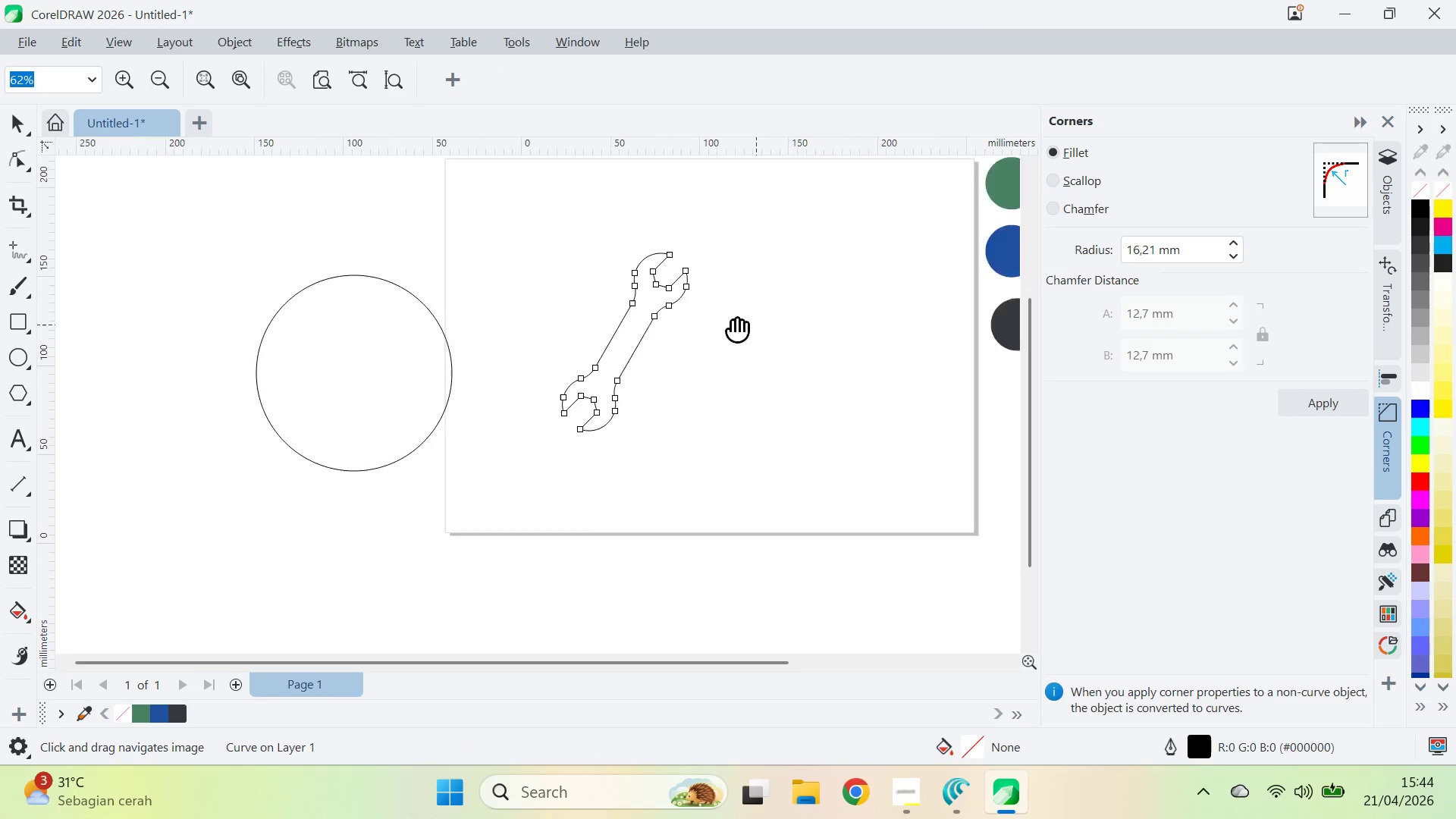 
right_click([755, 341])
 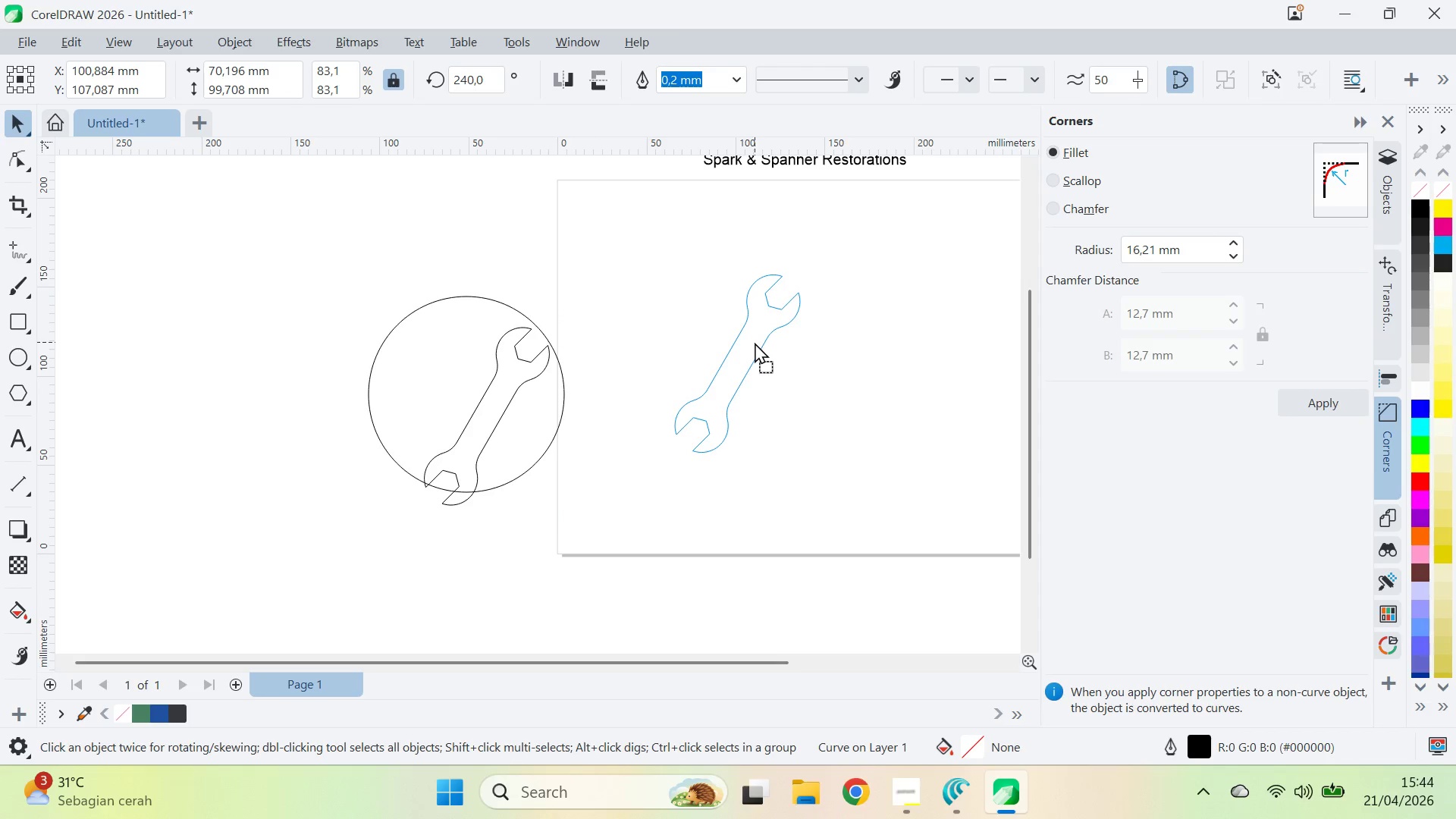 
type(qv)
 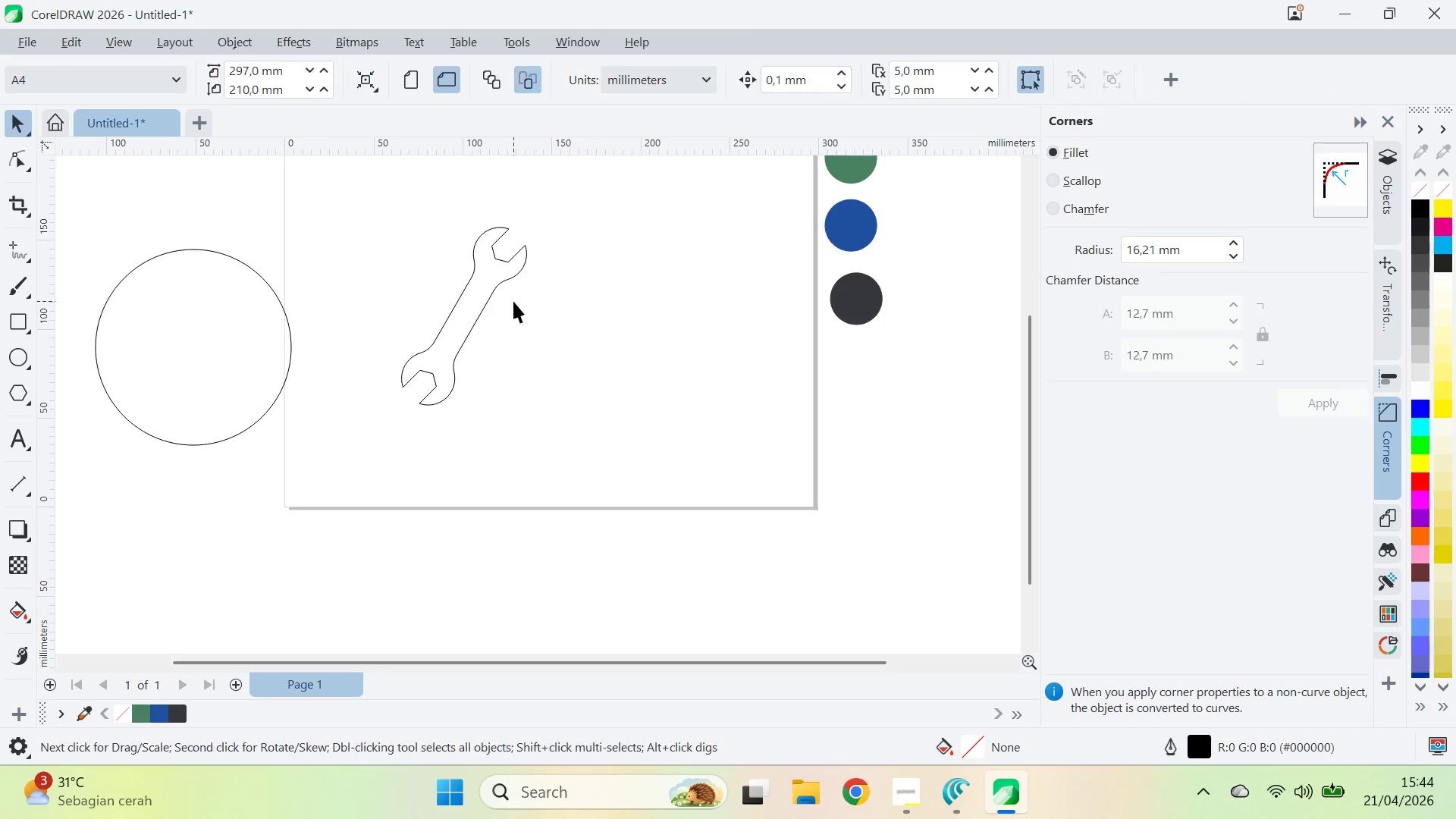 
left_click_drag(start_coordinate=[868, 346], to_coordinate=[595, 299])
 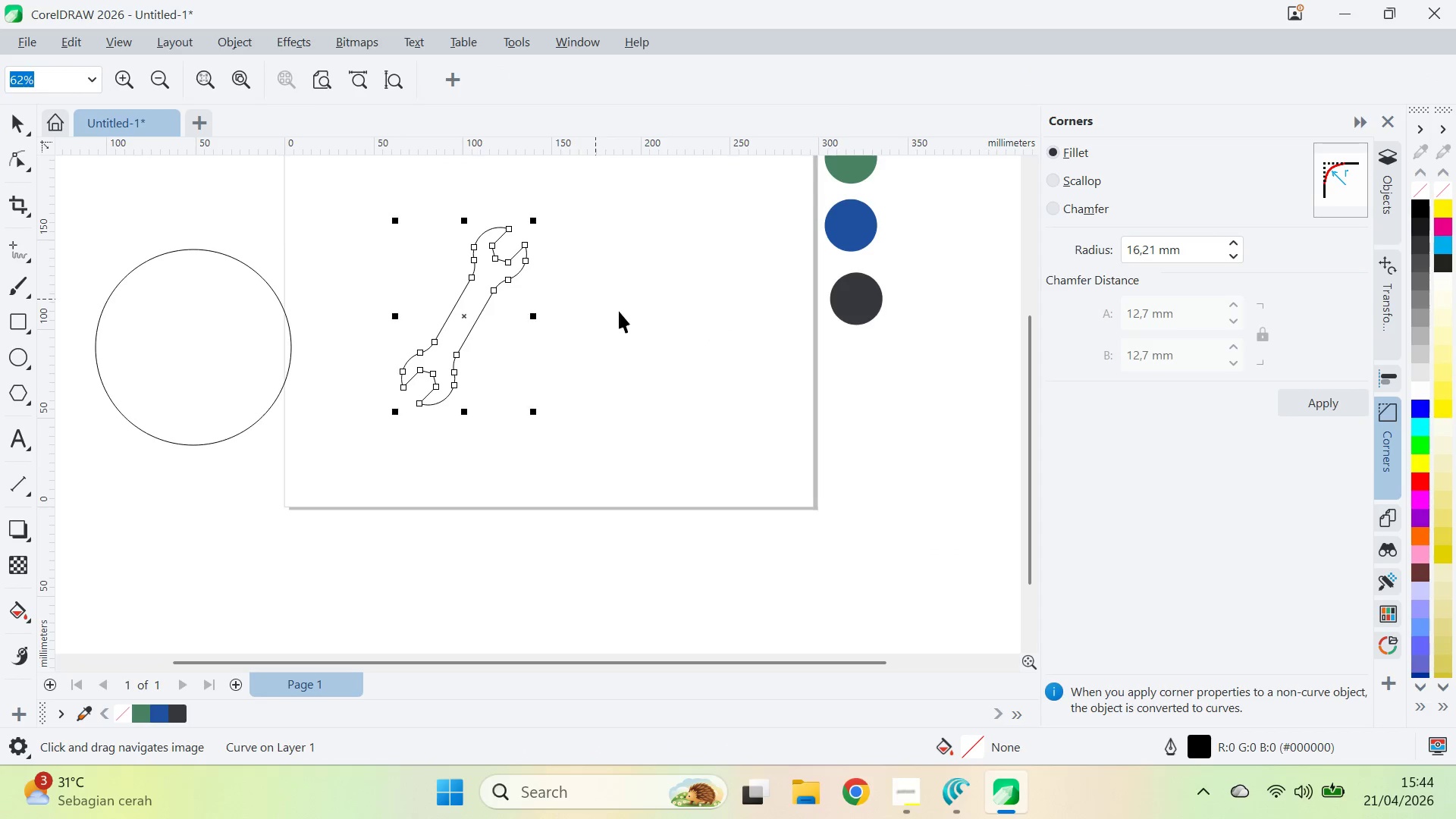 
left_click([625, 315])
 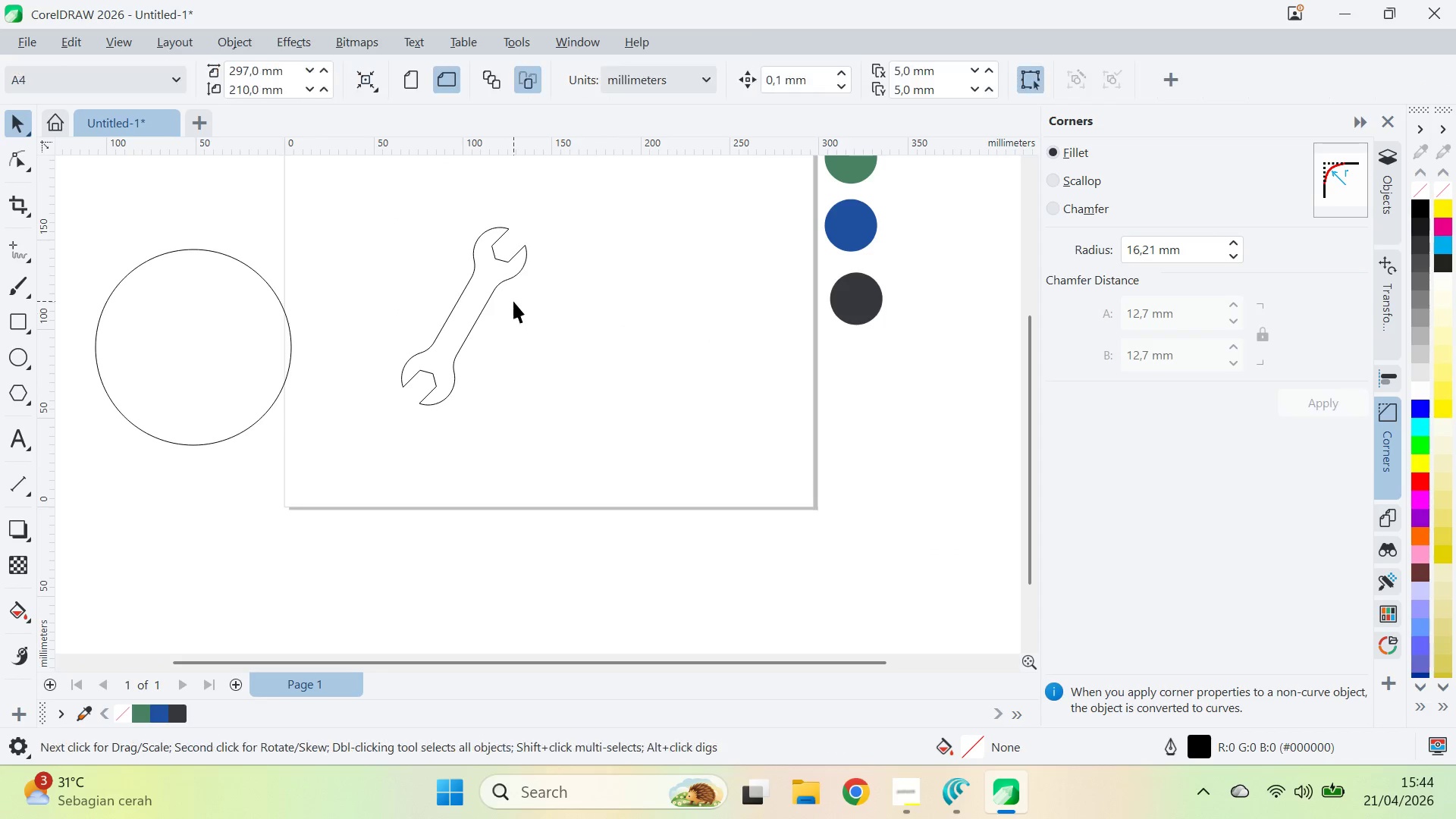 
scroll: coordinate [509, 303], scroll_direction: up, amount: 2.0
 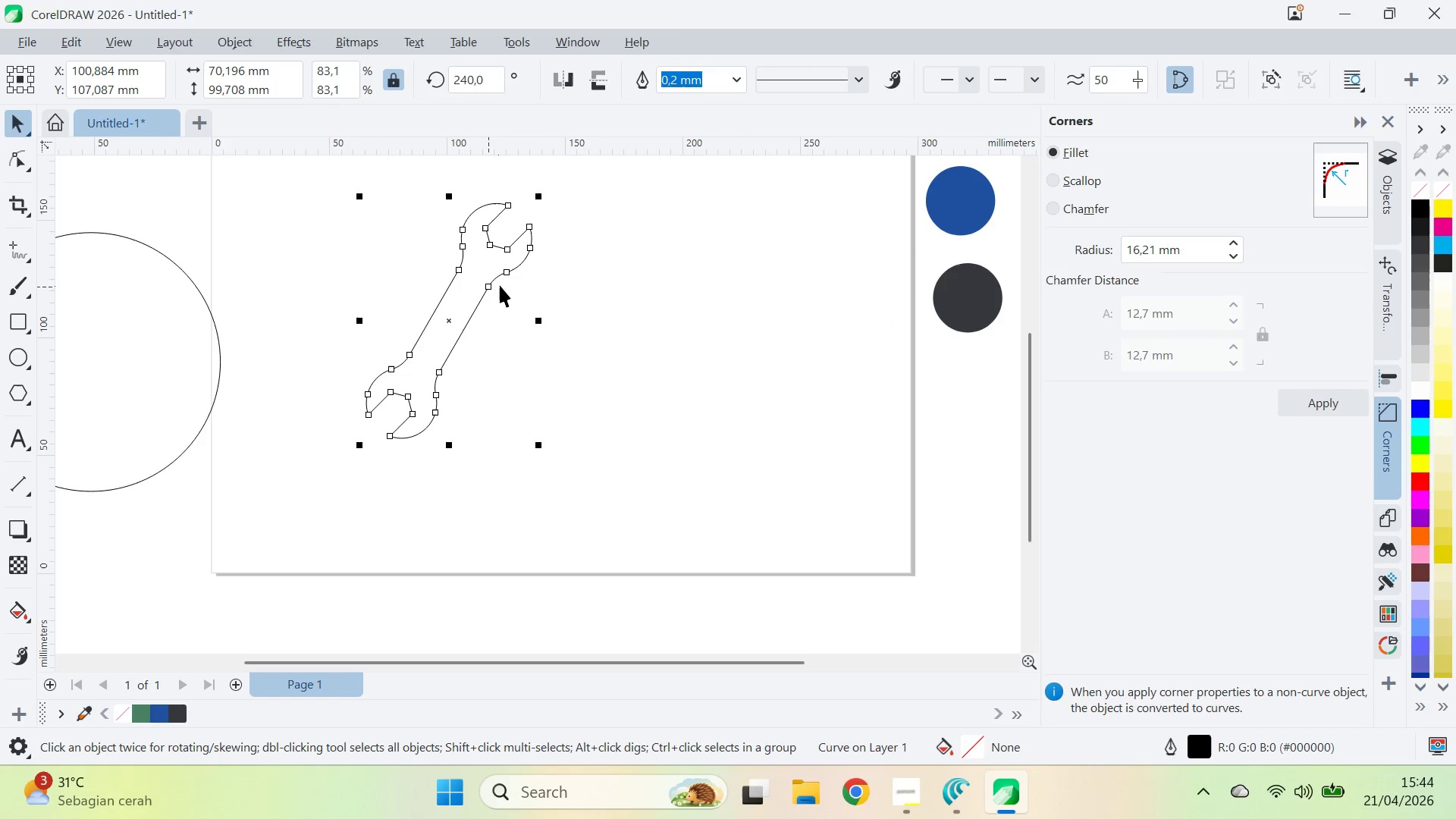 
double_click([490, 271])
 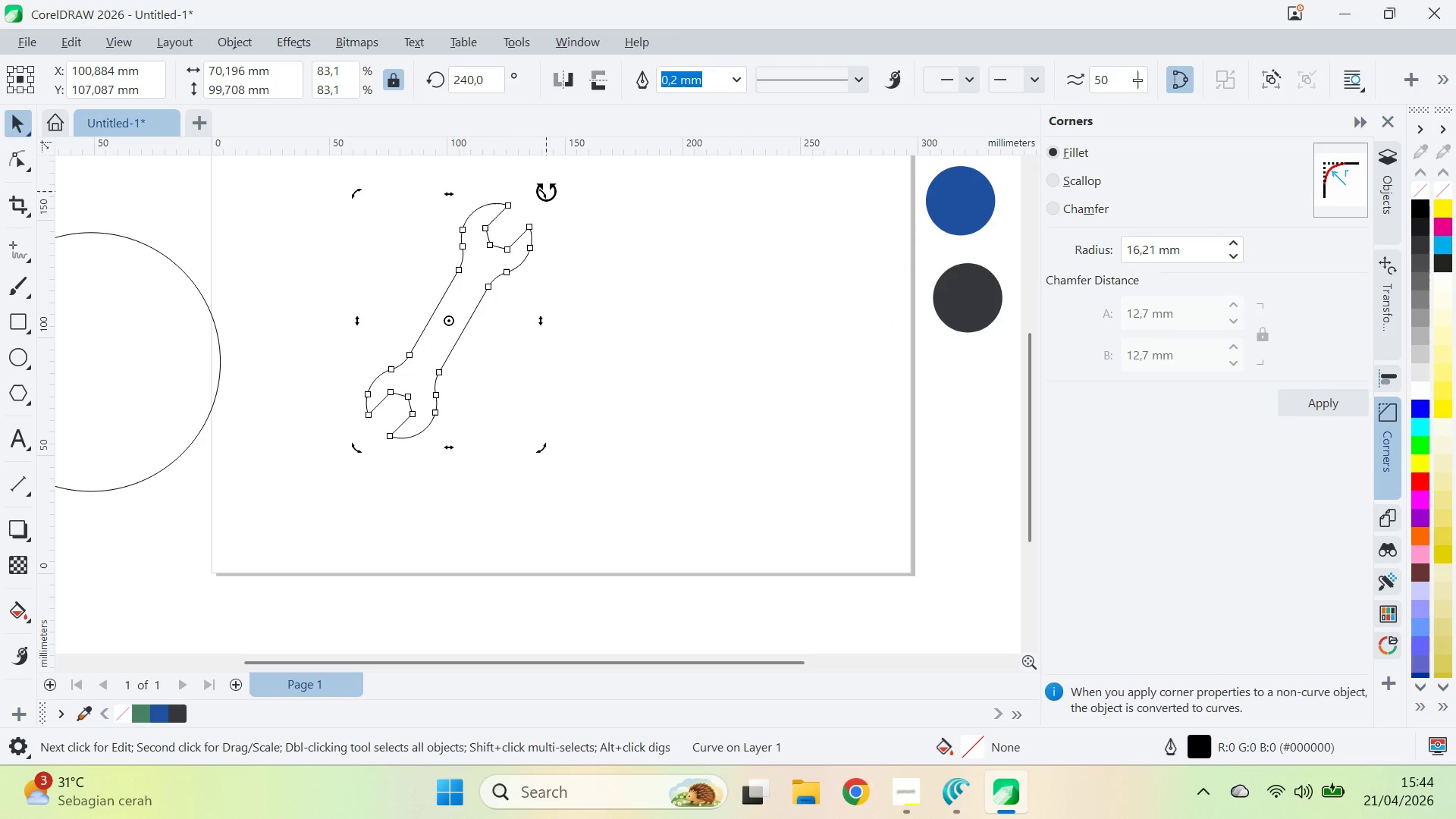 
left_click([595, 274])
 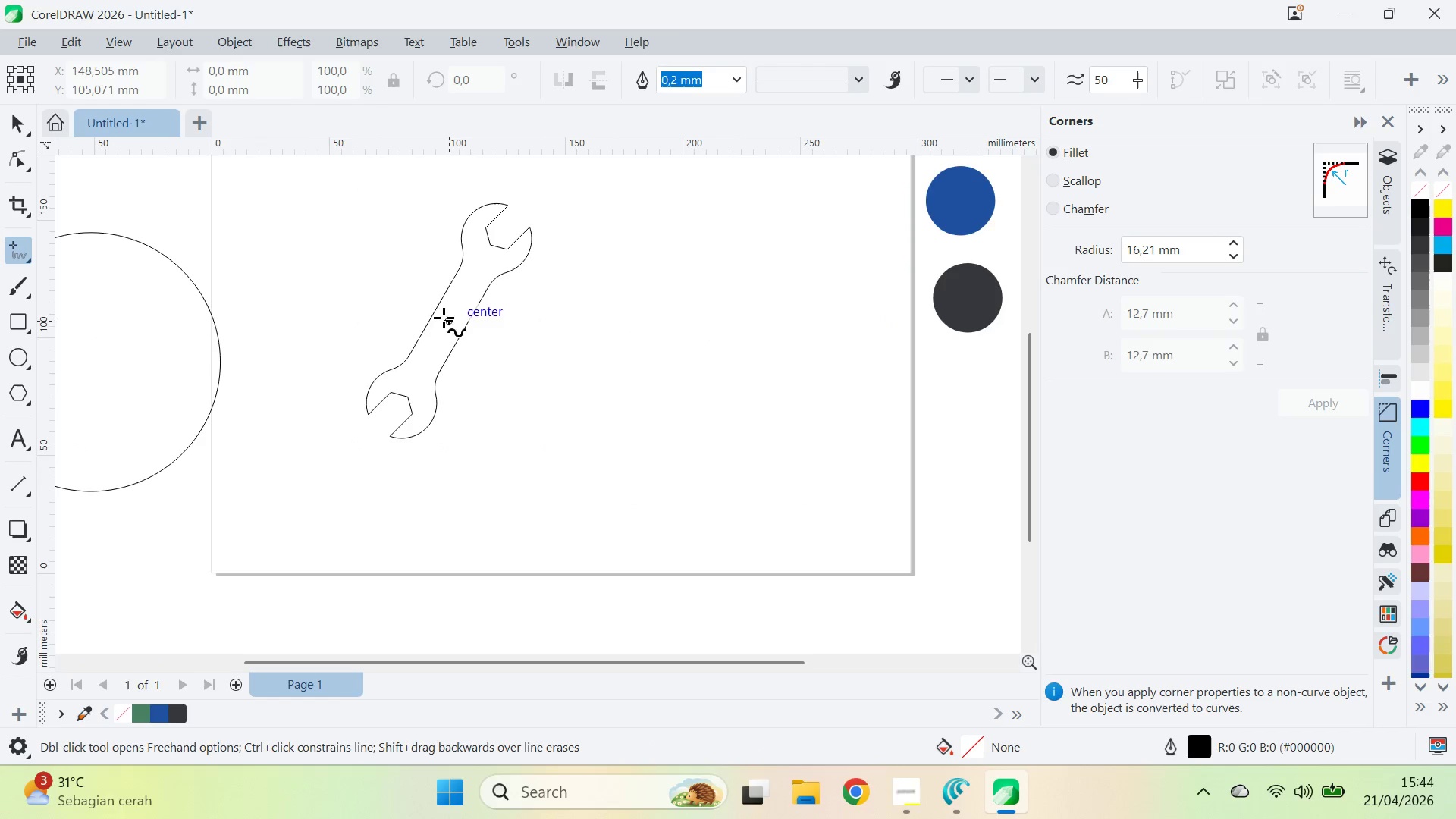 
left_click([434, 307])
 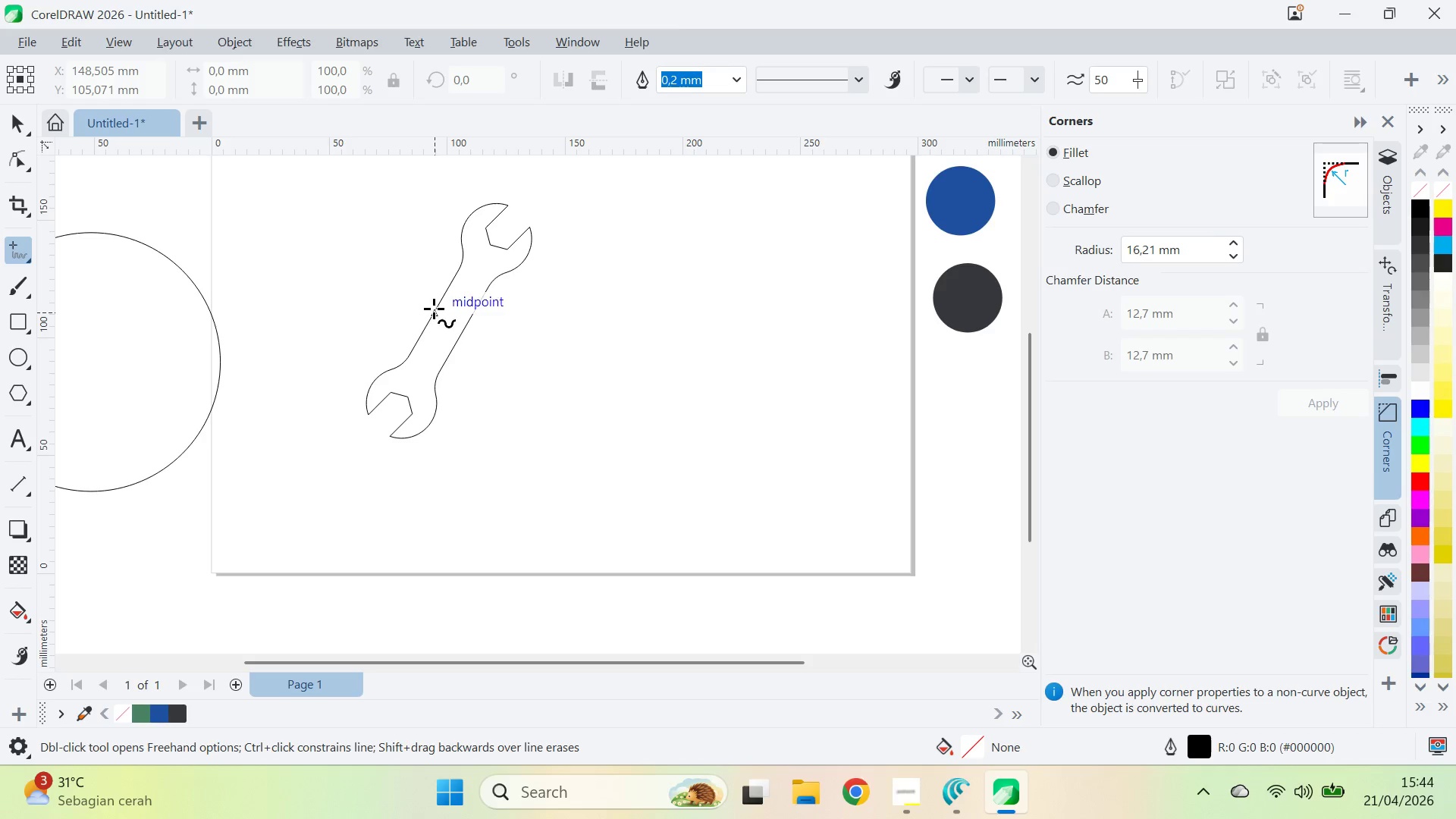 
hold_key(key=ShiftLeft, duration=1.58)
 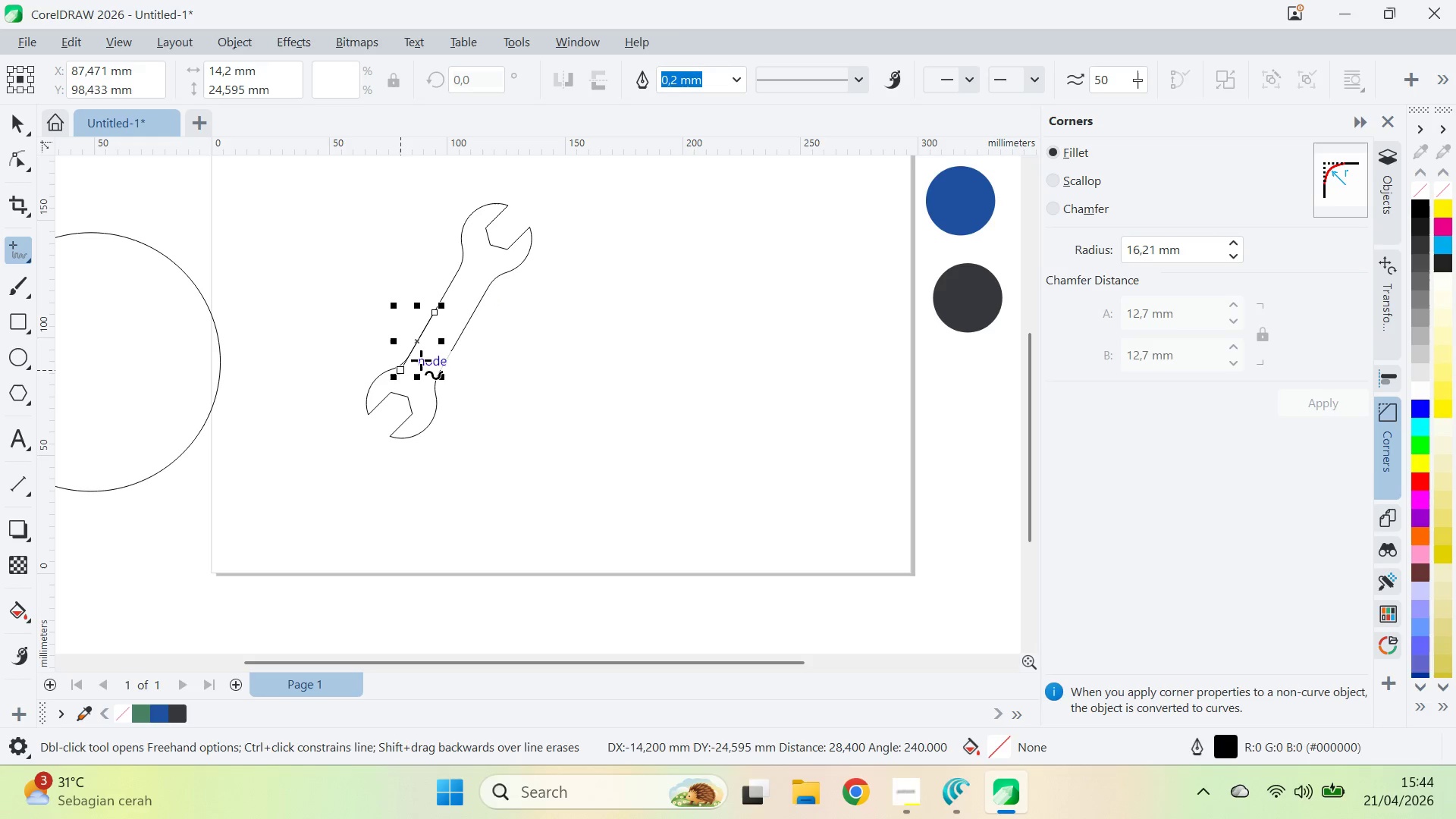 
key(Control+ControlLeft)
 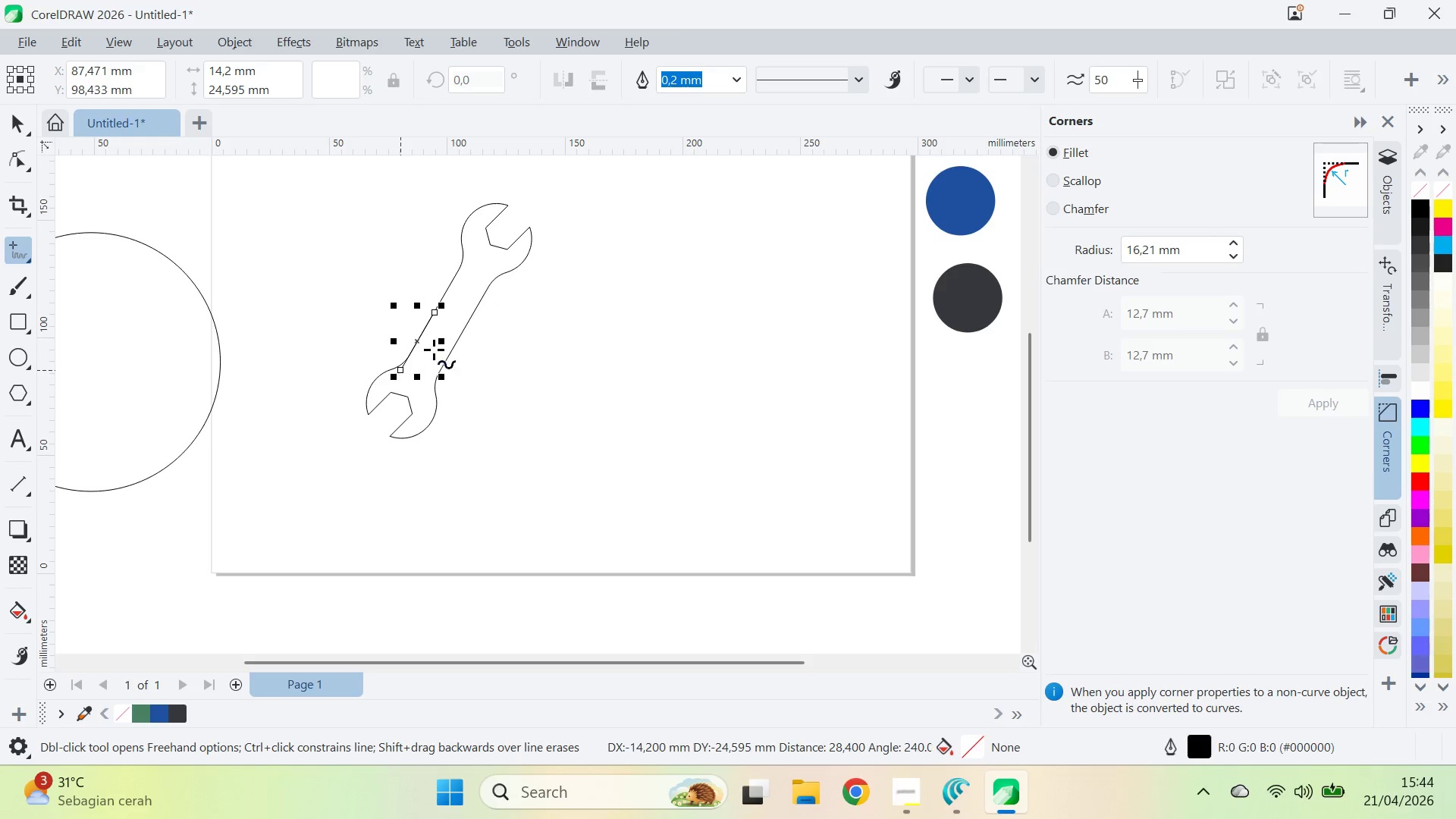 
key(Control+Z)
 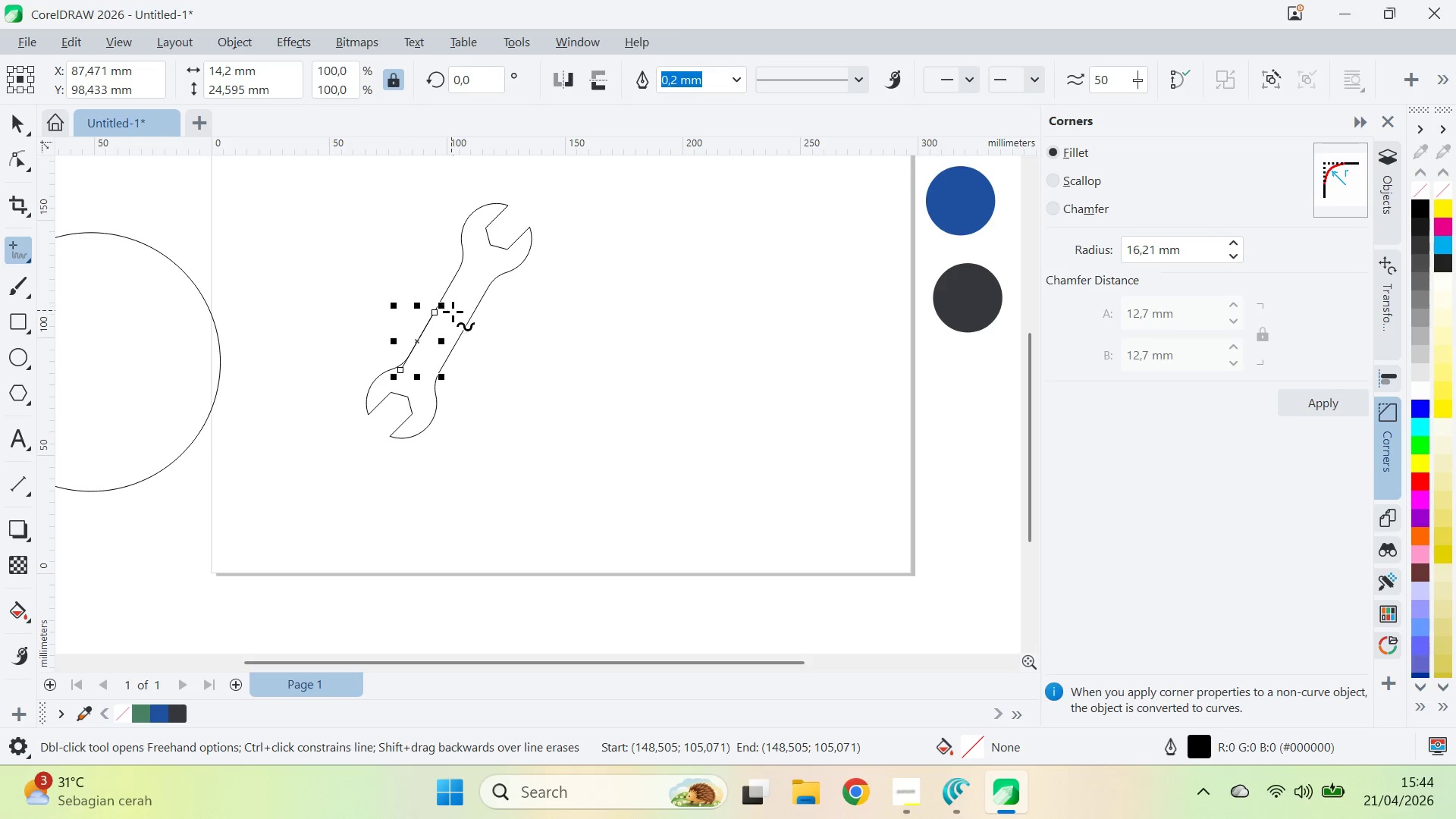 
key(Control+ControlLeft)
 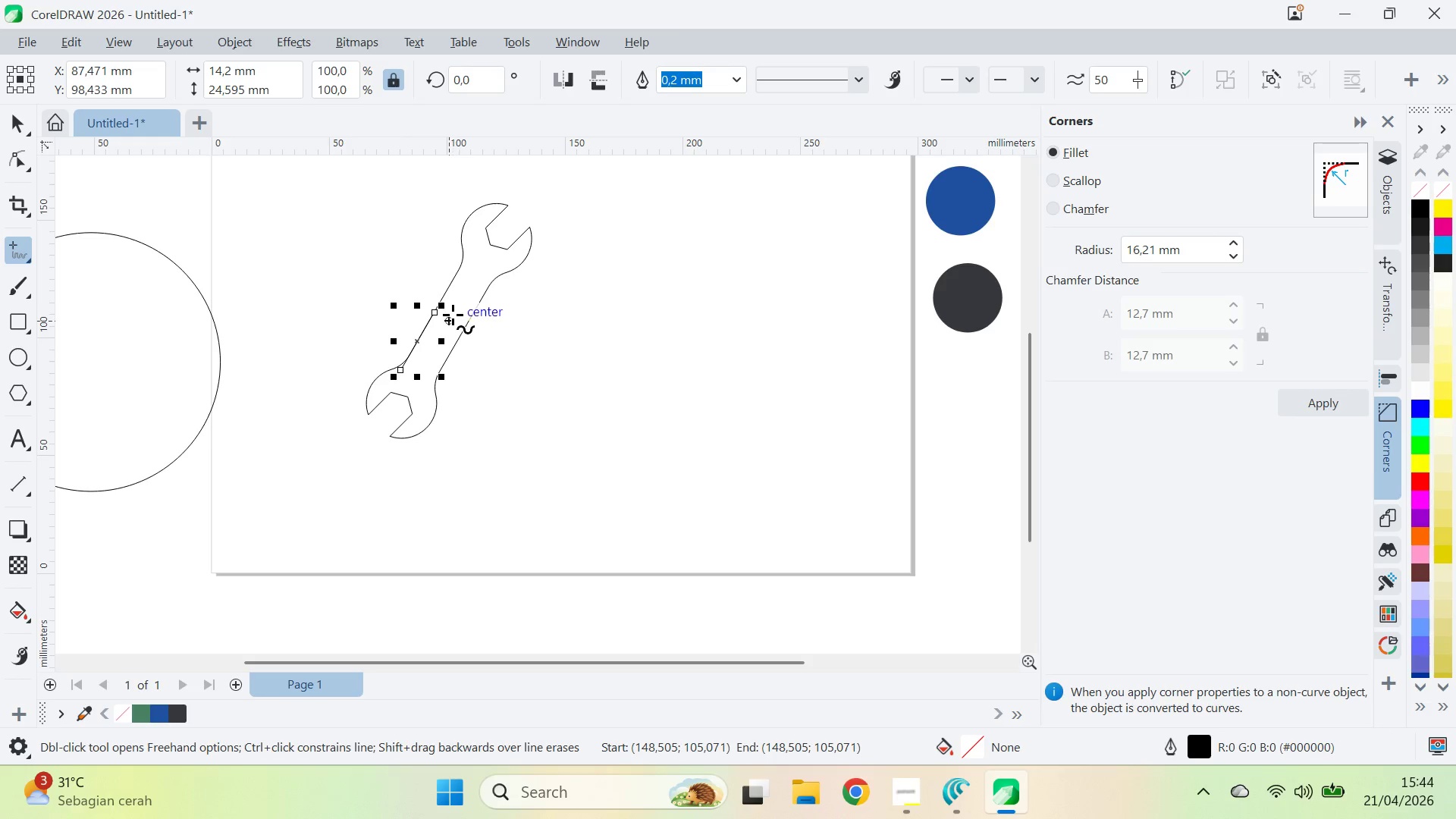 
key(Control+Z)
 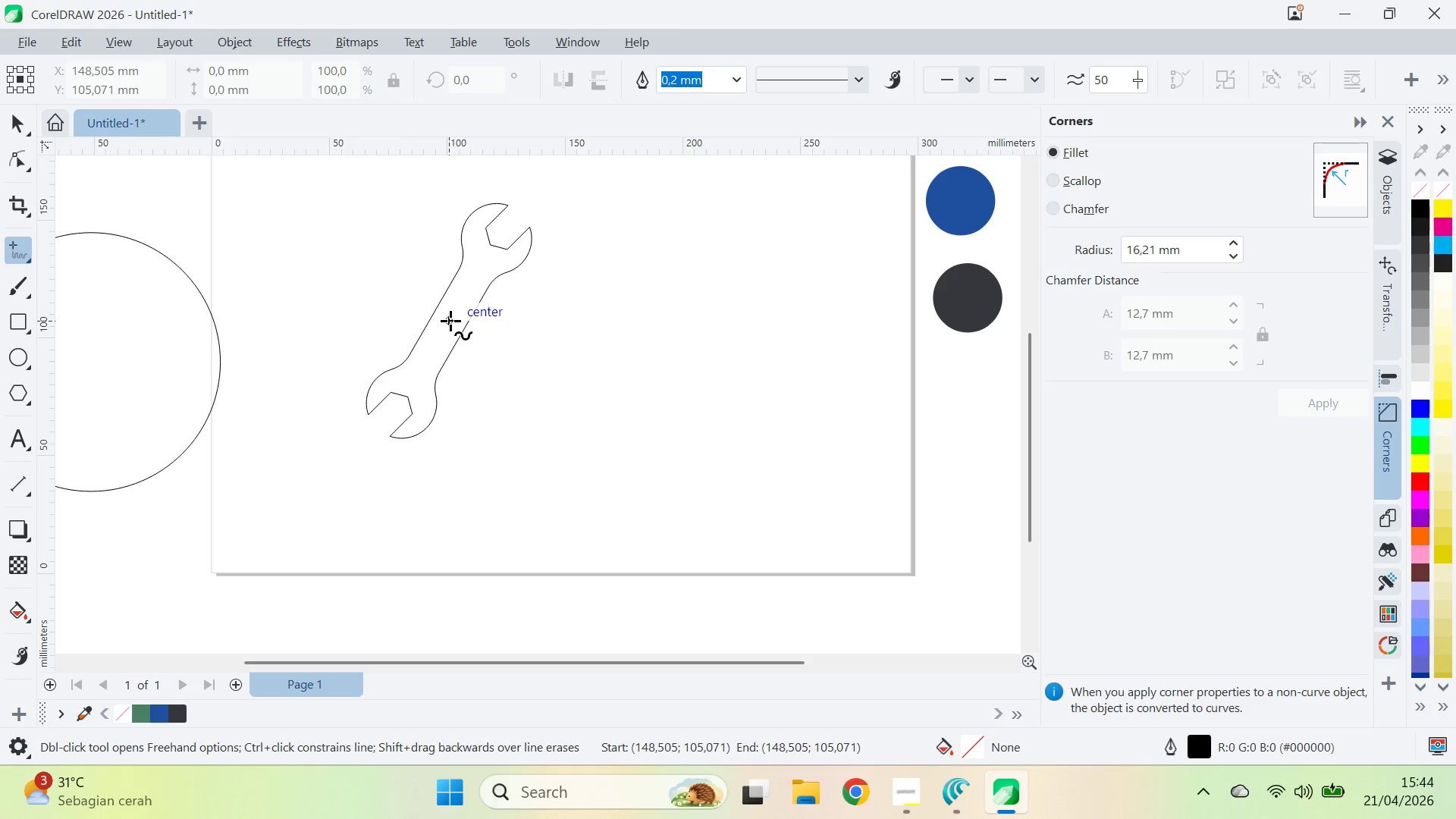 
hold_key(key=ShiftLeft, duration=5.05)
left_click([421, 373])
 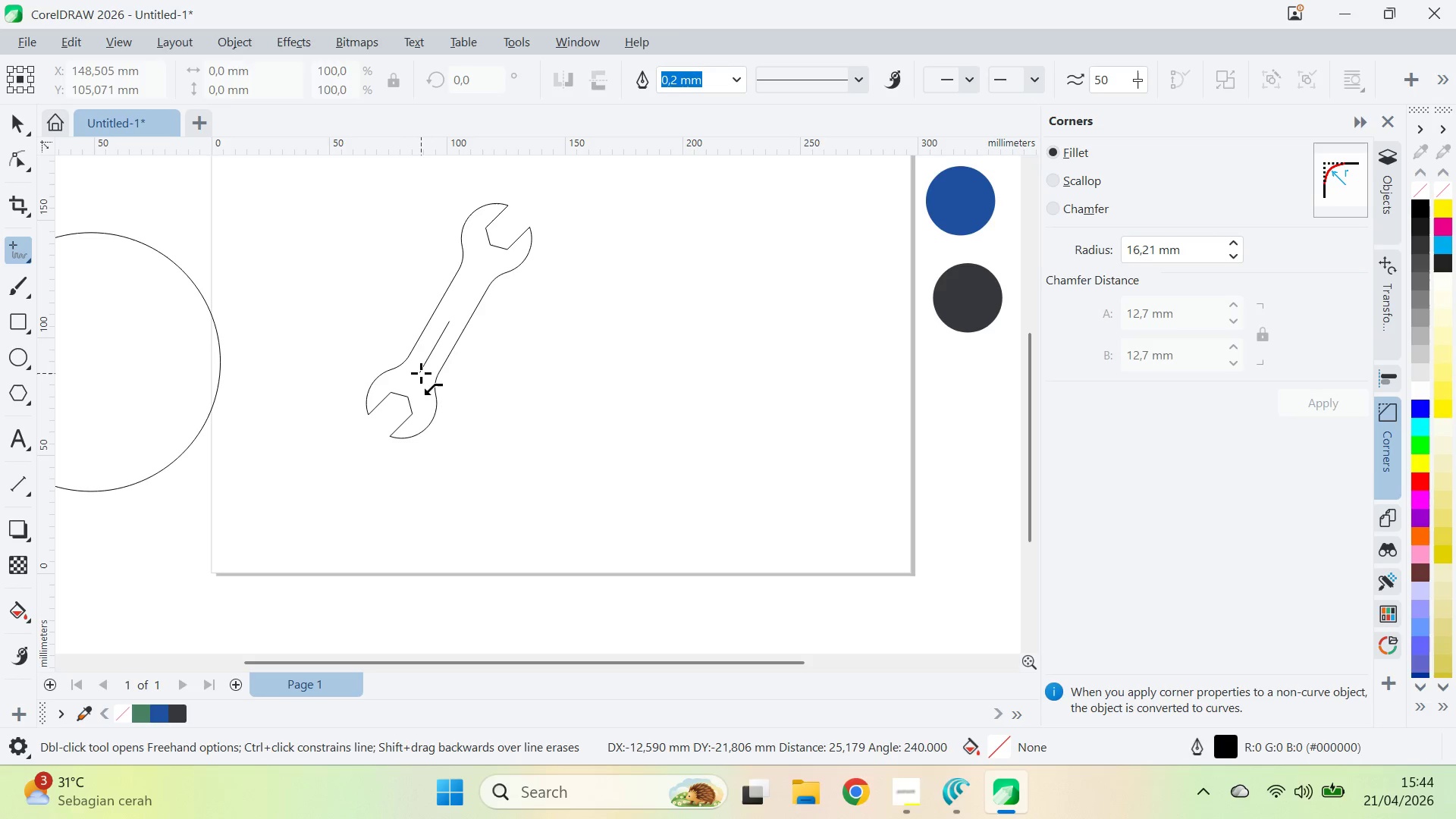 
left_click_drag(start_coordinate=[421, 373], to_coordinate=[425, 371])
 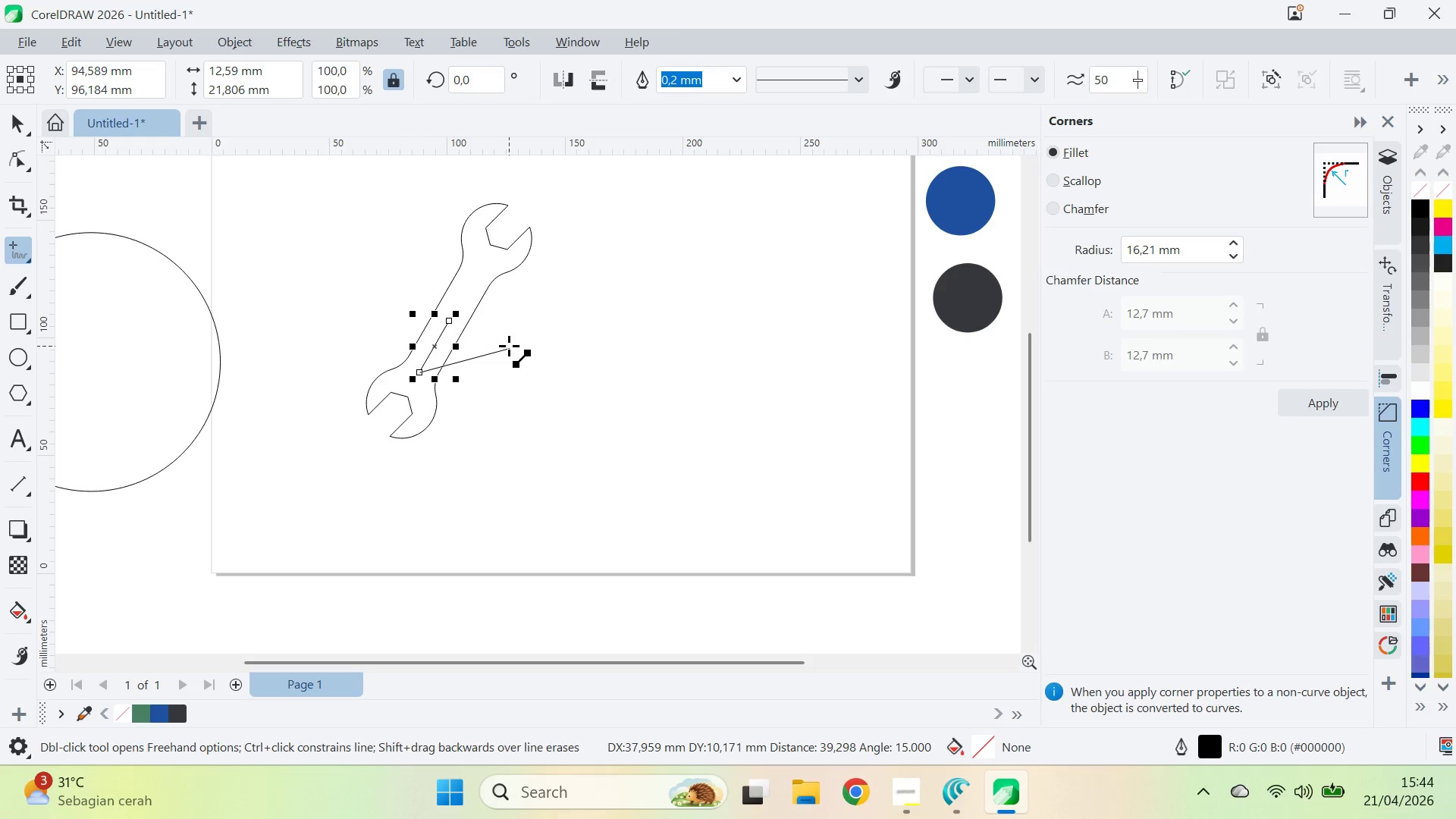 
left_click([509, 346])
 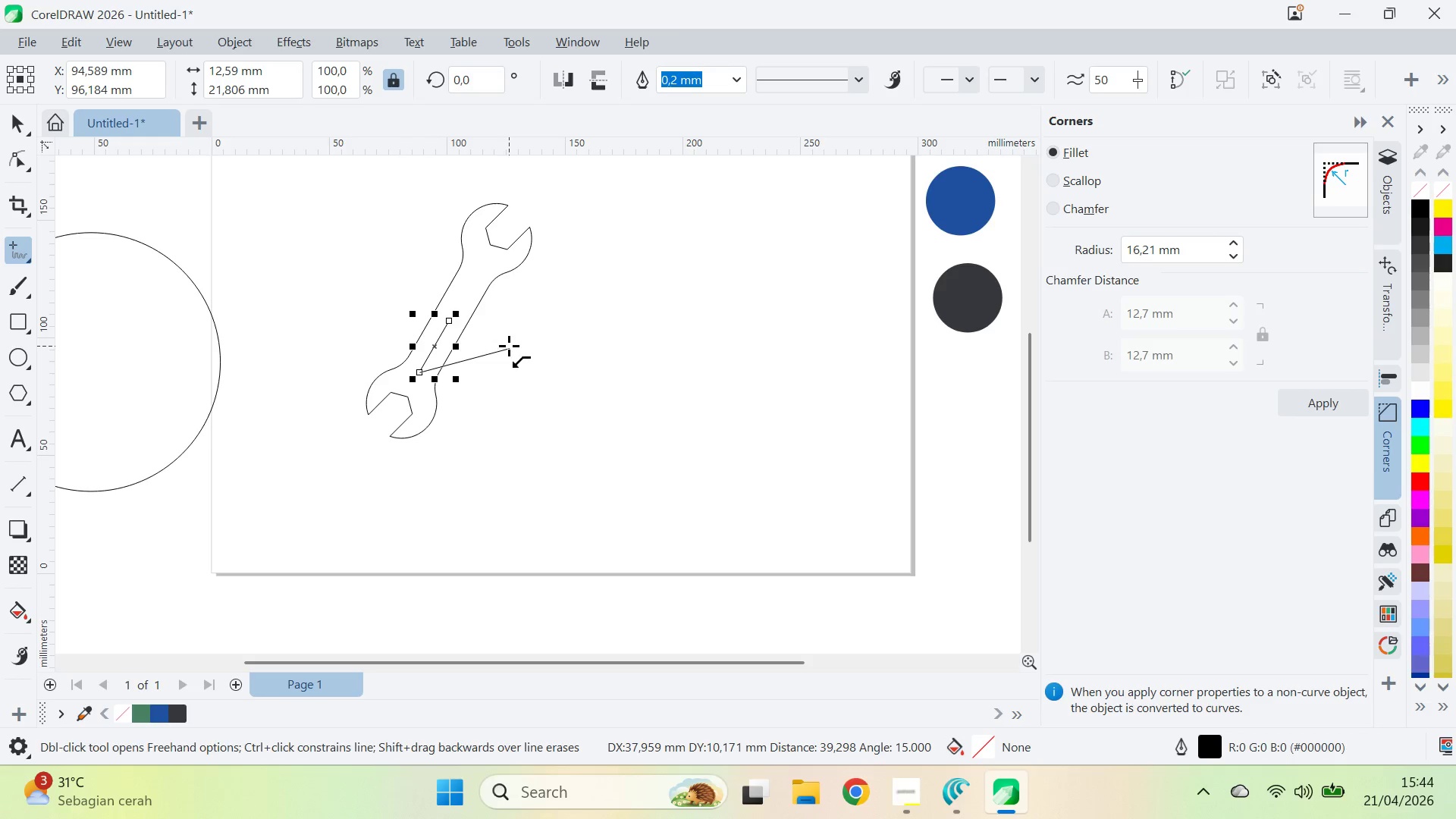 
left_click_drag(start_coordinate=[509, 346], to_coordinate=[506, 350])
 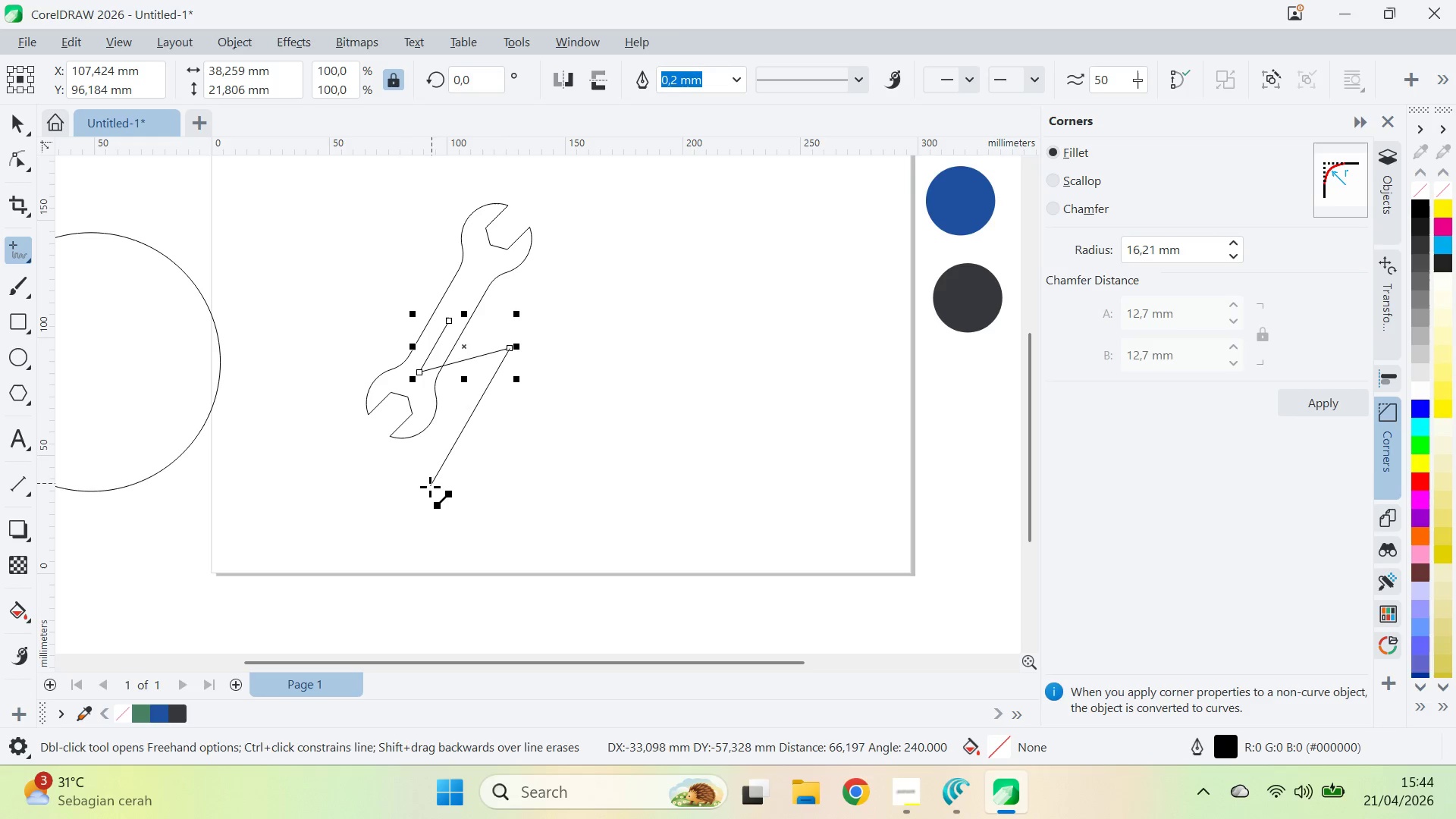 
left_click([422, 496])
 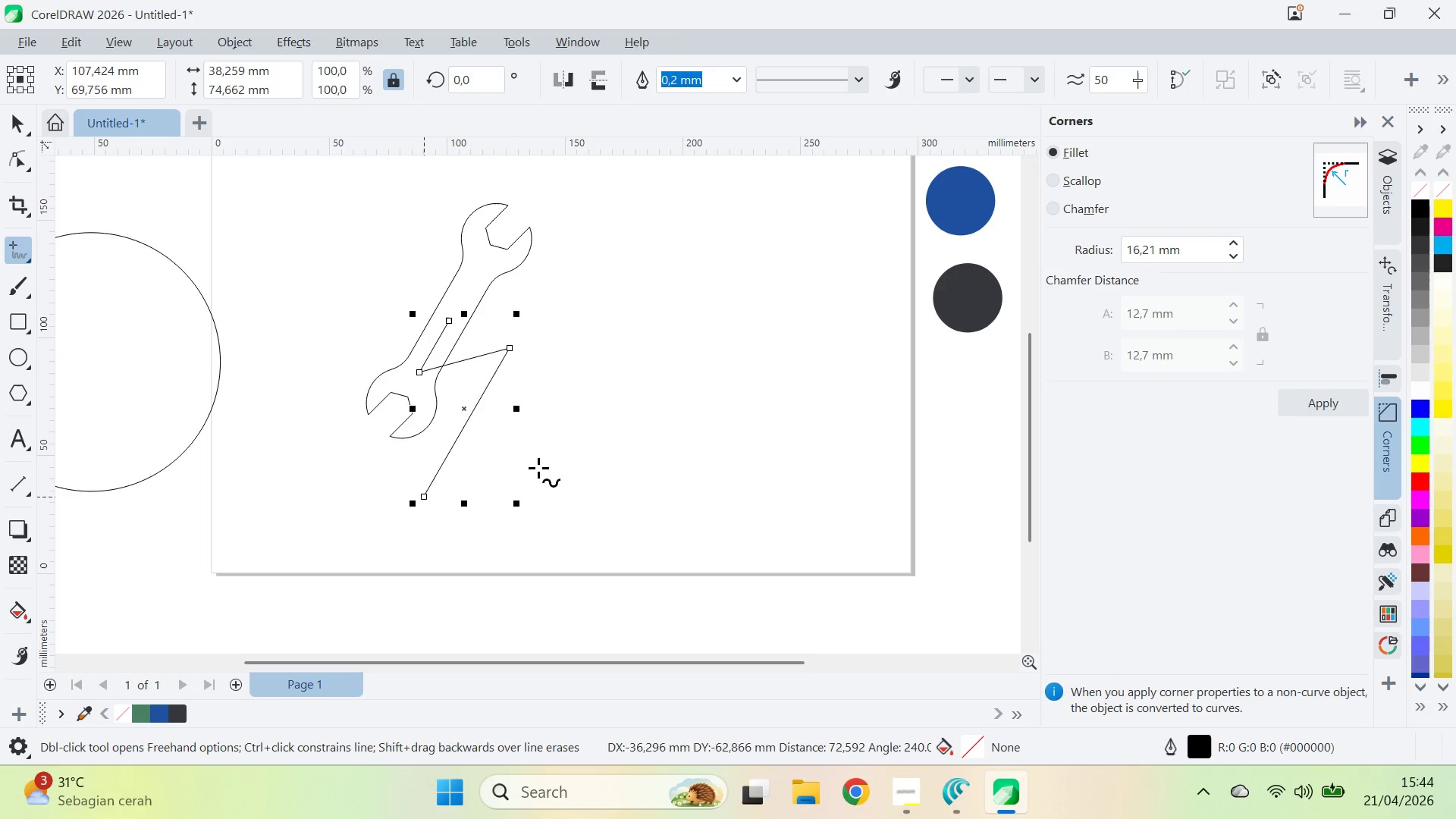 
key(V)
 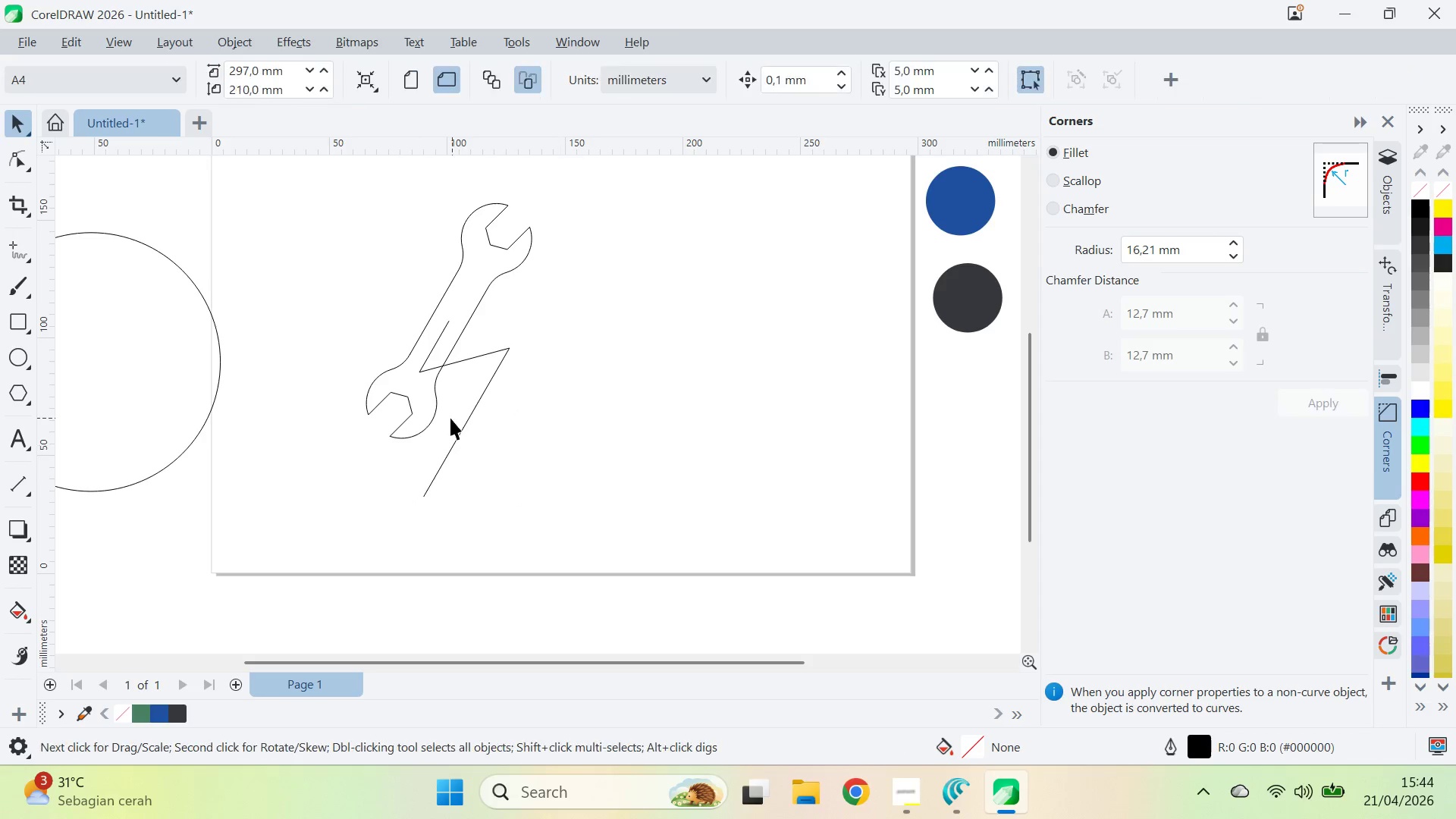 
double_click([399, 408])
 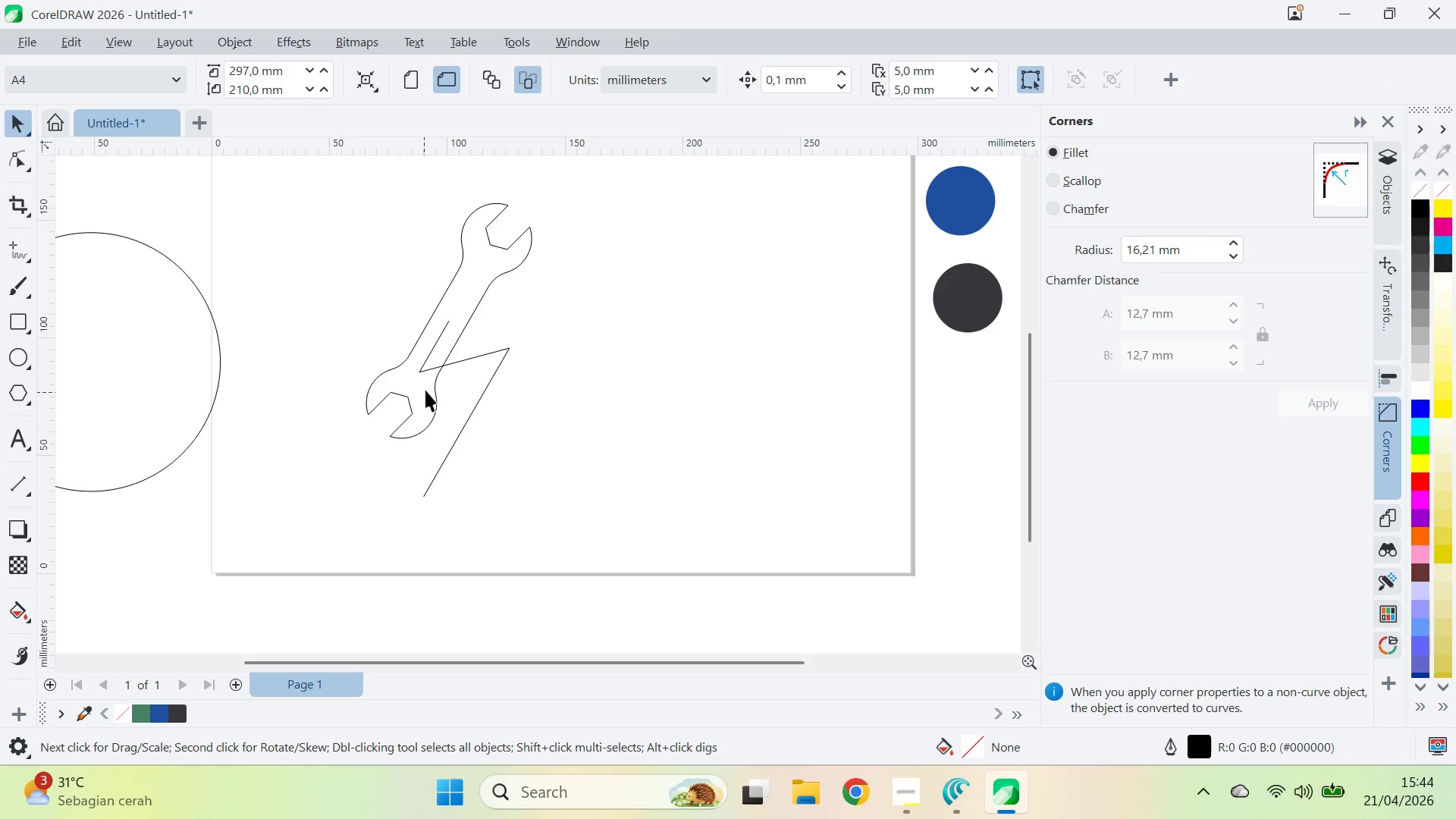 
triple_click([428, 387])
 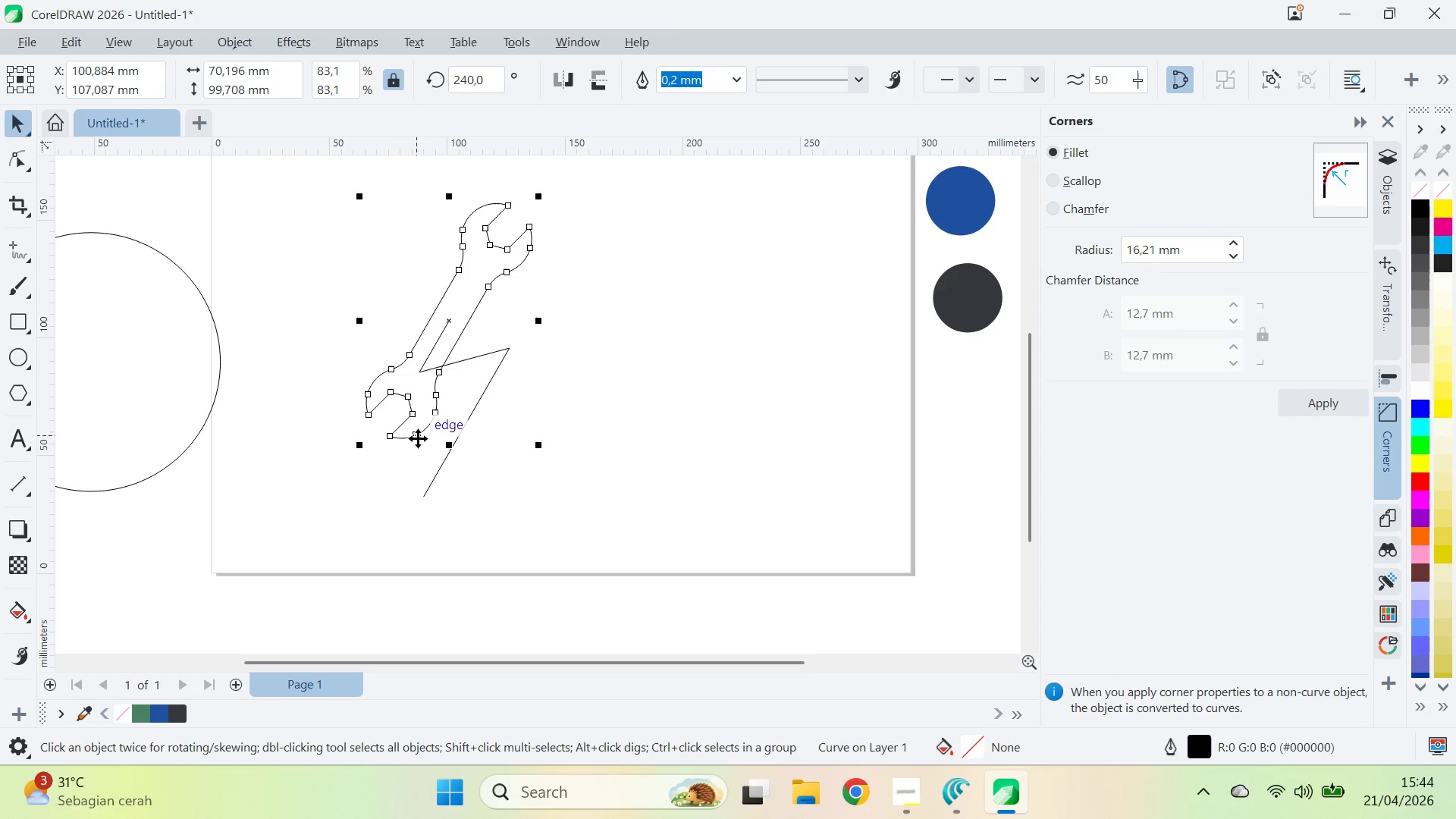 
left_click_drag(start_coordinate=[408, 406], to_coordinate=[573, 526])
 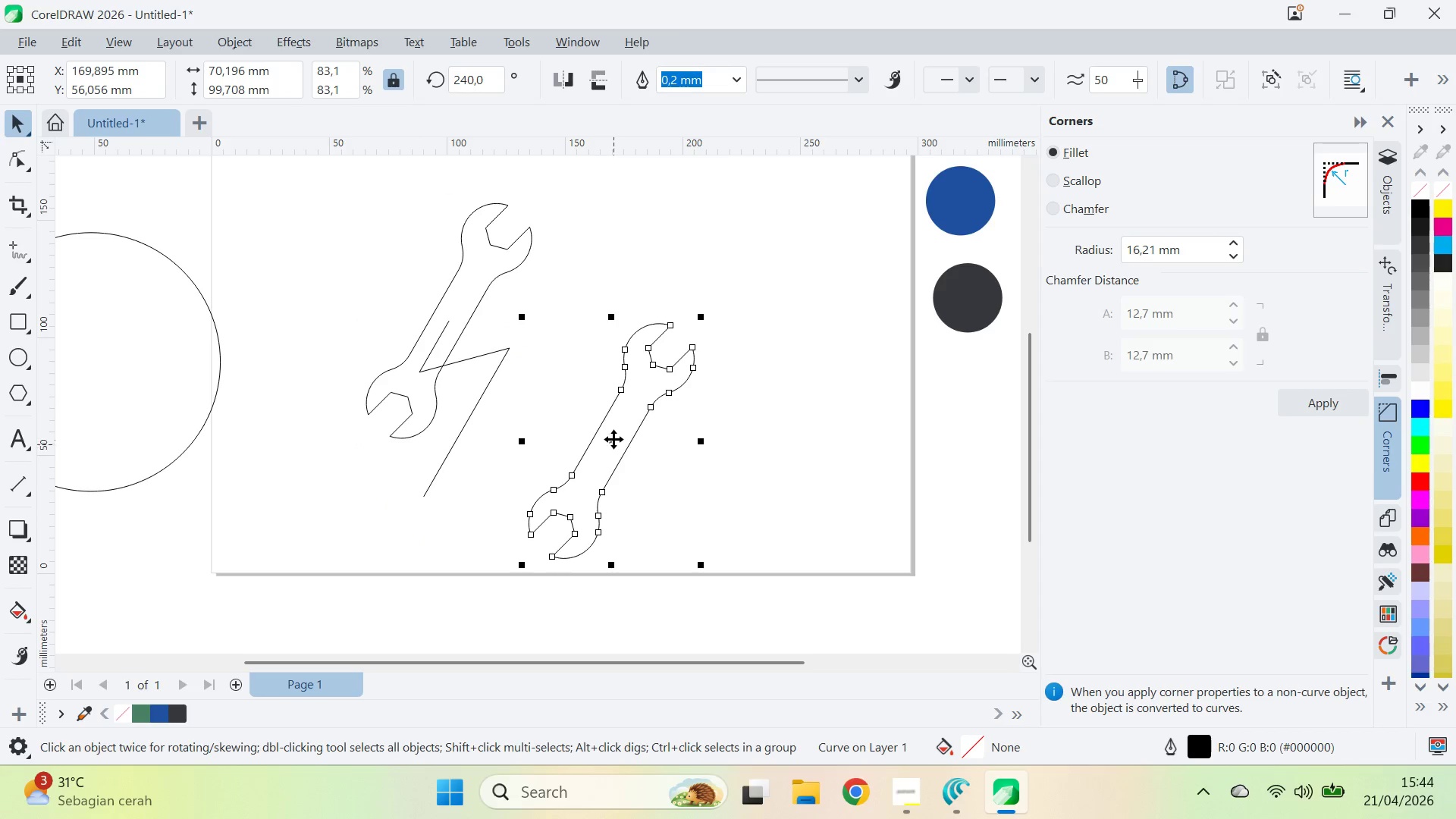 
left_click_drag(start_coordinate=[613, 438], to_coordinate=[444, 457])
 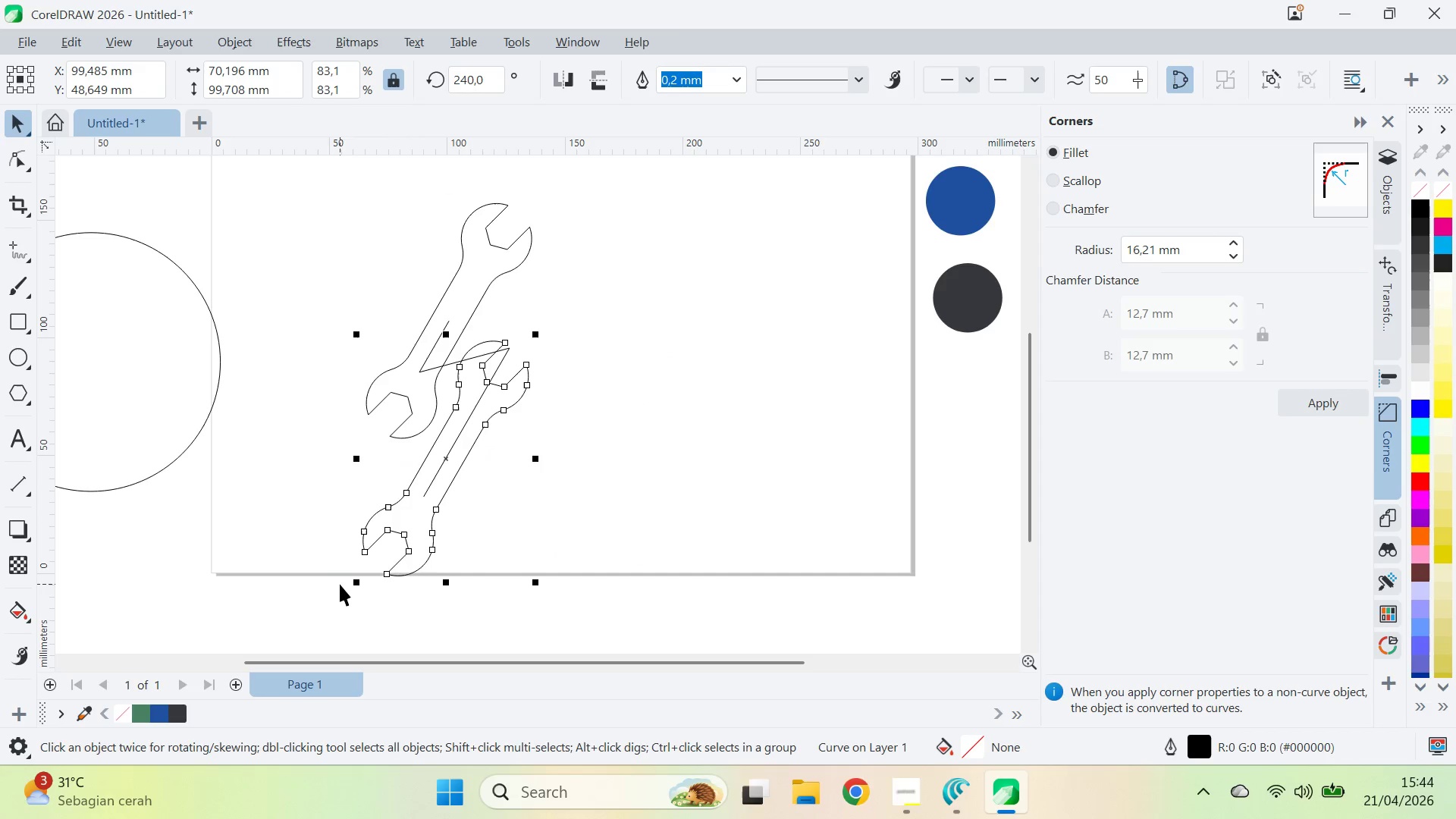 
left_click_drag(start_coordinate=[349, 587], to_coordinate=[393, 525])
 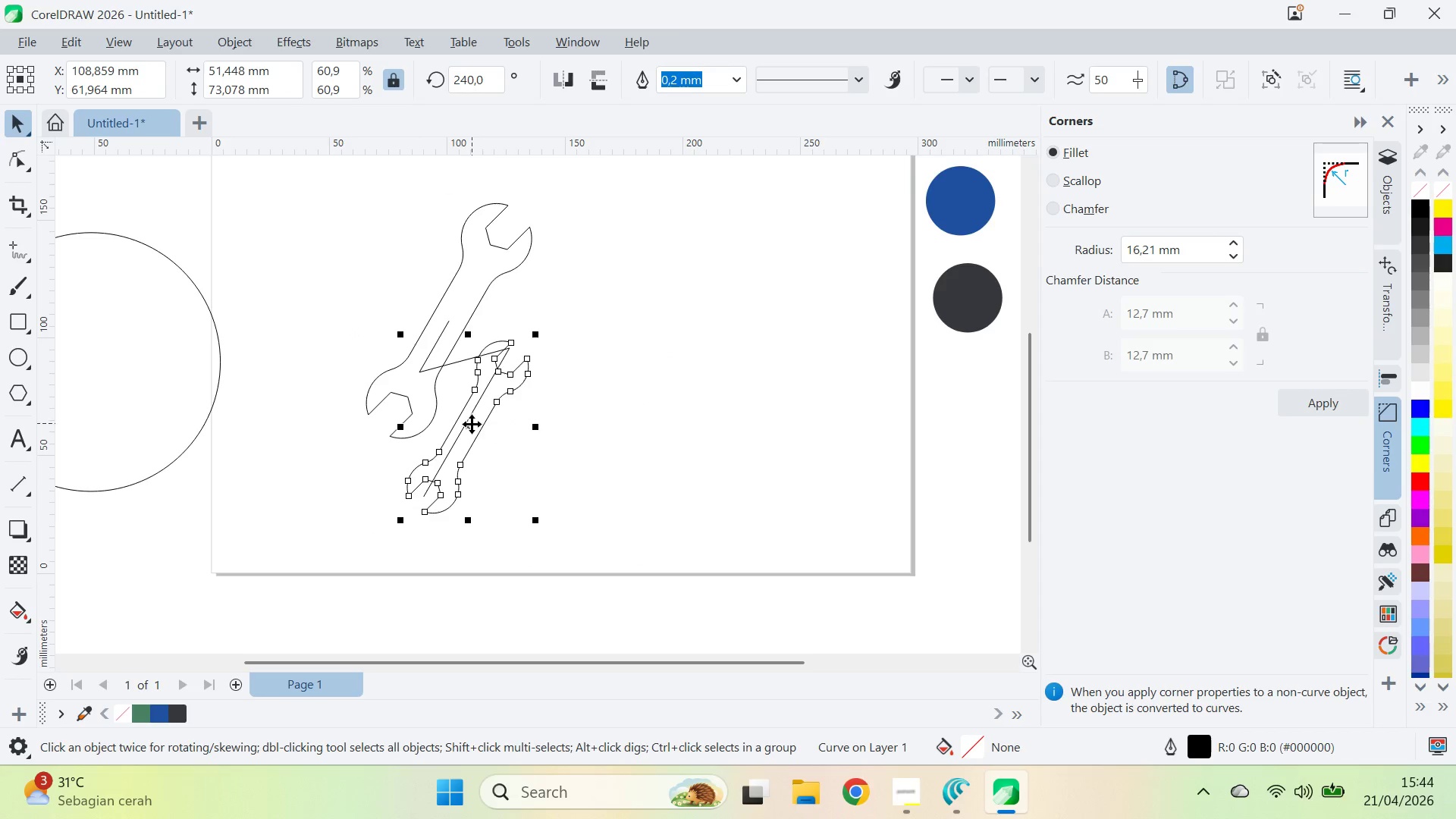 
left_click_drag(start_coordinate=[471, 428], to_coordinate=[465, 419])
 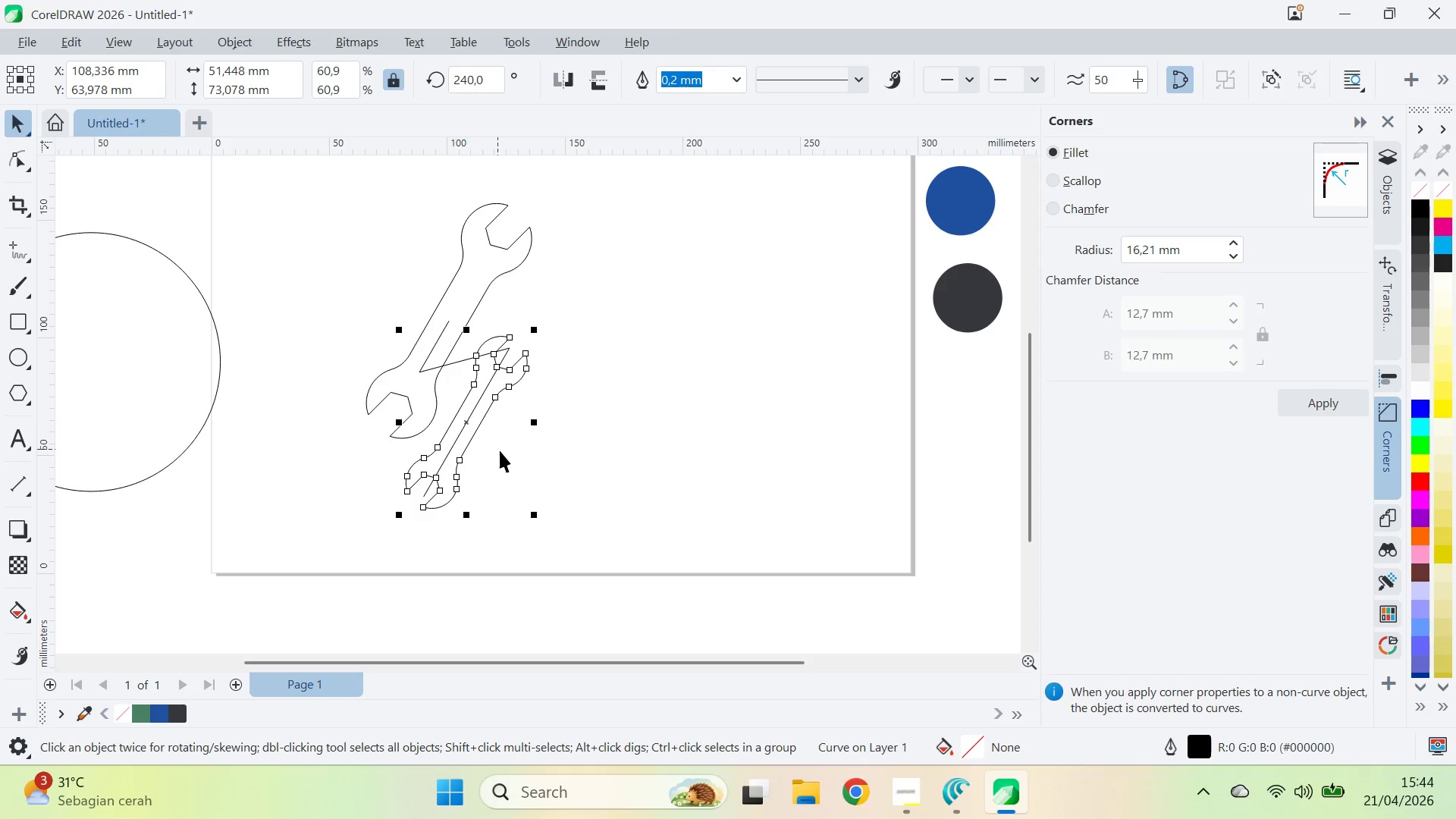 
left_click([529, 457])
 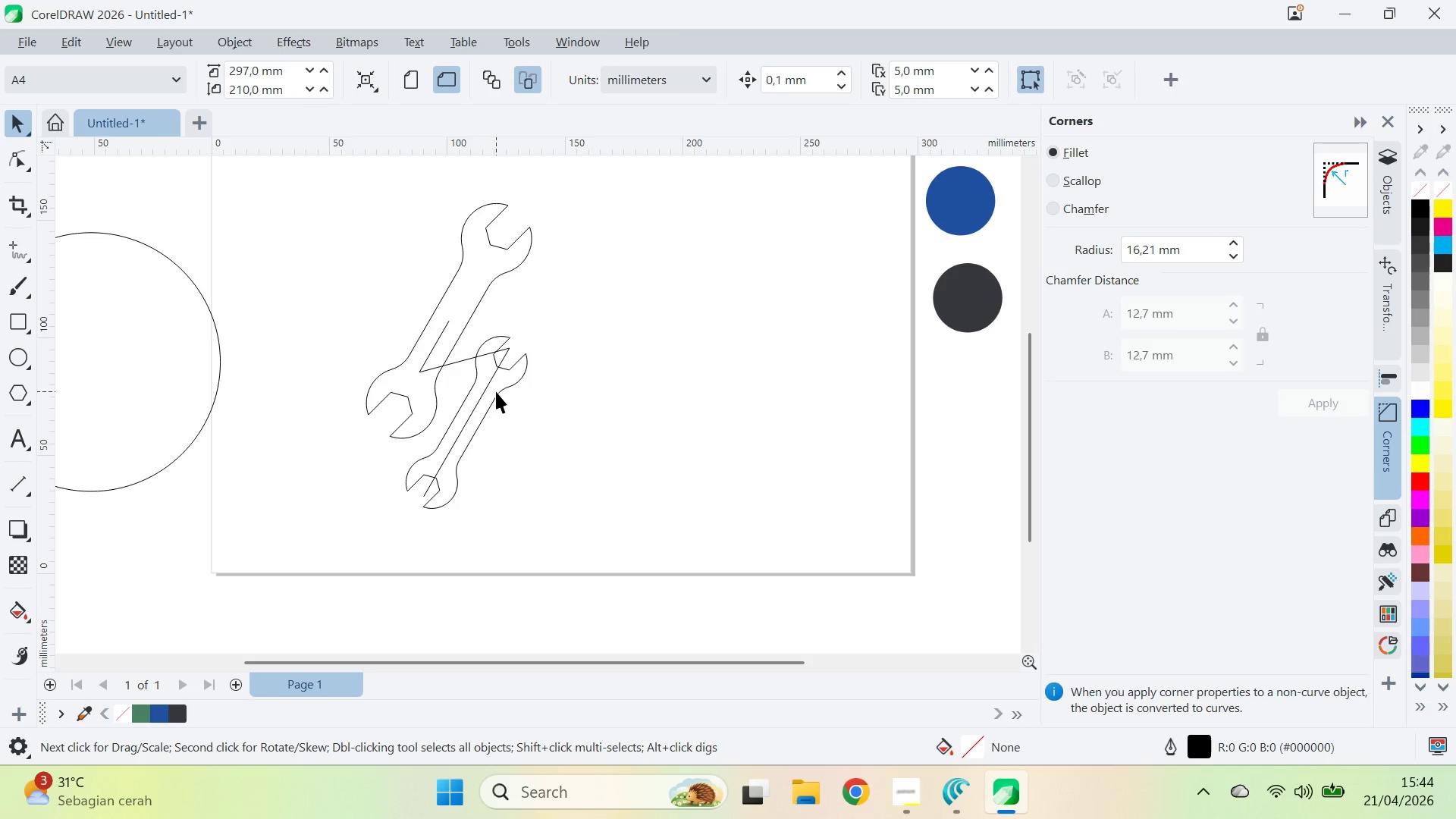 
left_click([505, 380])
 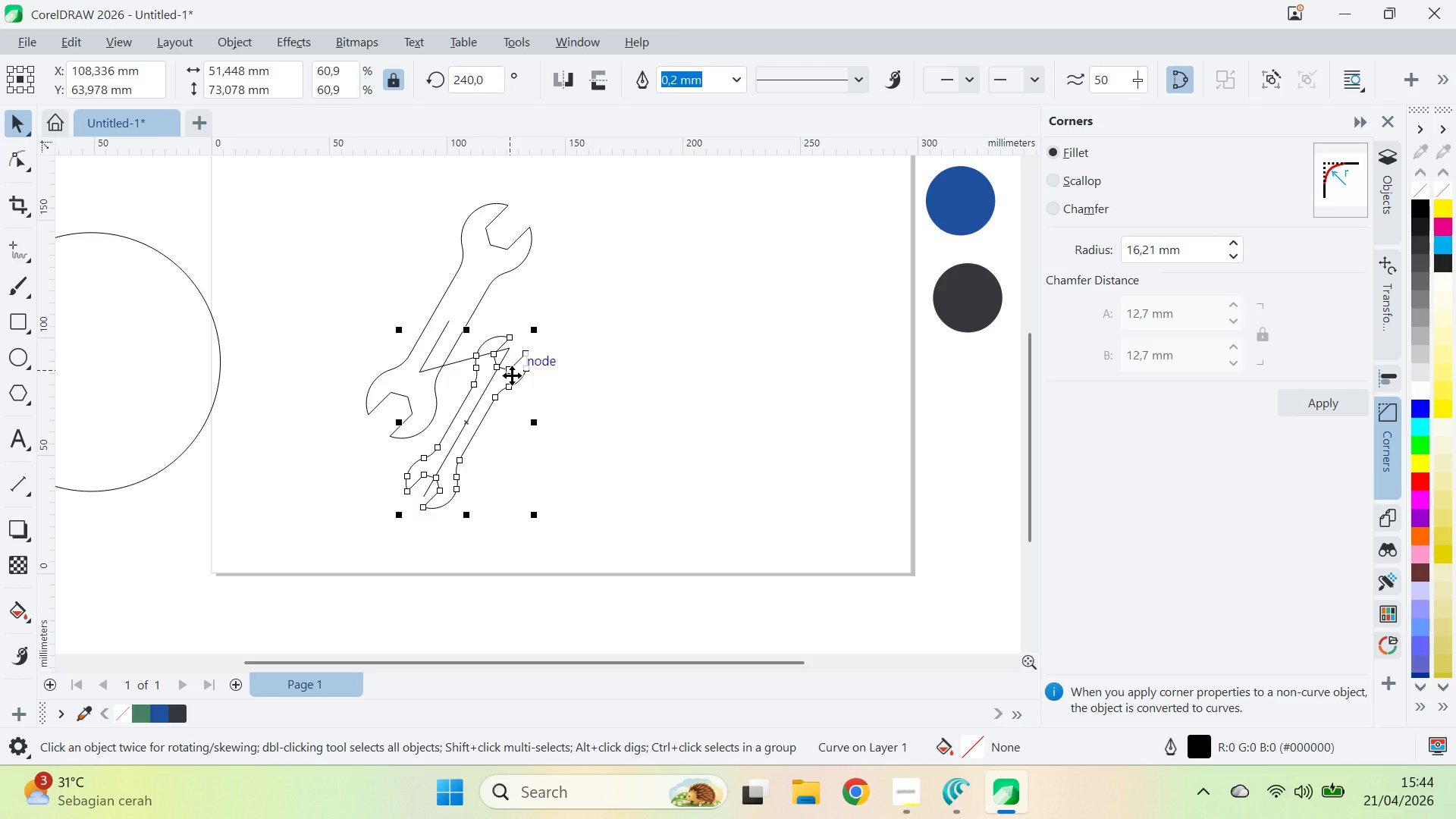 
key(Delete)
 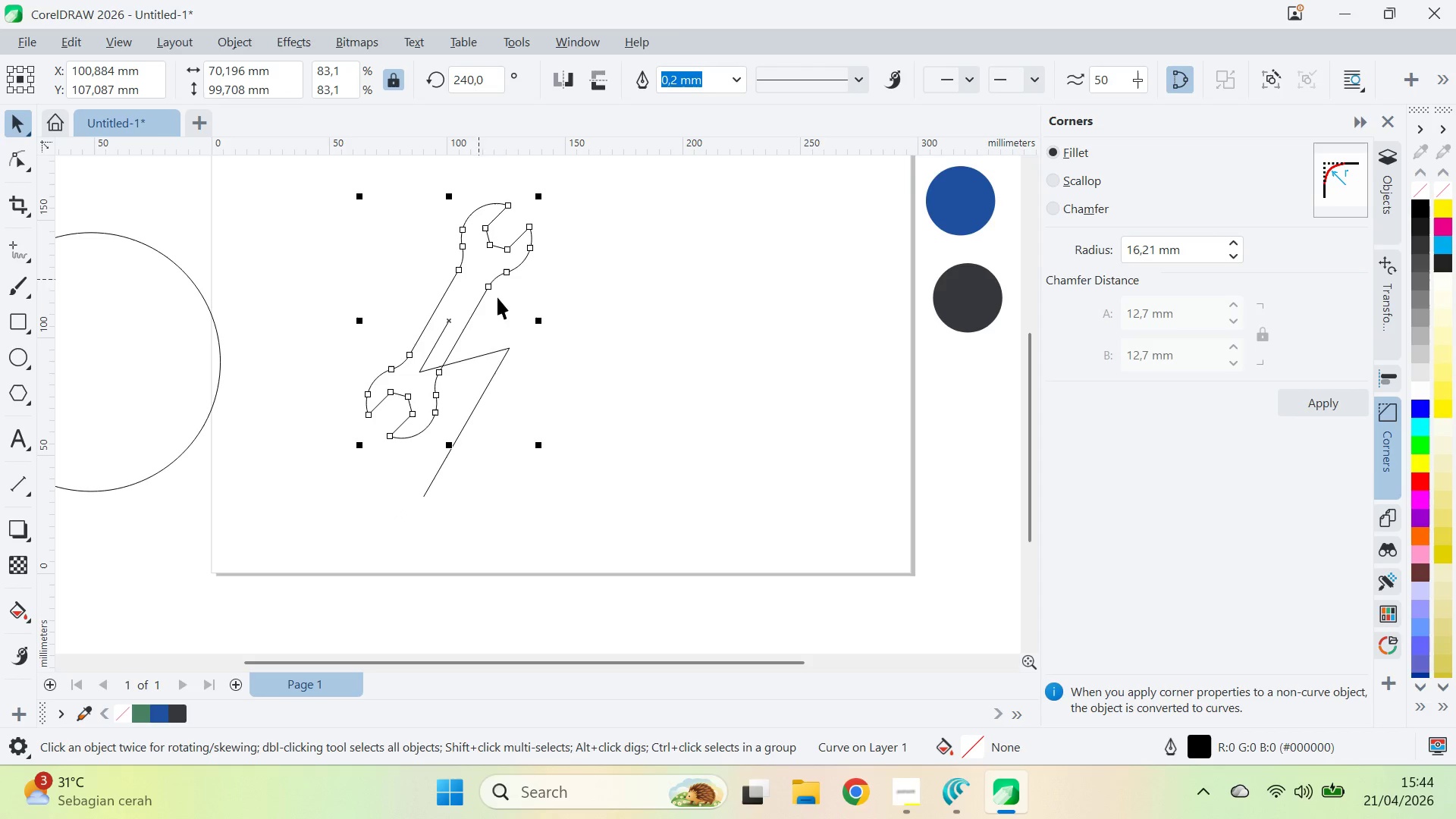 
left_click_drag(start_coordinate=[478, 292], to_coordinate=[651, 319])
 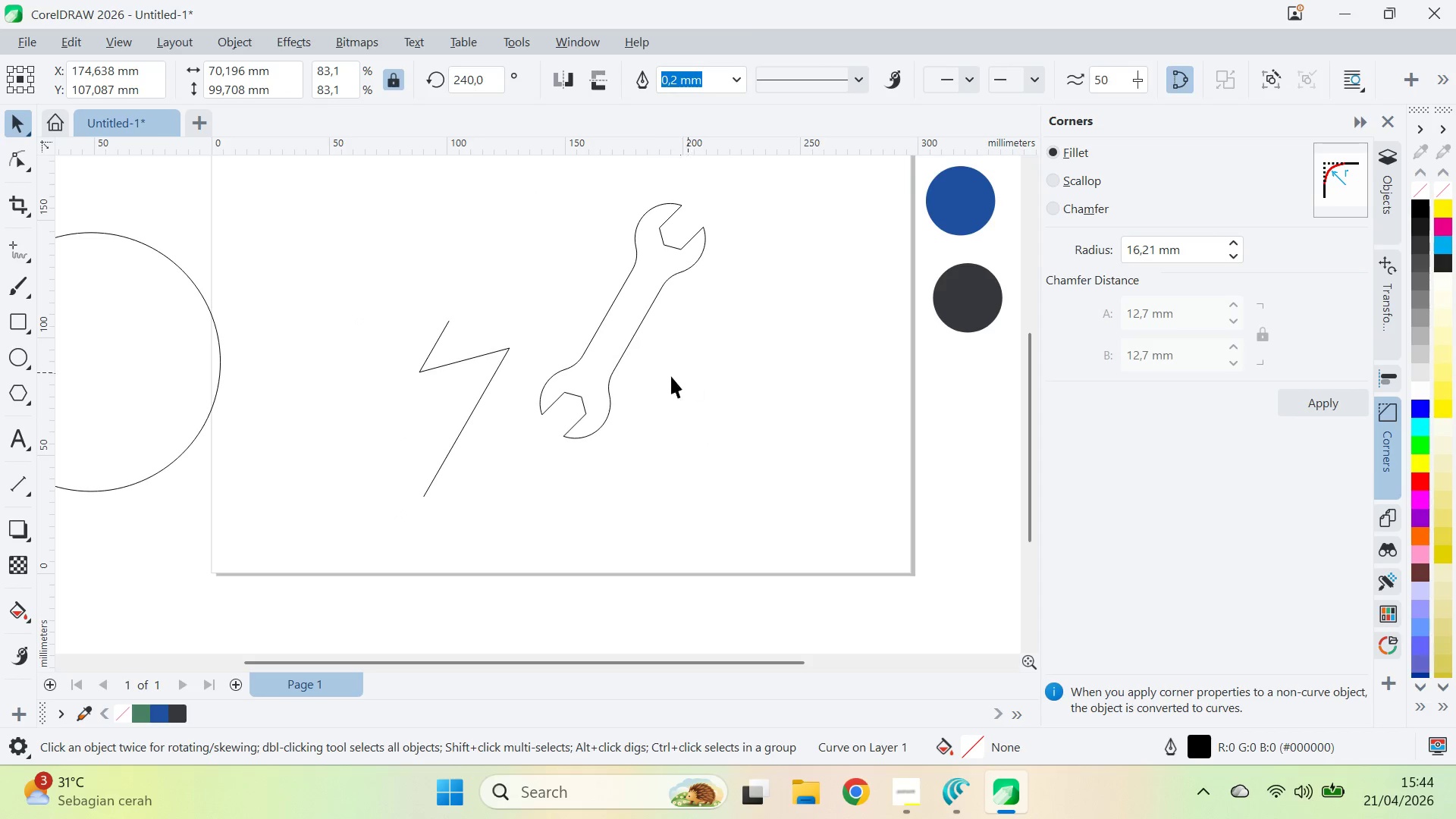 
hold_key(key=ShiftLeft, duration=0.5)
 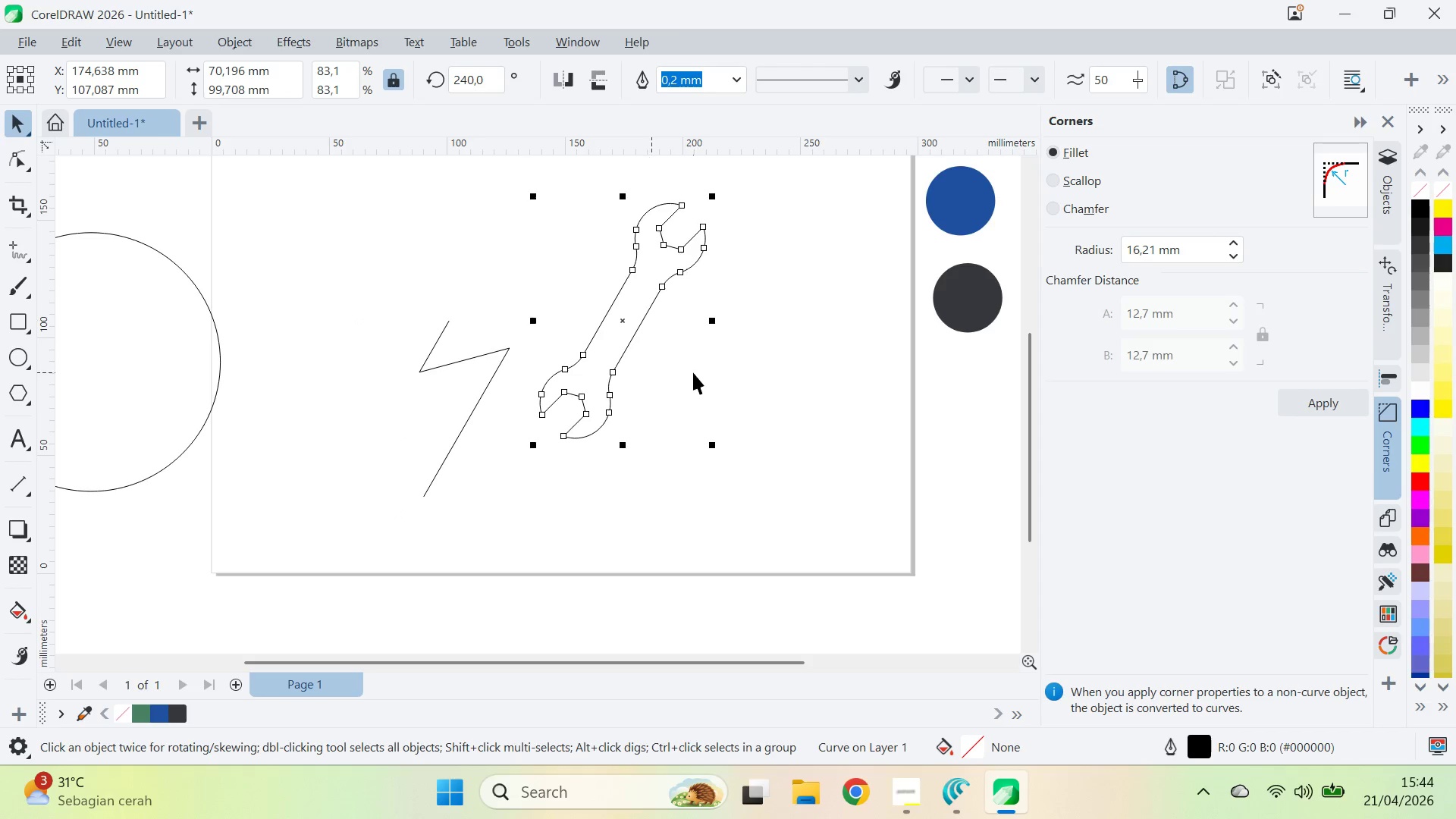 
left_click_drag(start_coordinate=[693, 372], to_coordinate=[686, 372])
 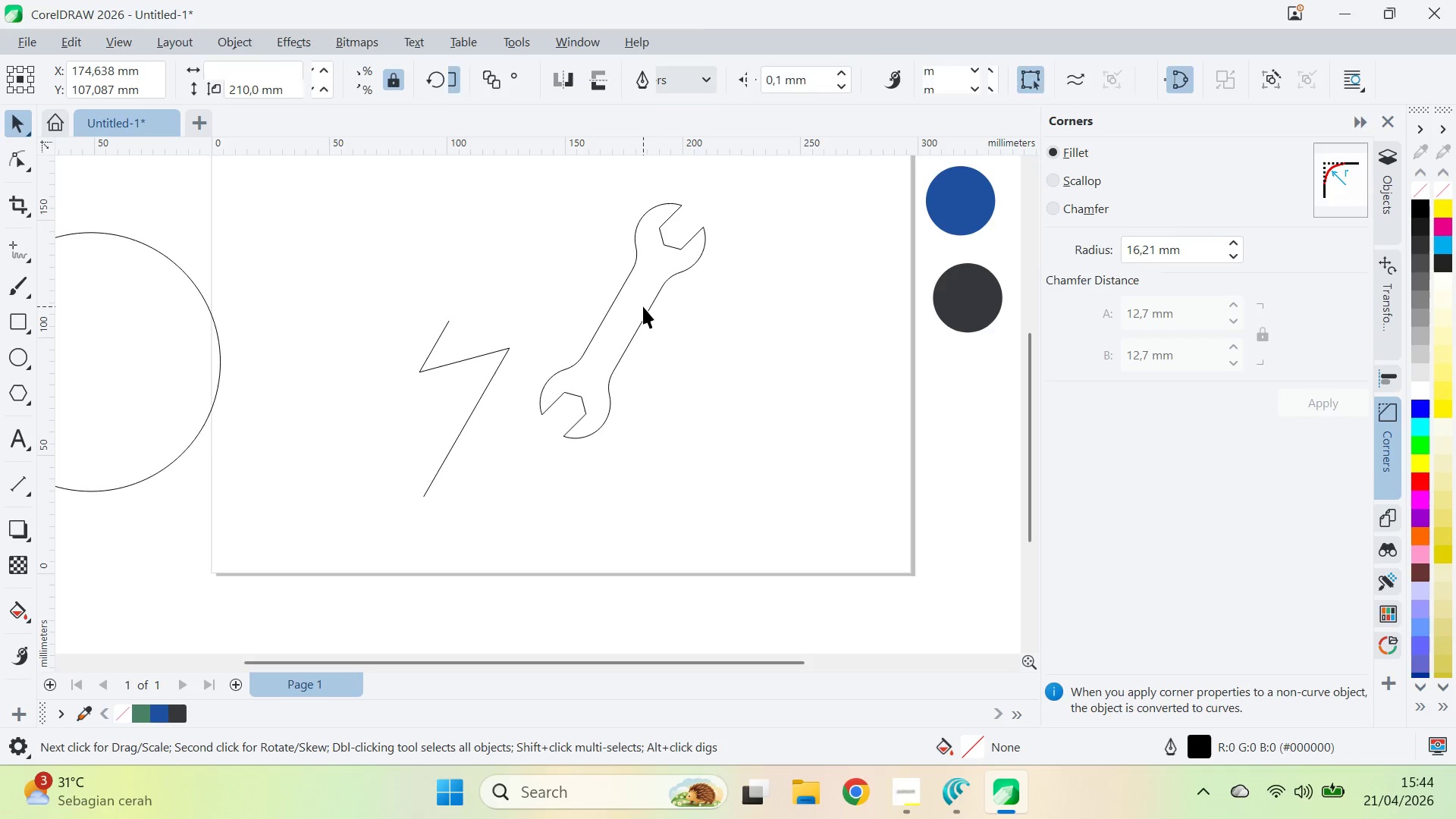 
double_click([646, 292])
 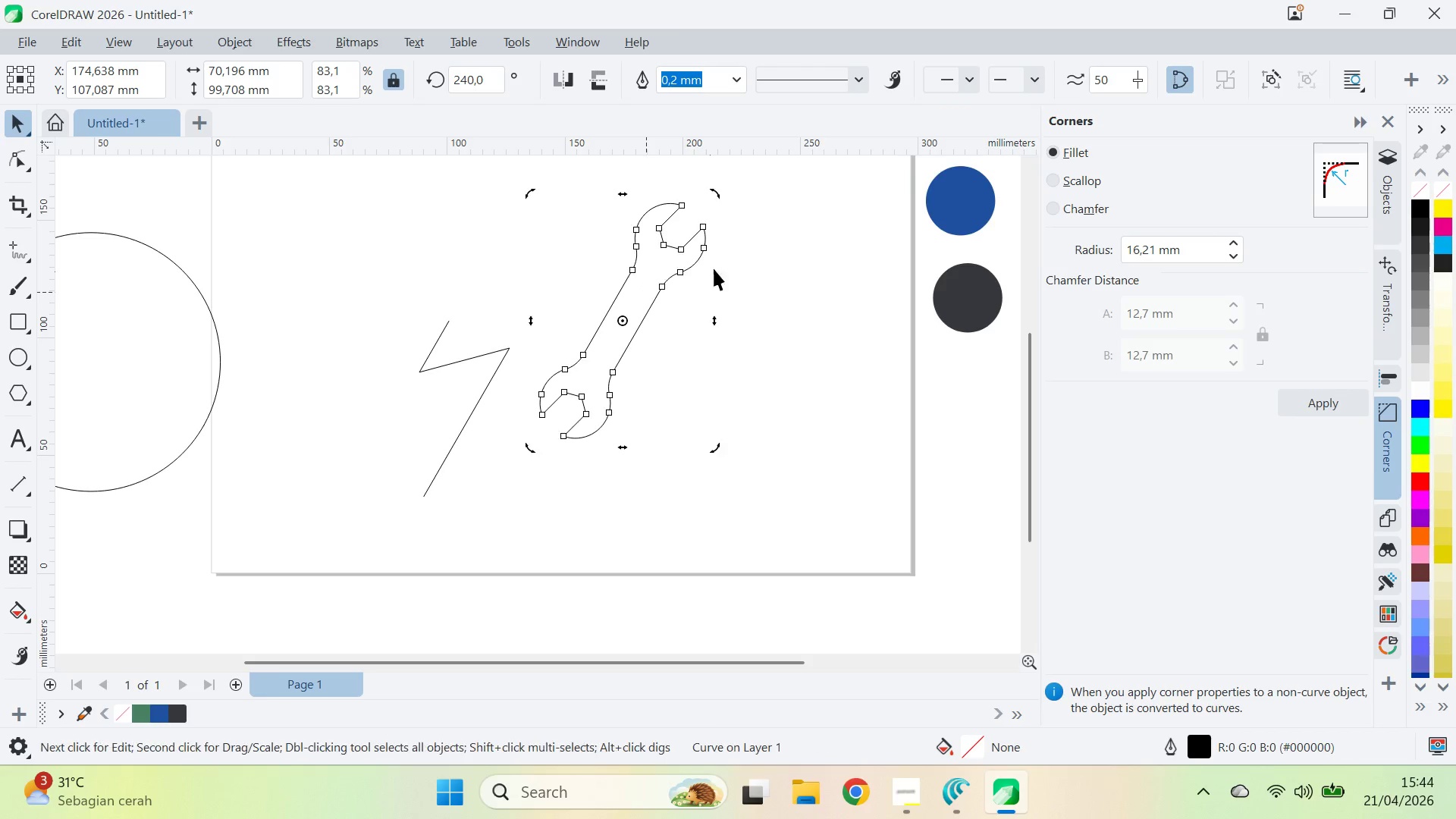 
hold_key(key=ControlLeft, duration=1.48)
left_click_drag(start_coordinate=[716, 193], to_coordinate=[641, 191])
 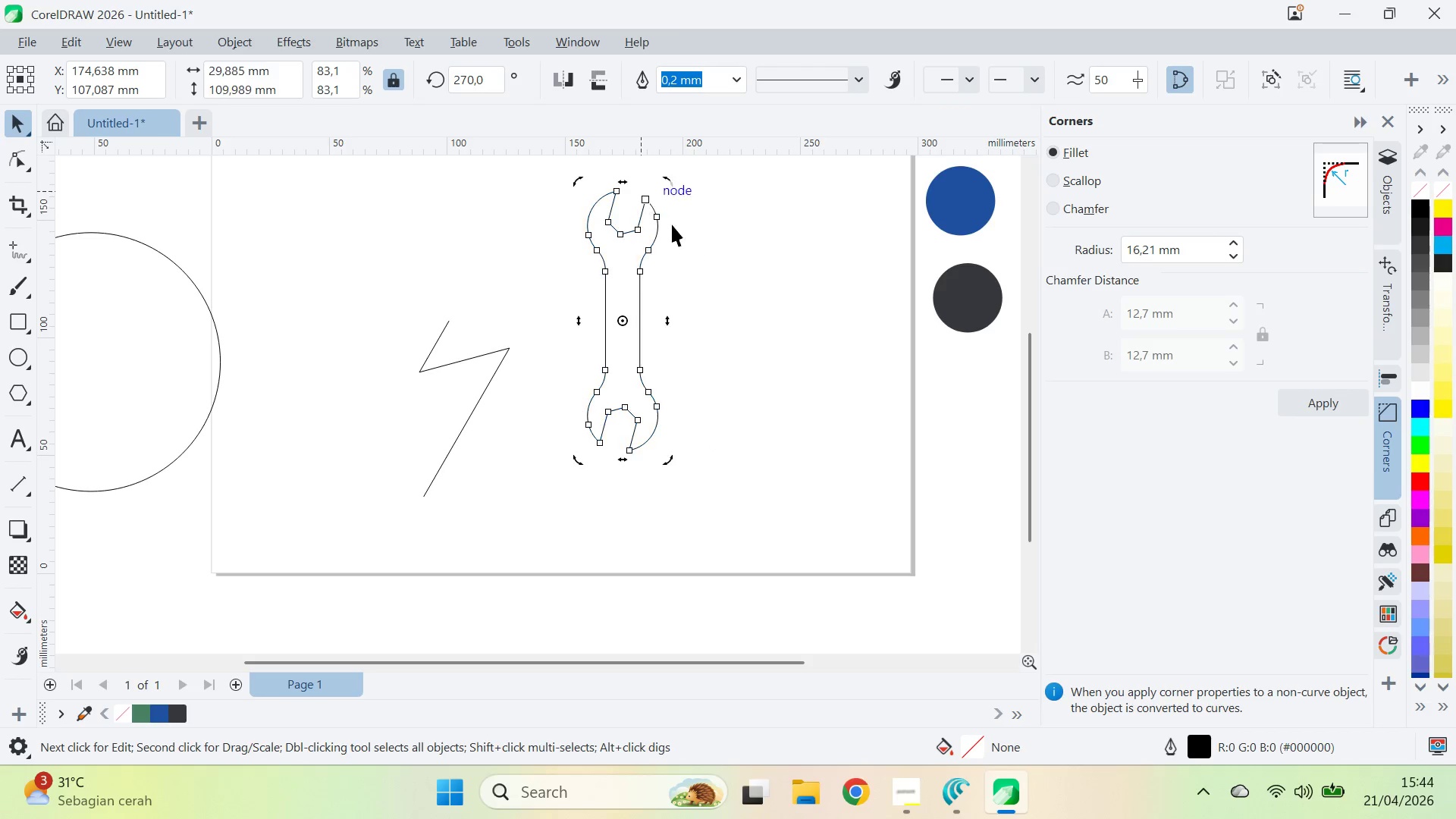 
left_click_drag(start_coordinate=[729, 293], to_coordinate=[723, 293])
 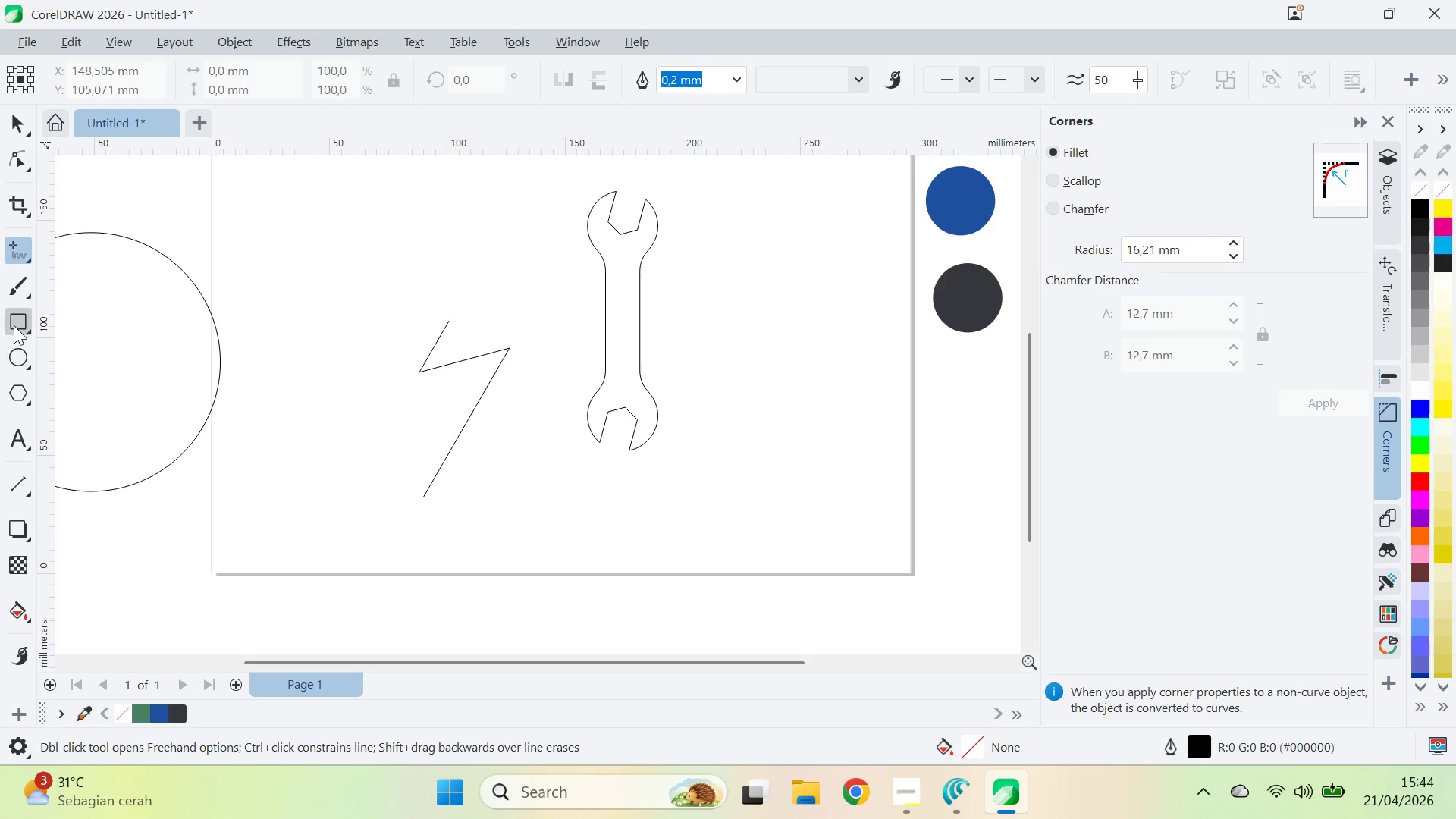 
left_click_drag(start_coordinate=[507, 289], to_coordinate=[604, 302])
 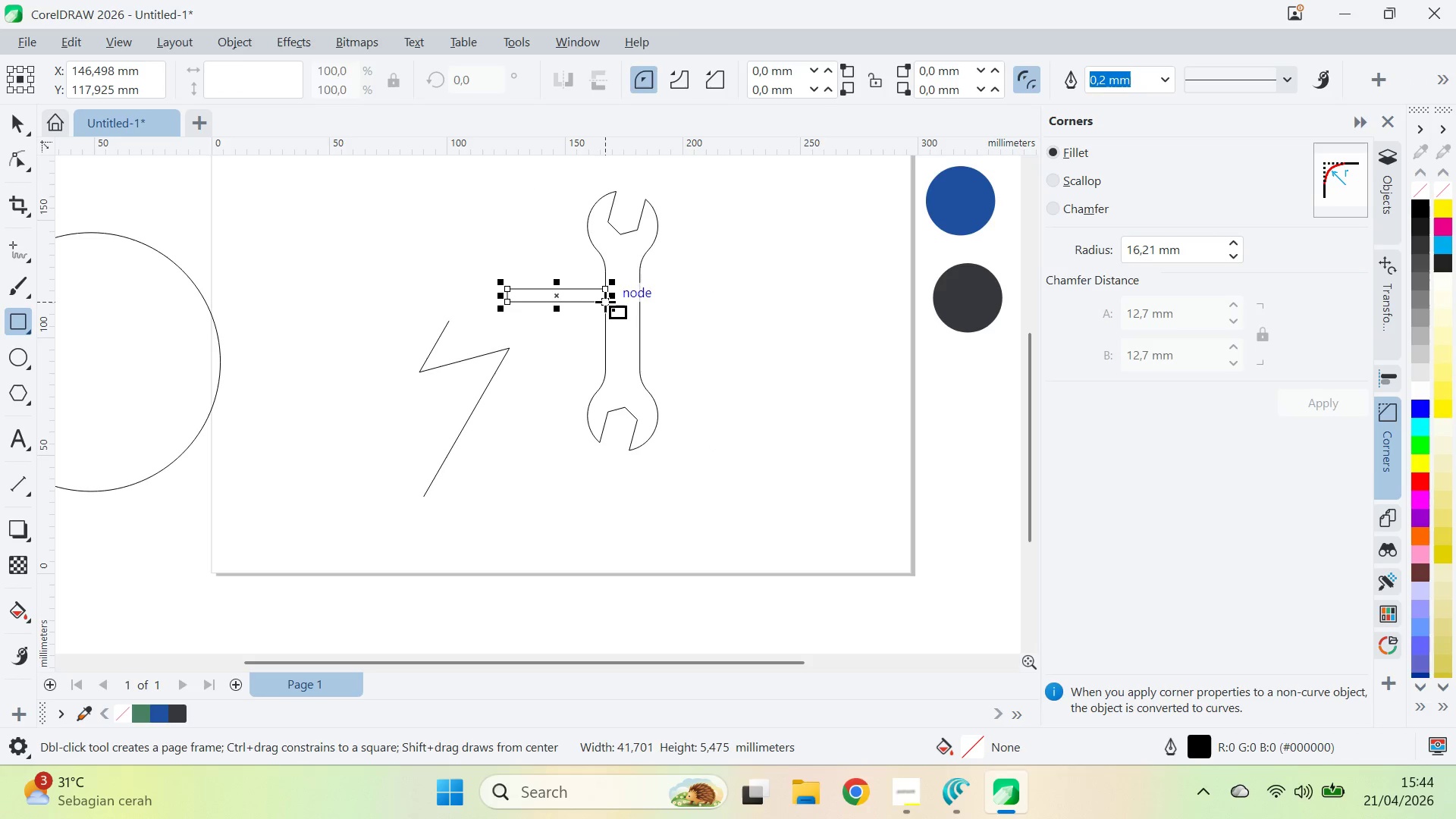 
type(vce)
 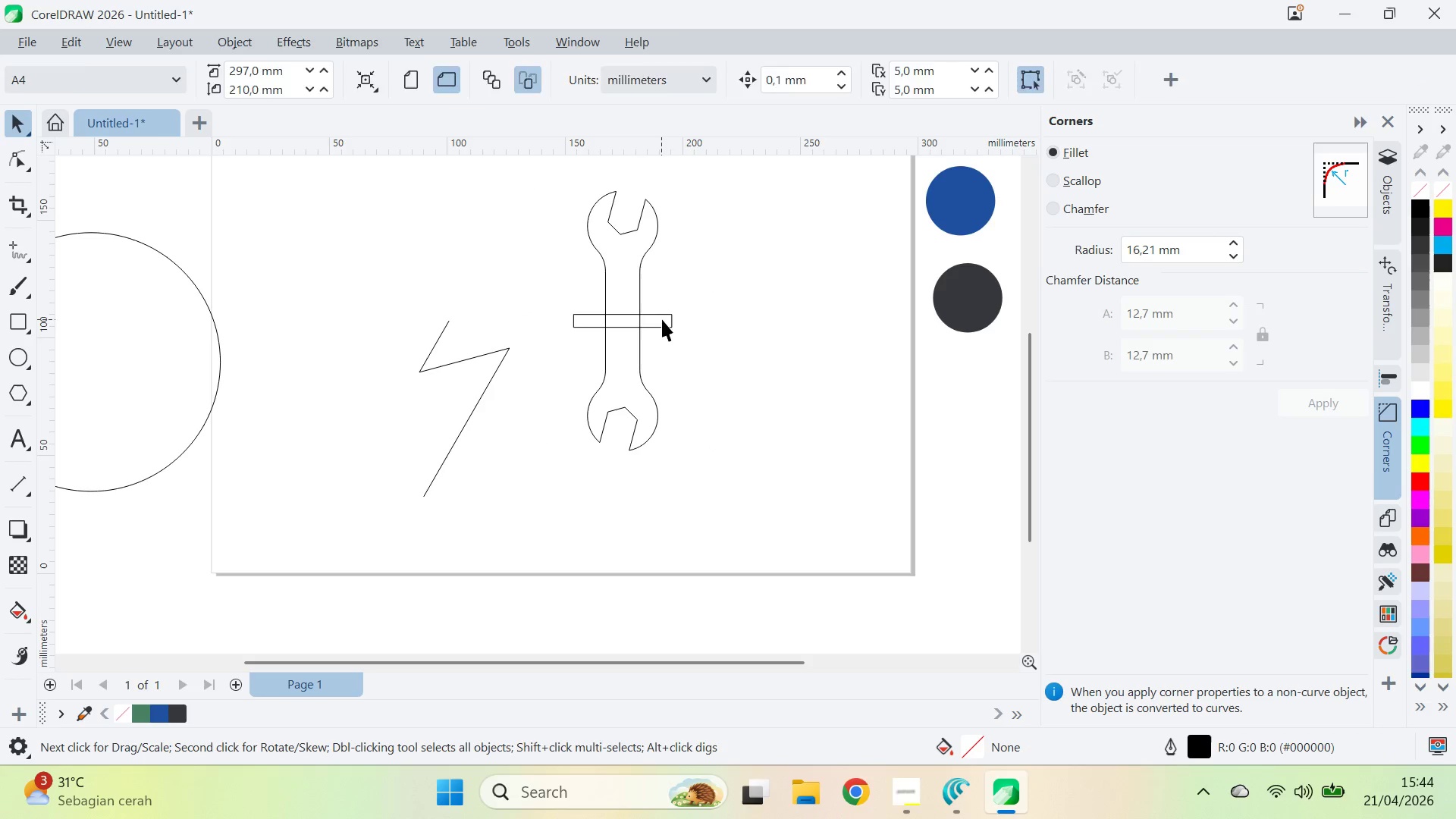 
hold_key(key=ShiftLeft, duration=0.44)
 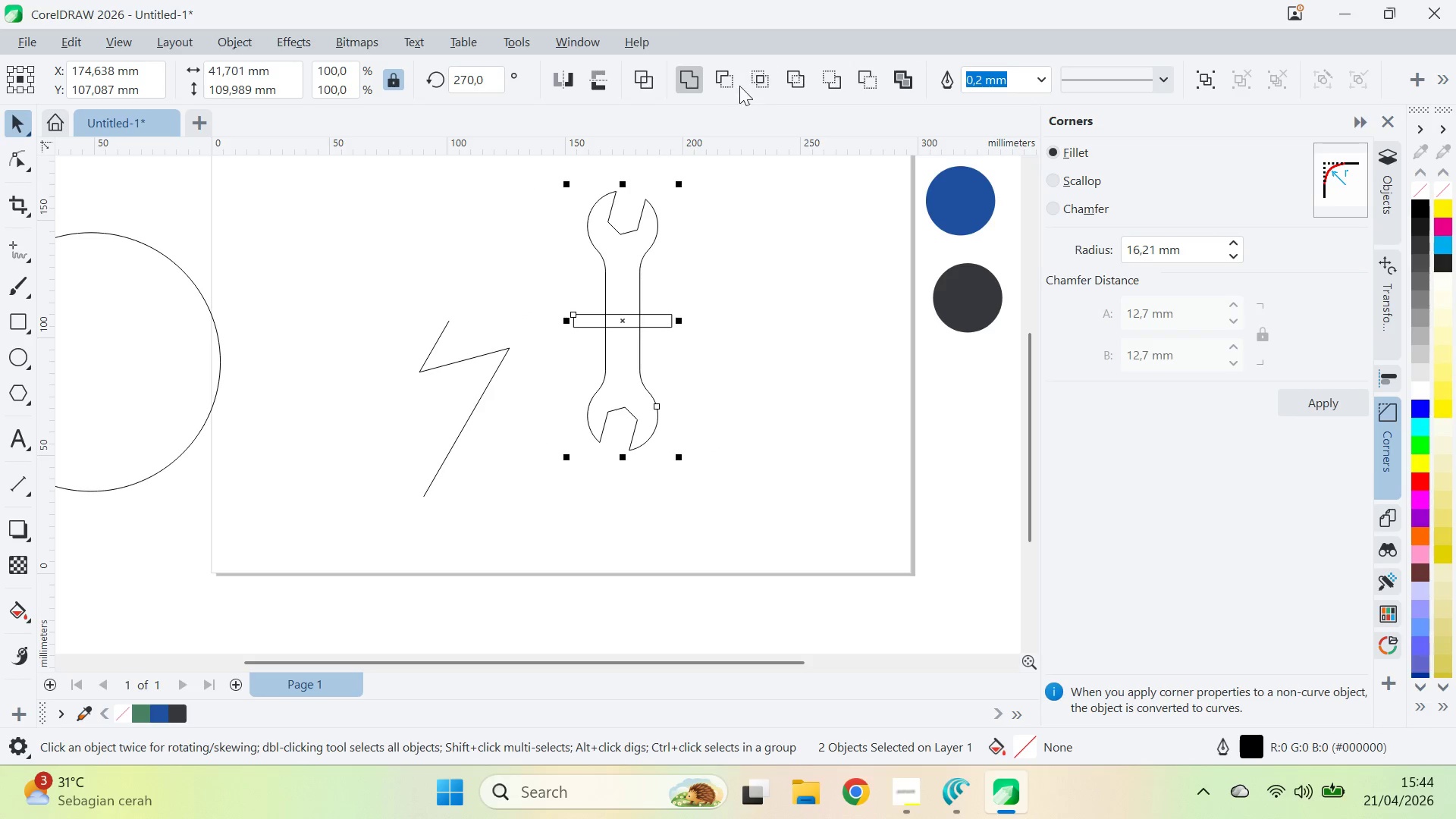 
left_click([732, 80])
 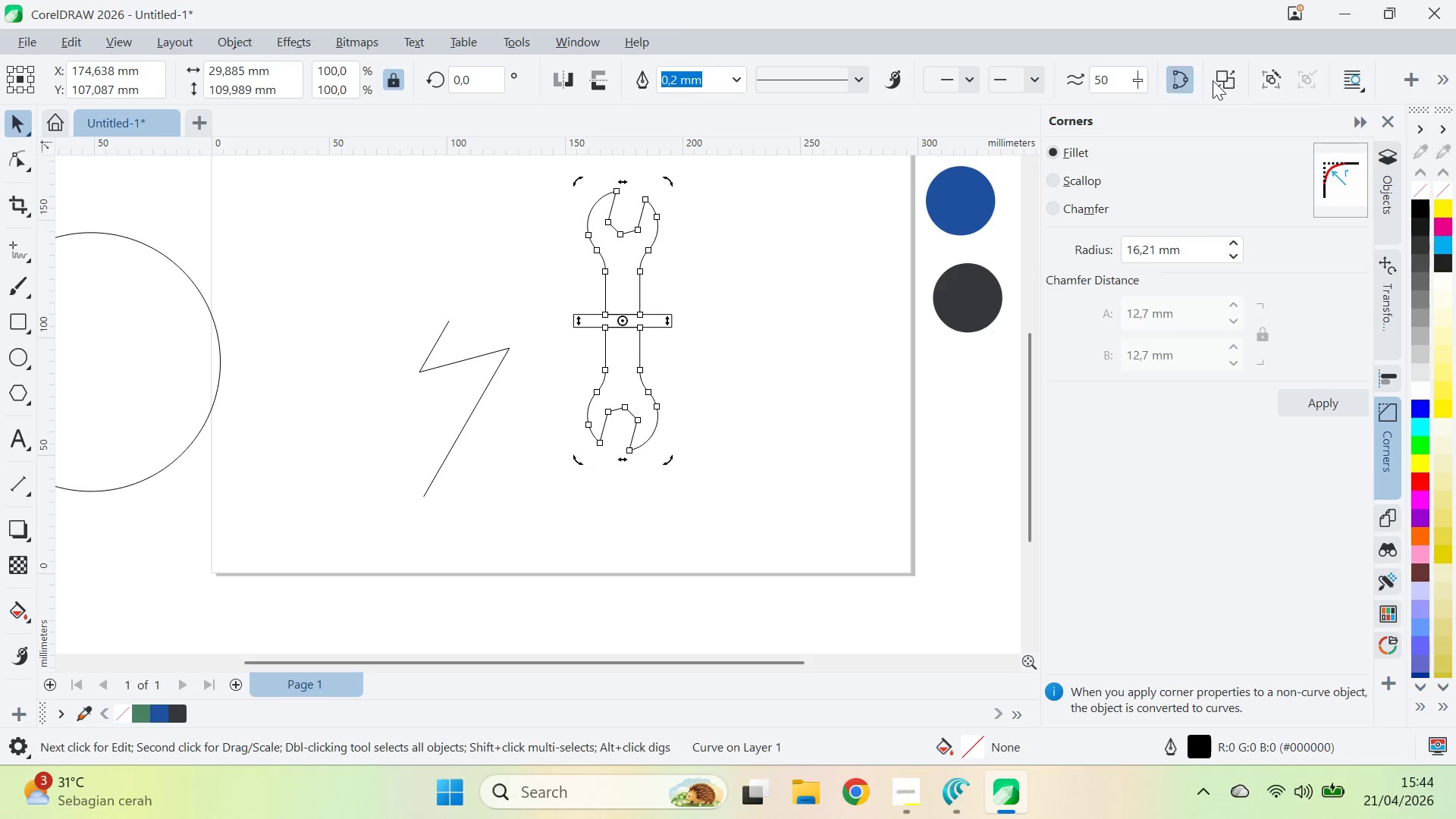 
double_click([747, 347])
 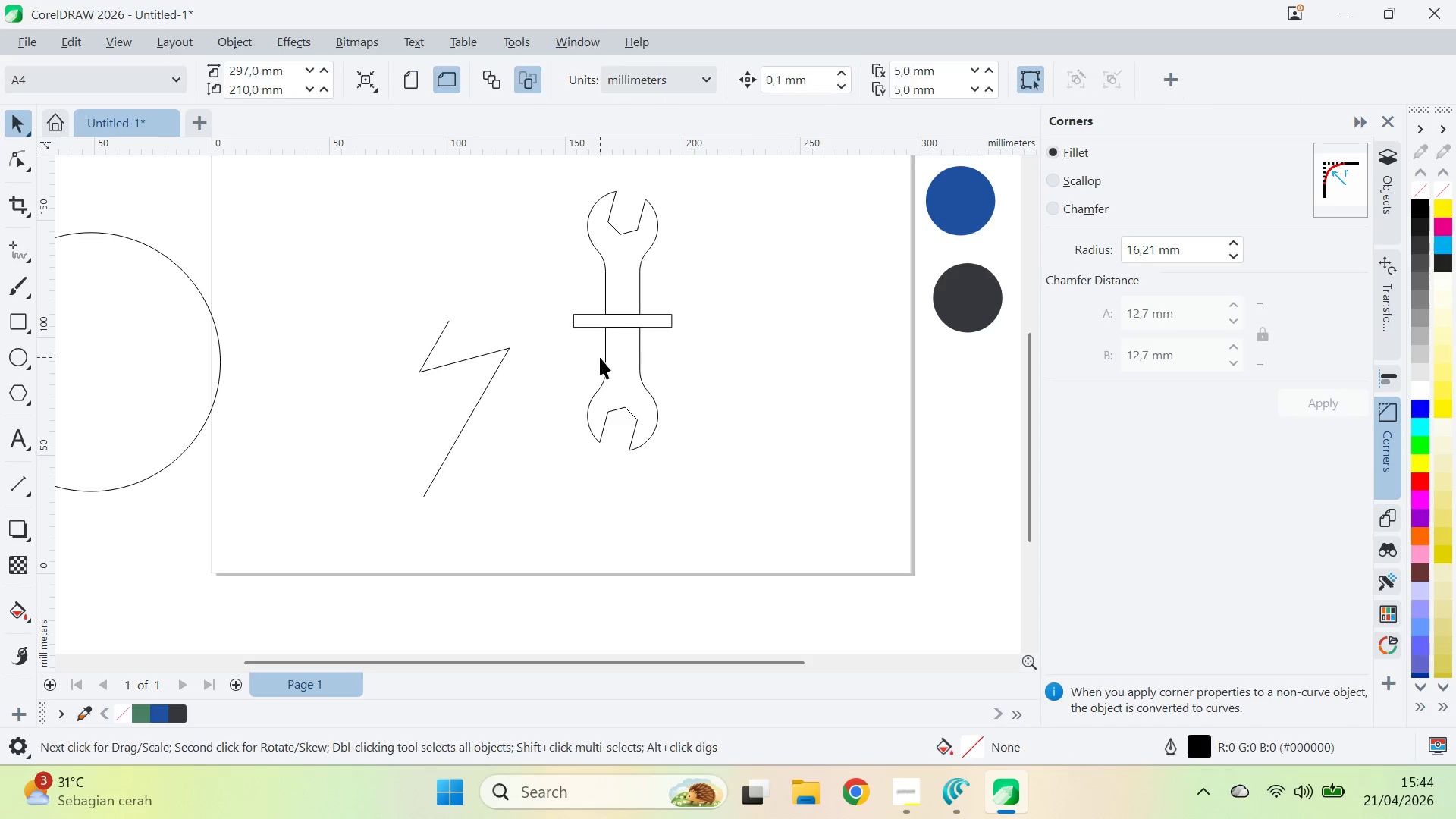 
left_click_drag(start_coordinate=[600, 357], to_coordinate=[806, 385])
 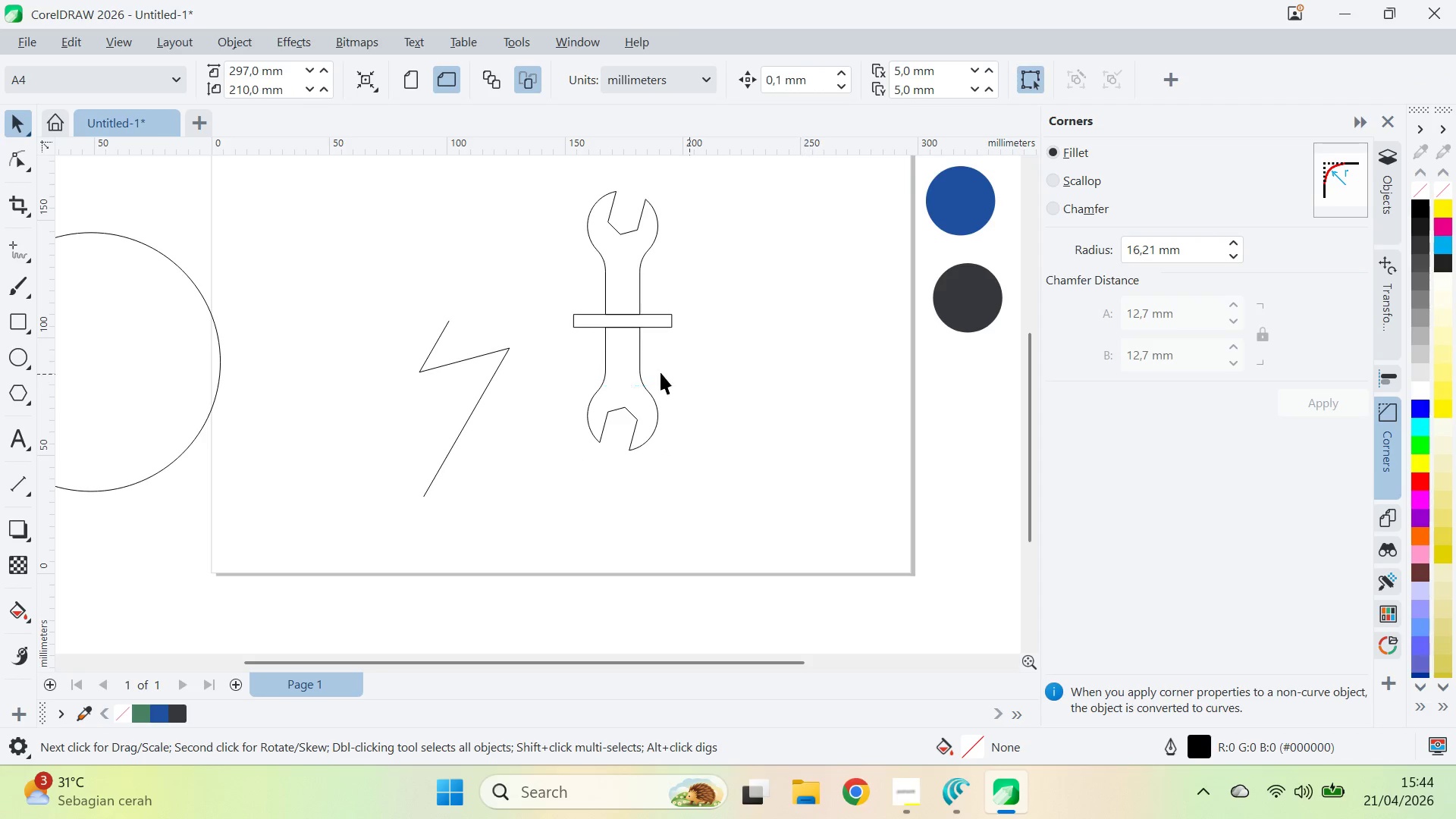 
left_click_drag(start_coordinate=[632, 372], to_coordinate=[846, 394])
 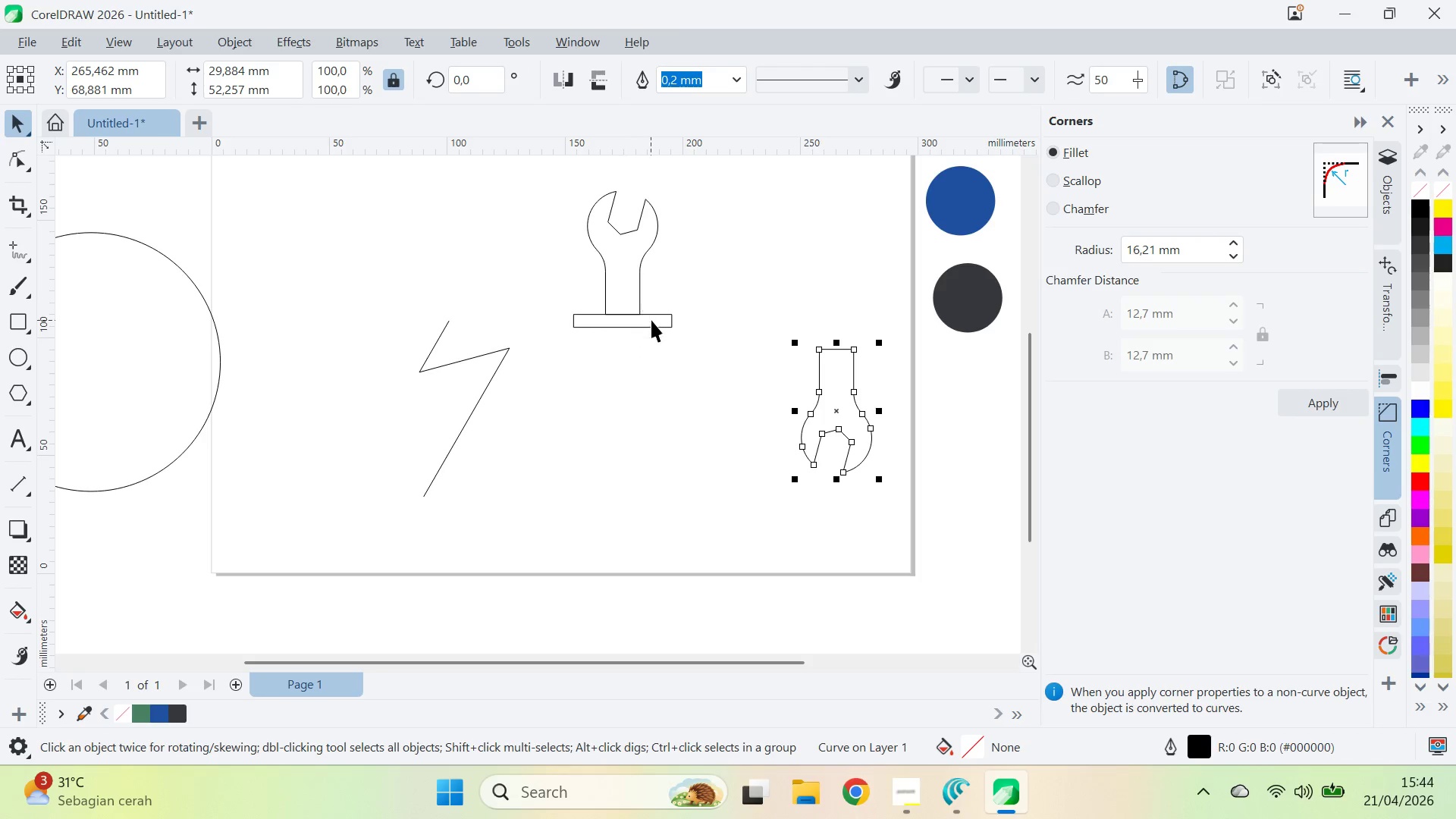 
left_click_drag(start_coordinate=[654, 322], to_coordinate=[835, 322])
 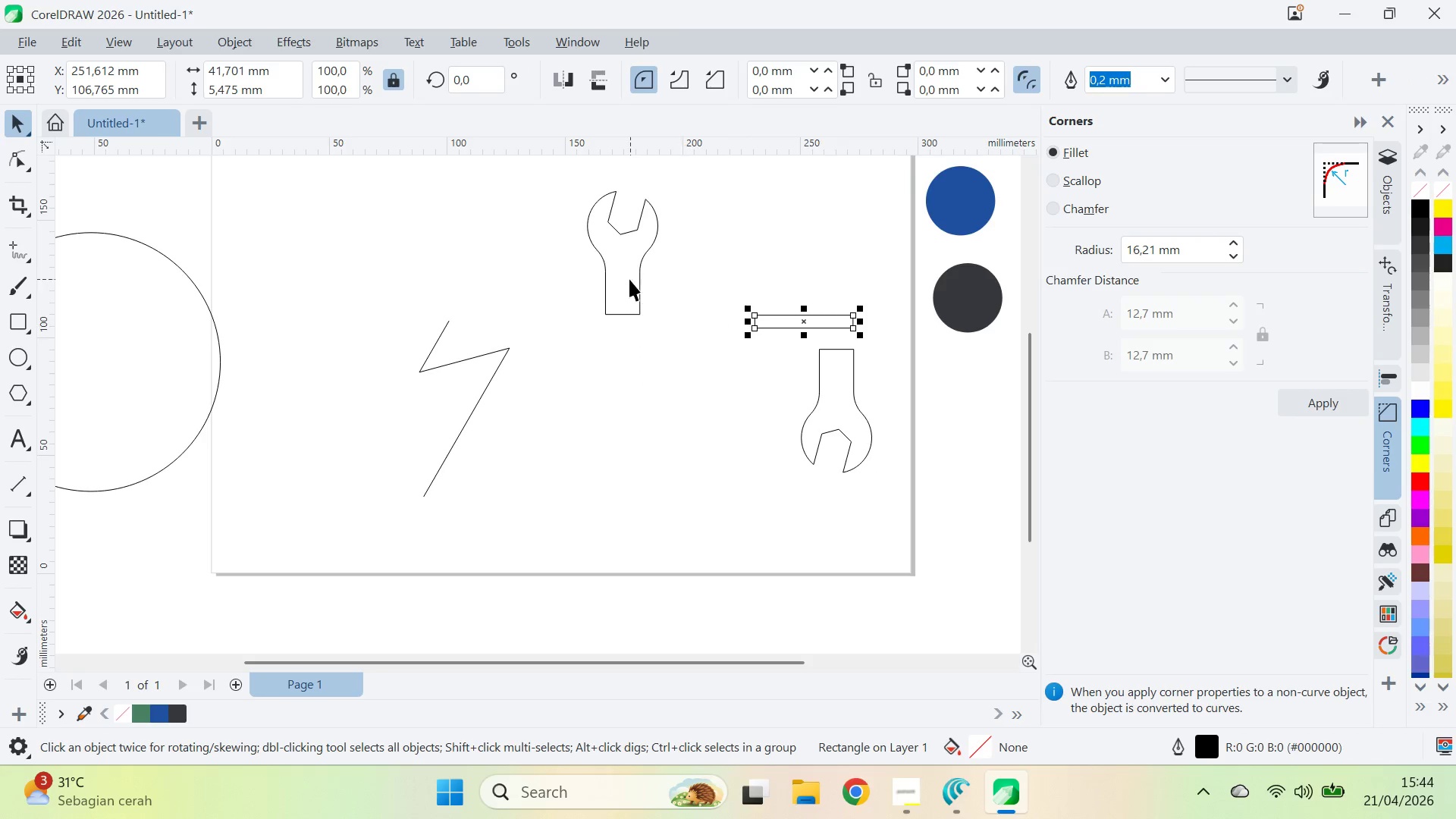 
left_click_drag(start_coordinate=[631, 278], to_coordinate=[484, 303])
 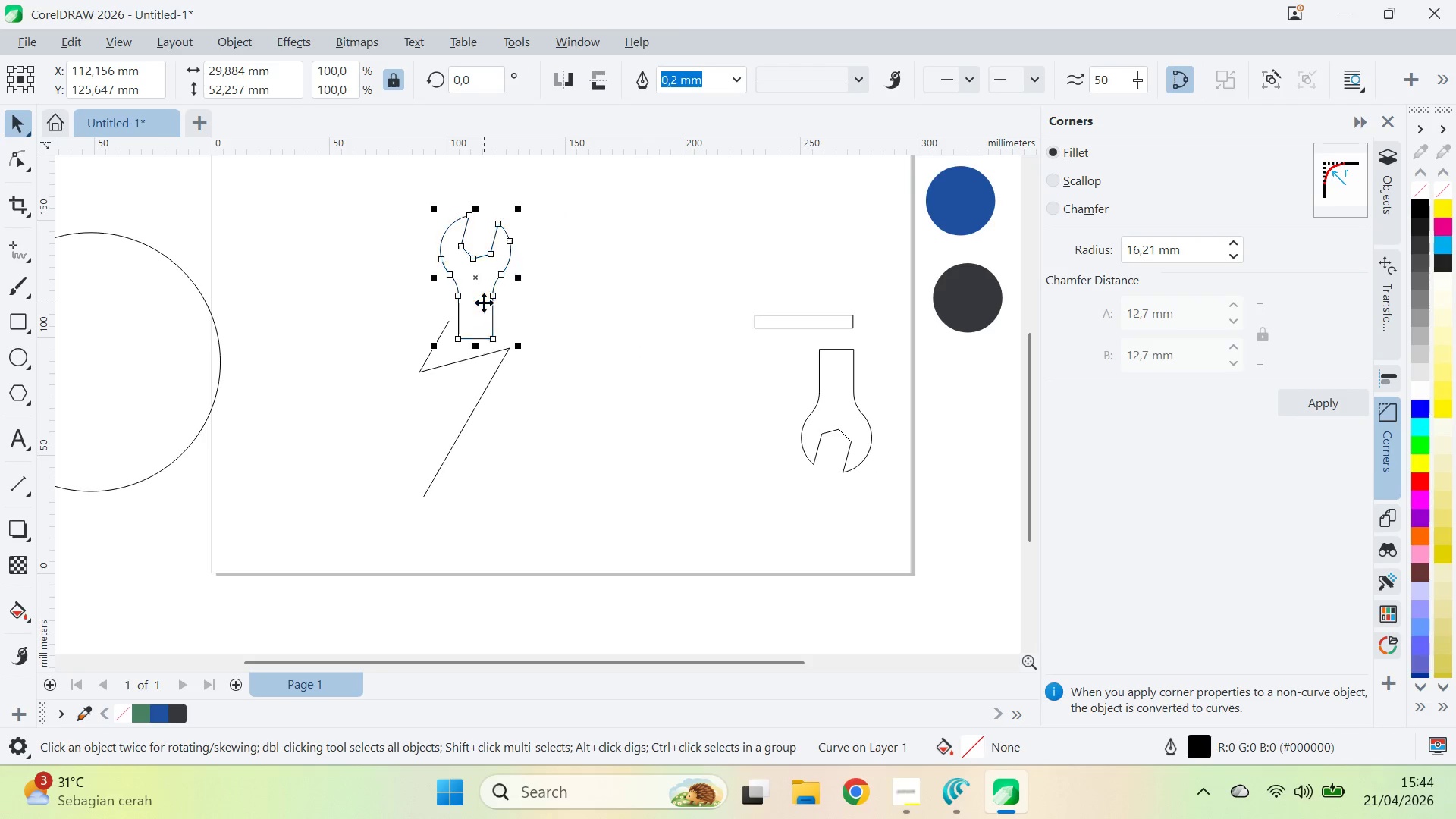 
double_click([484, 303])
 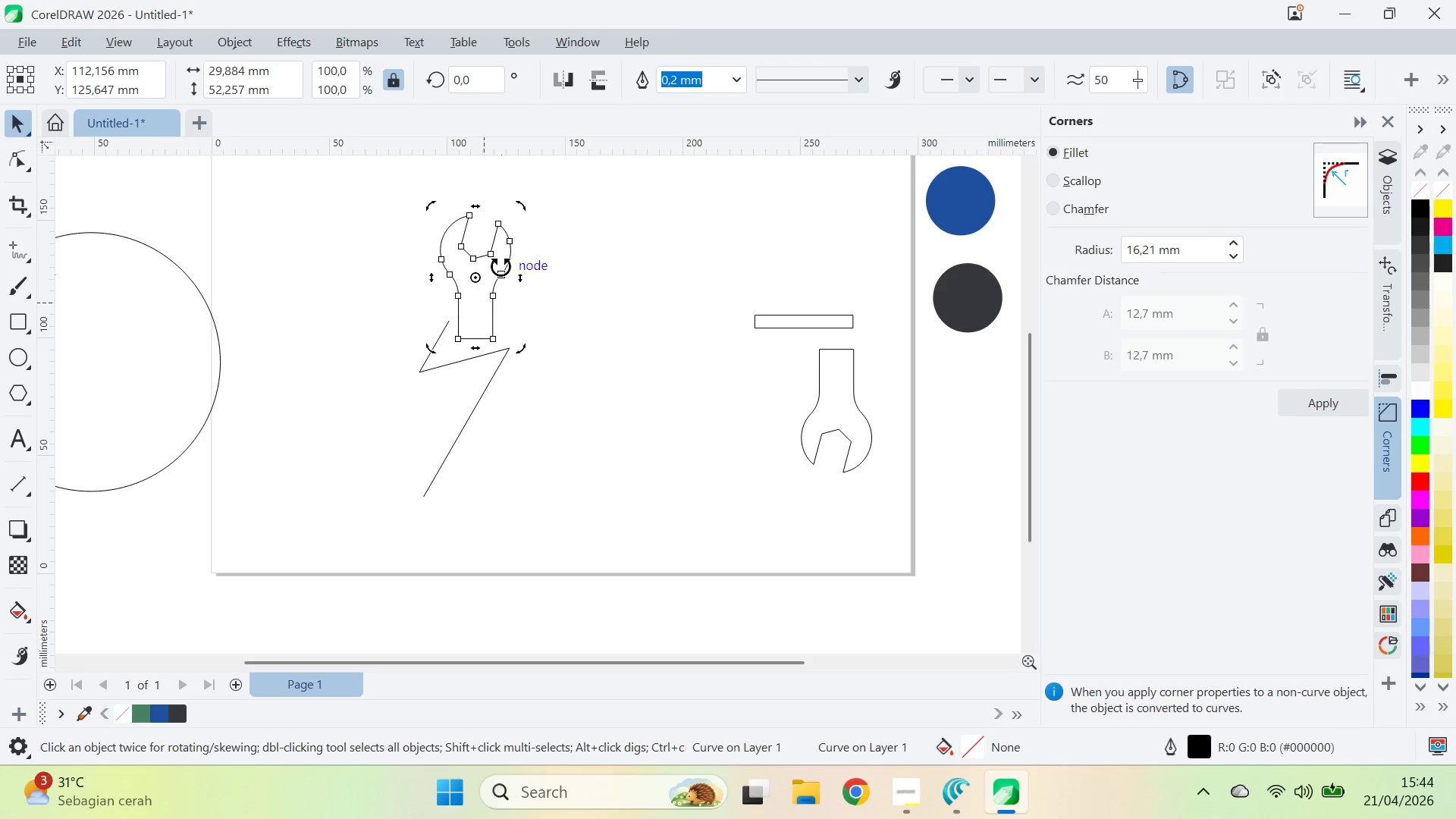 
hold_key(key=ControlLeft, duration=1.08)
left_click_drag(start_coordinate=[526, 214], to_coordinate=[555, 233])
 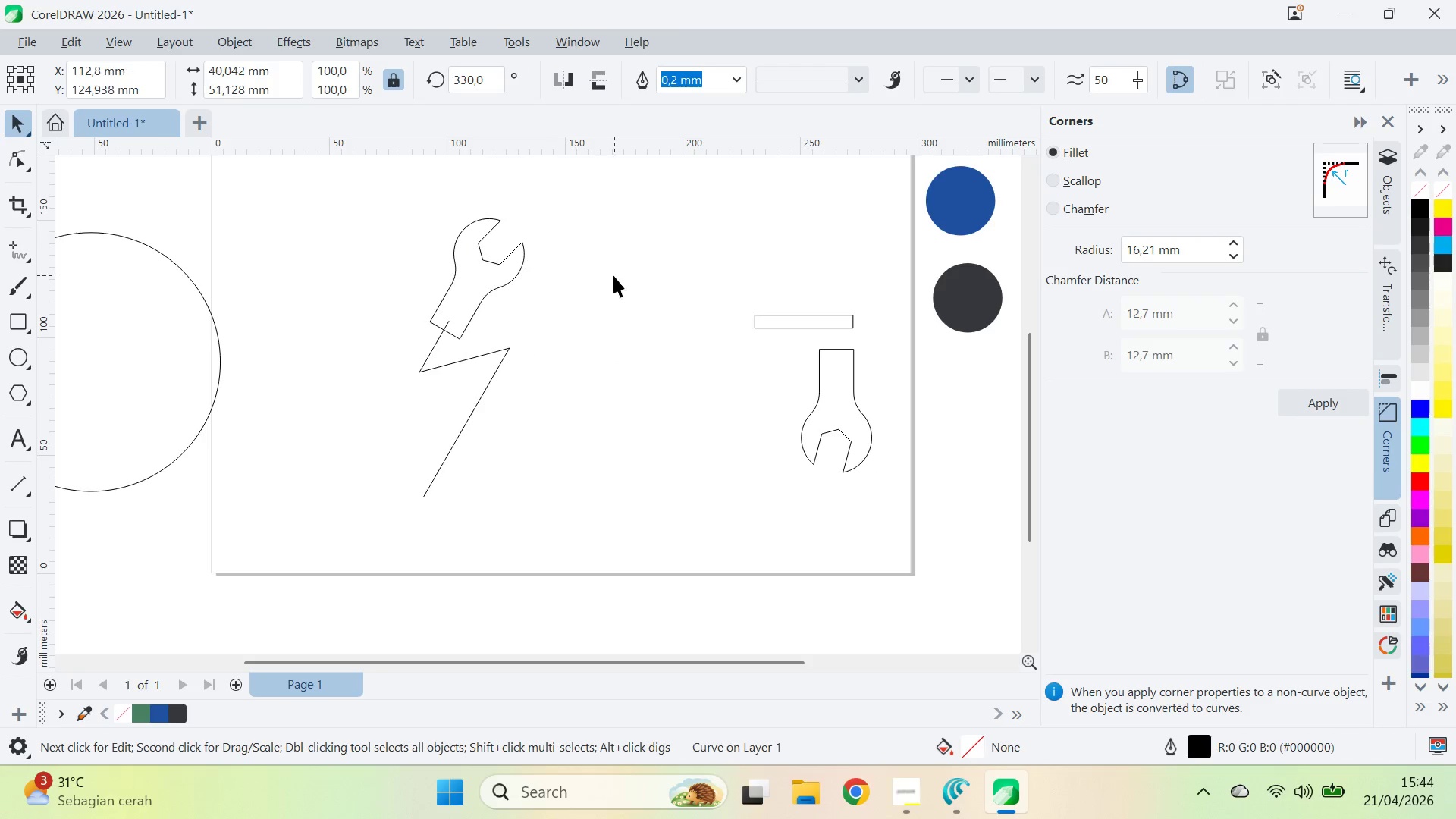 
left_click_drag(start_coordinate=[614, 275], to_coordinate=[598, 274])
 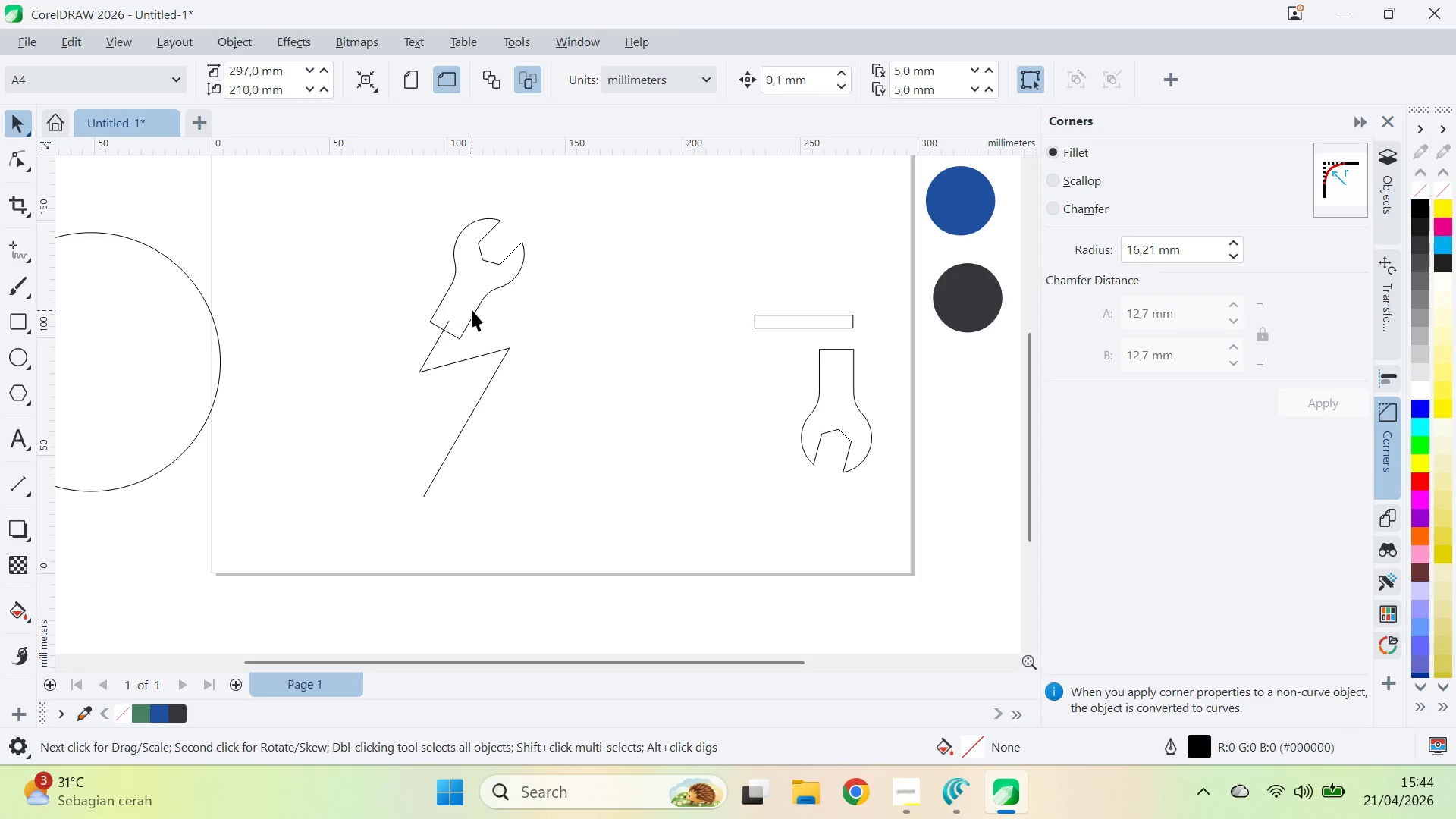 
double_click([472, 307])
 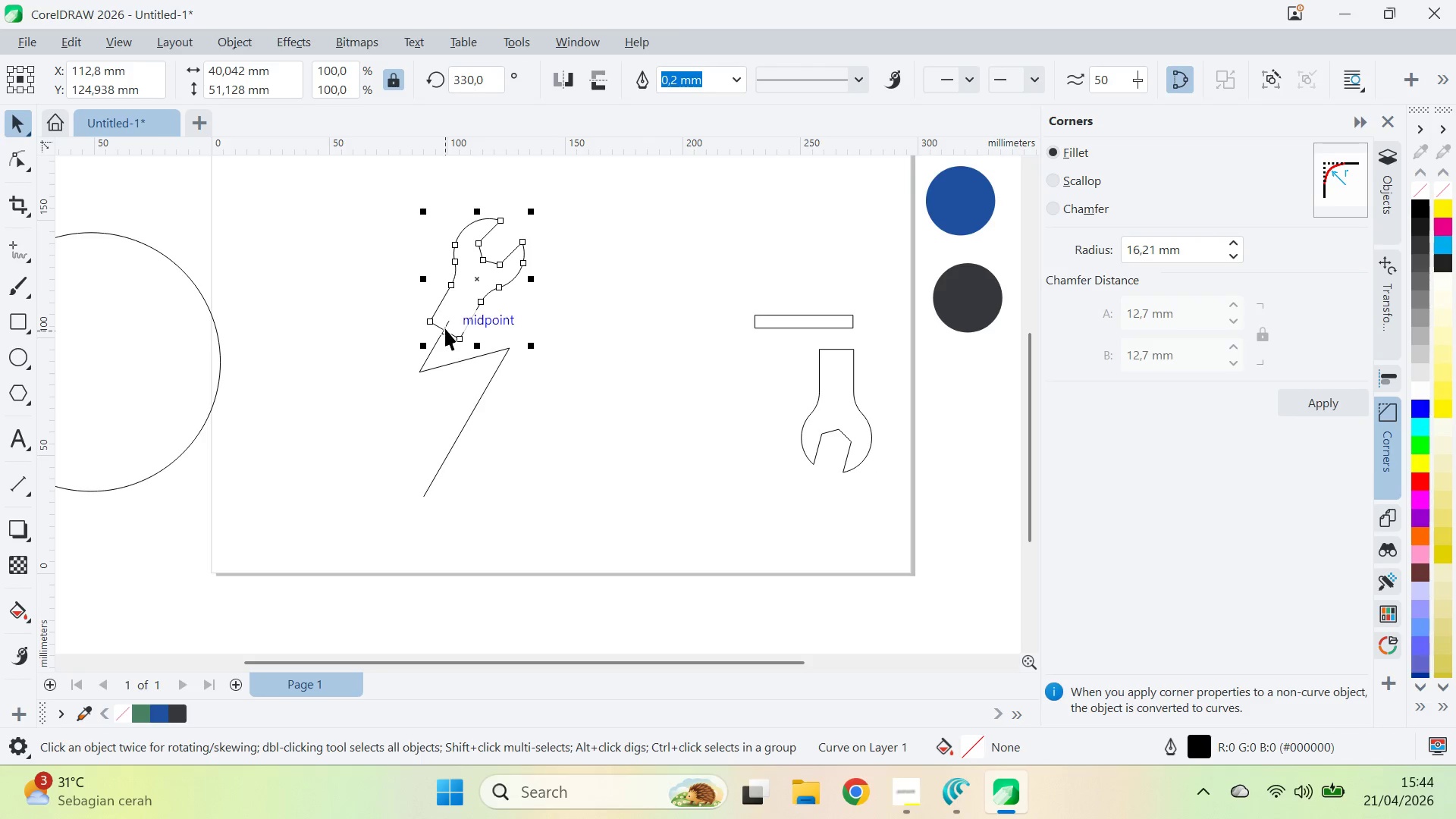 
left_click_drag(start_coordinate=[444, 328], to_coordinate=[420, 373])
 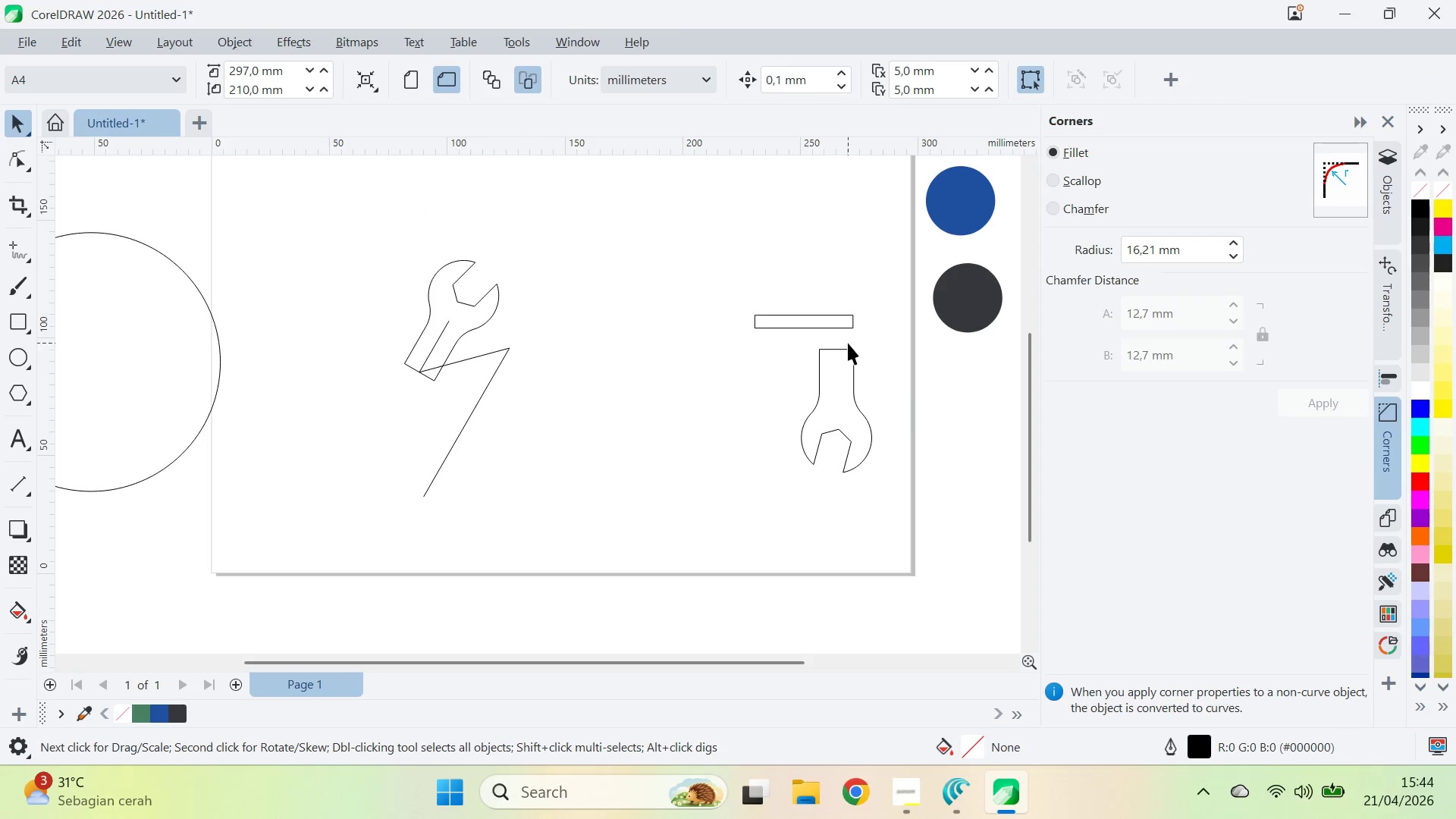 
left_click([827, 359])
 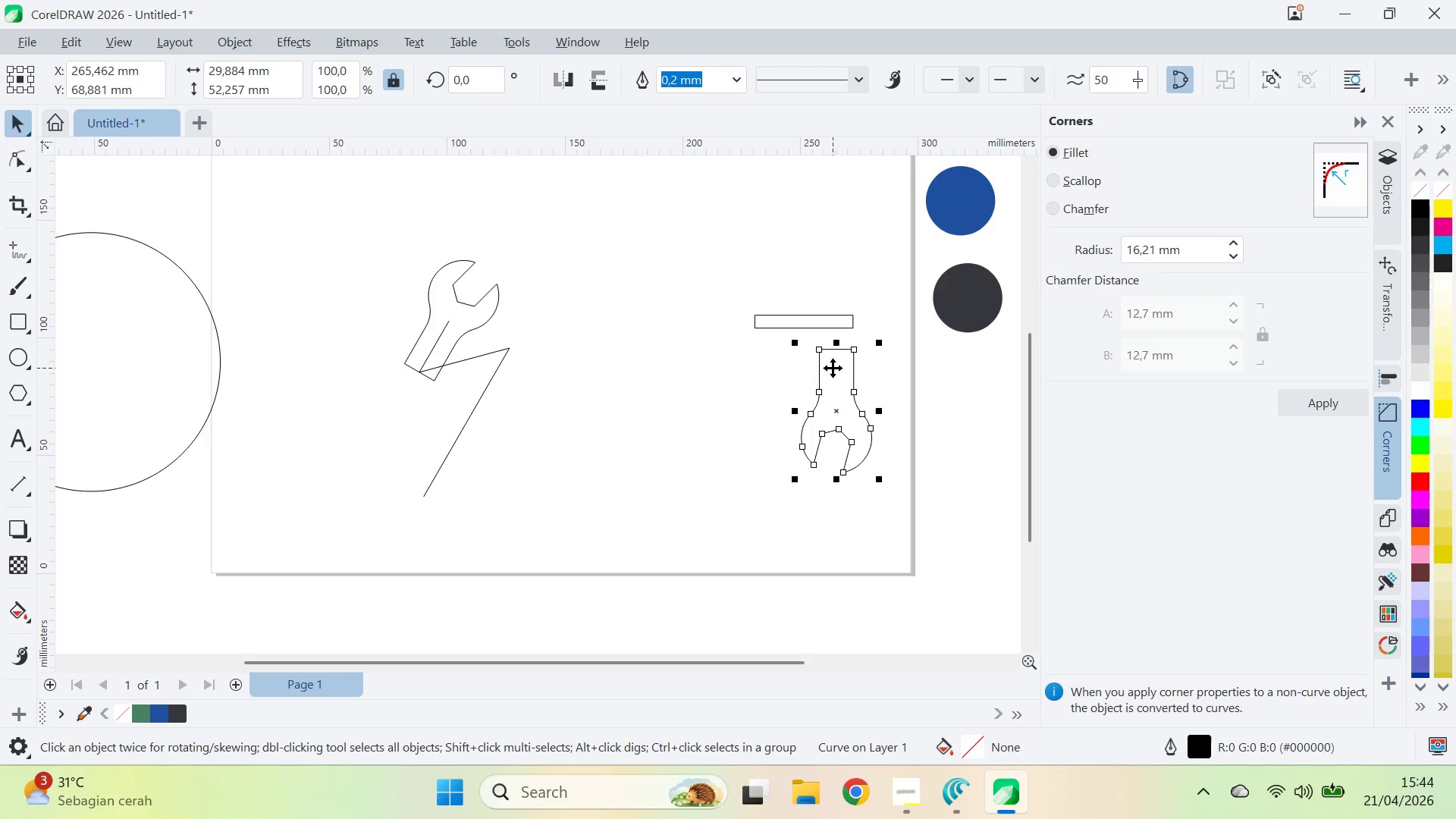 
hold_key(key=ControlLeft, duration=4.0)
left_click_drag(start_coordinate=[882, 338], to_coordinate=[915, 364])
 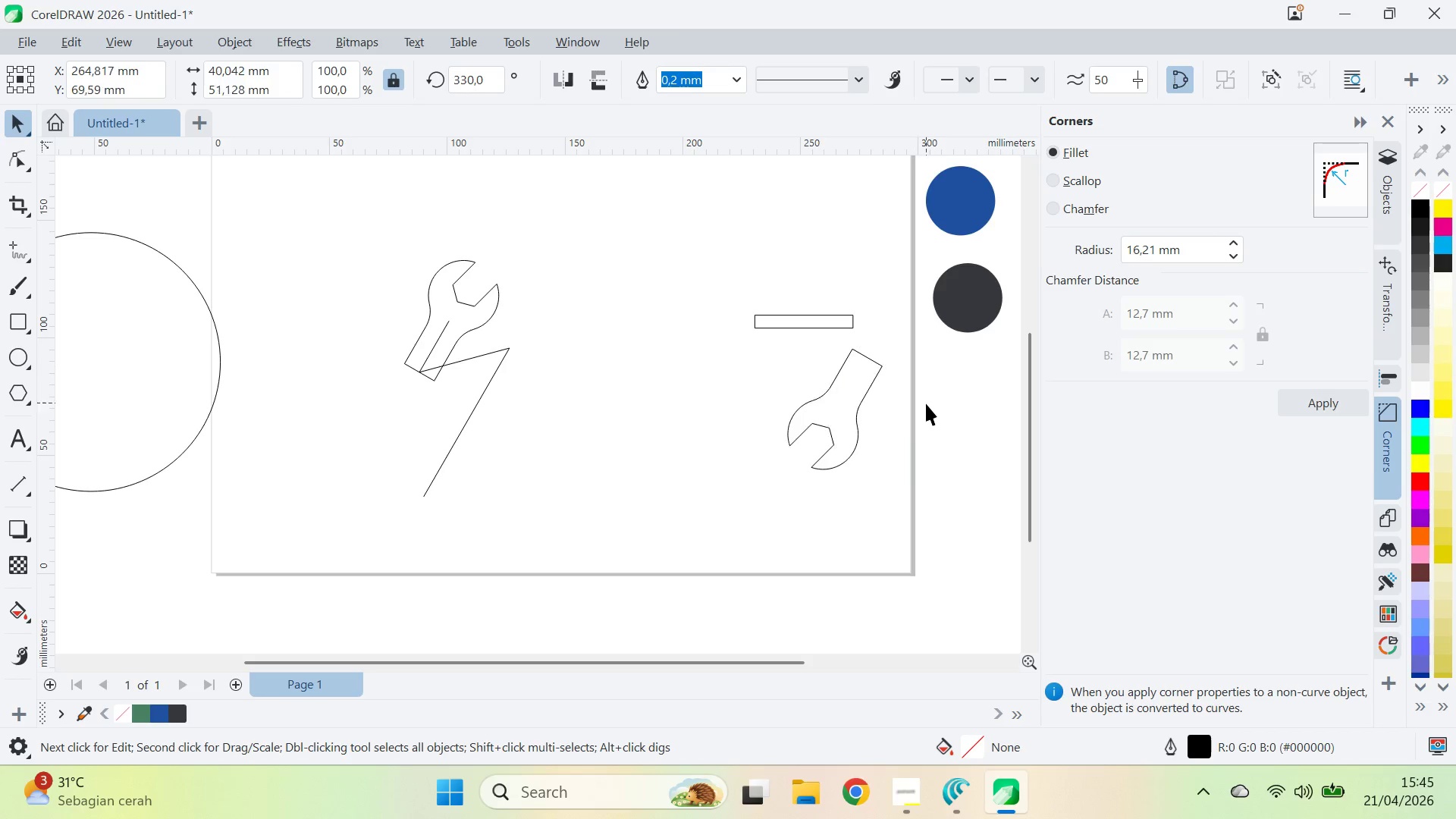 
left_click_drag(start_coordinate=[926, 403], to_coordinate=[921, 400])
 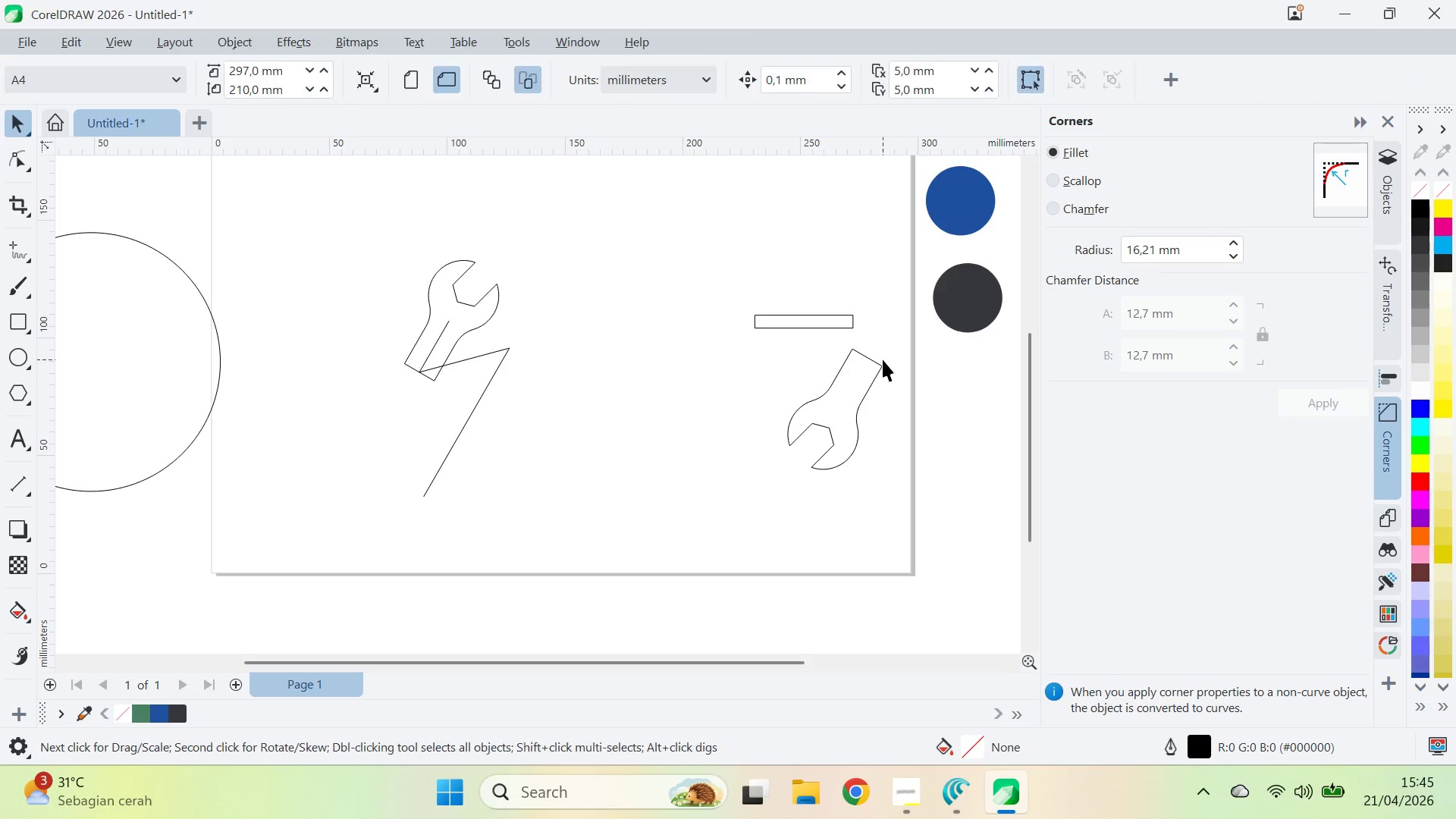 
double_click([883, 359])
 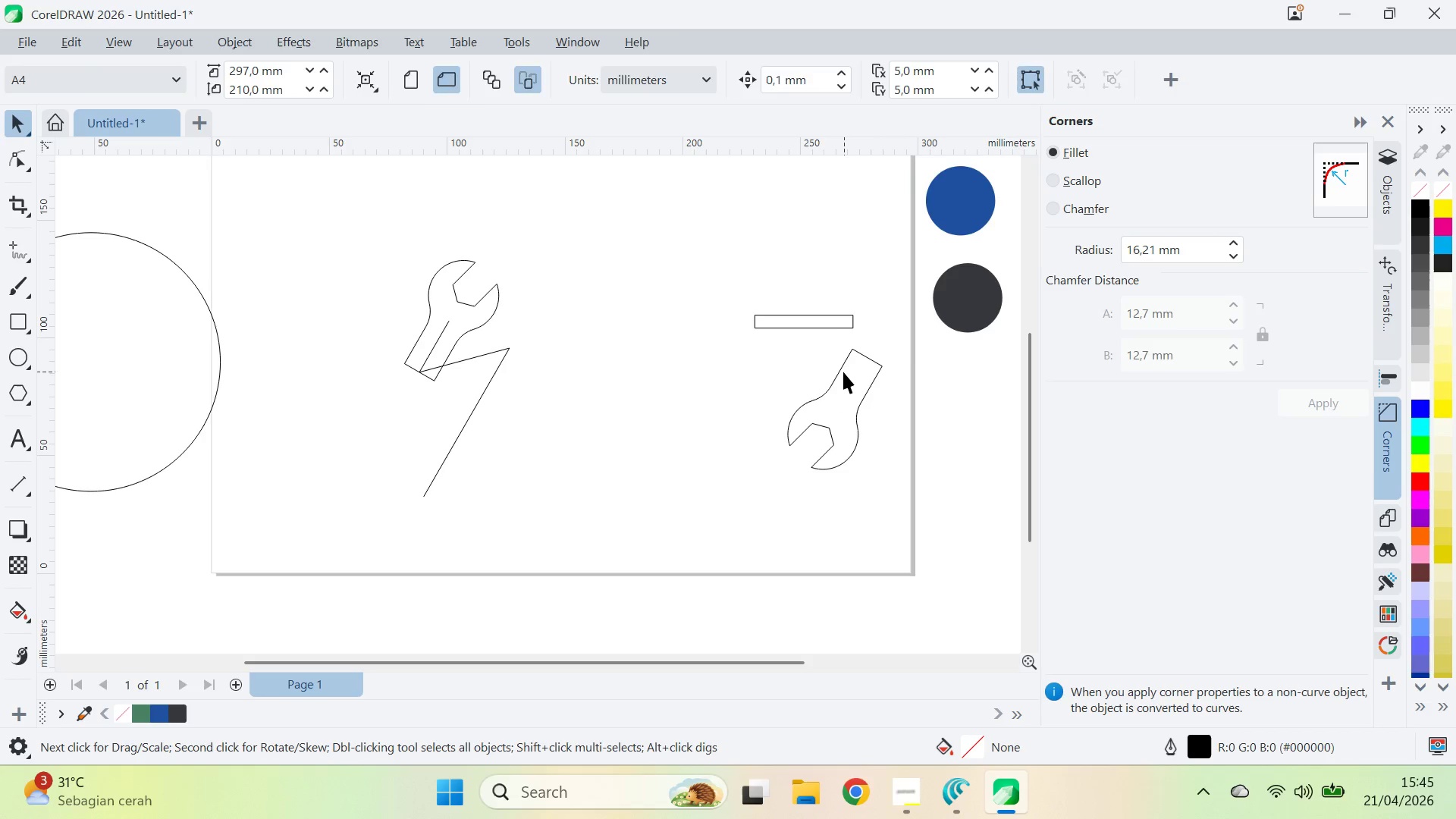 
triple_click([843, 372])
 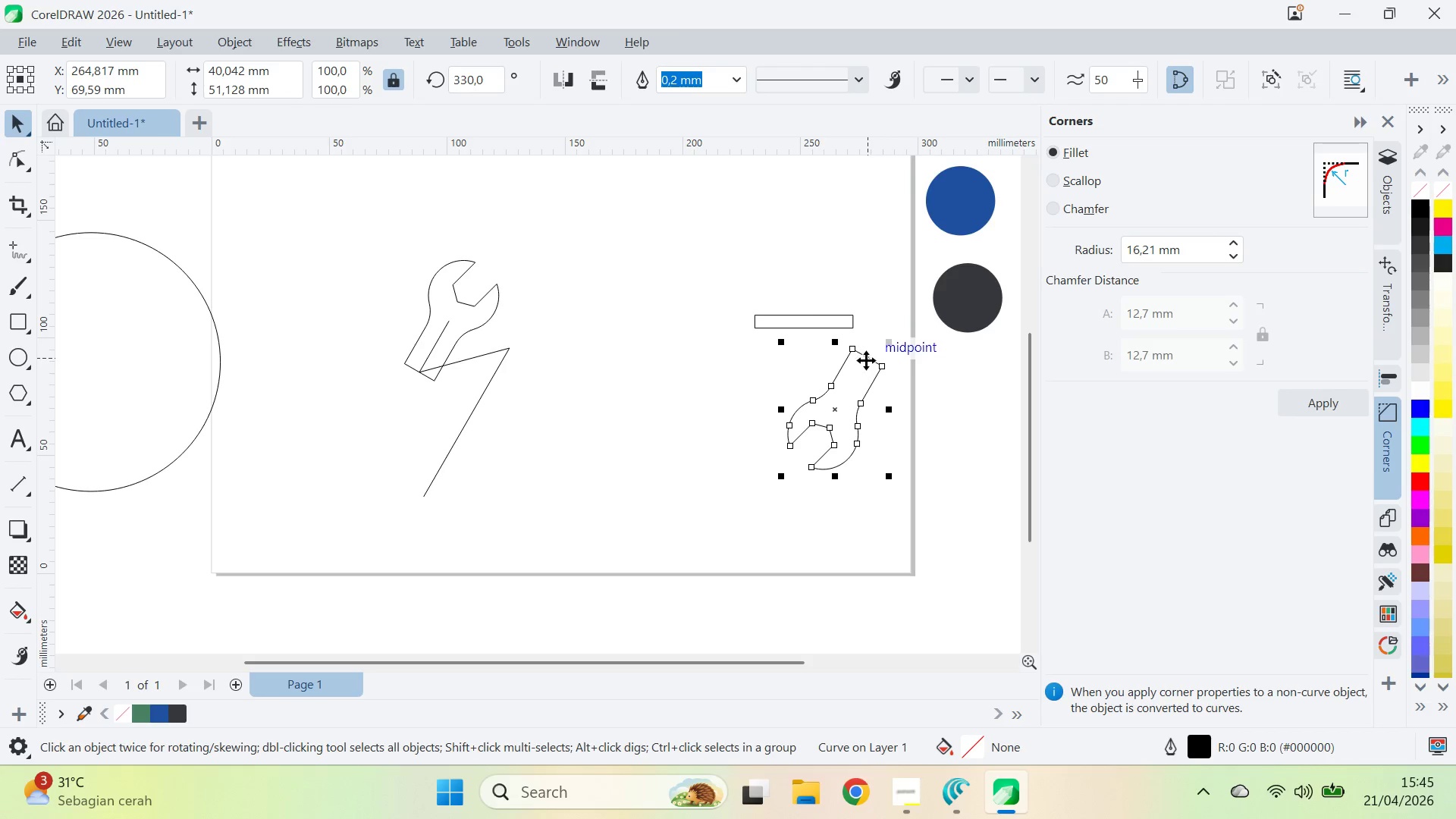 
left_click_drag(start_coordinate=[868, 360], to_coordinate=[490, 383])
 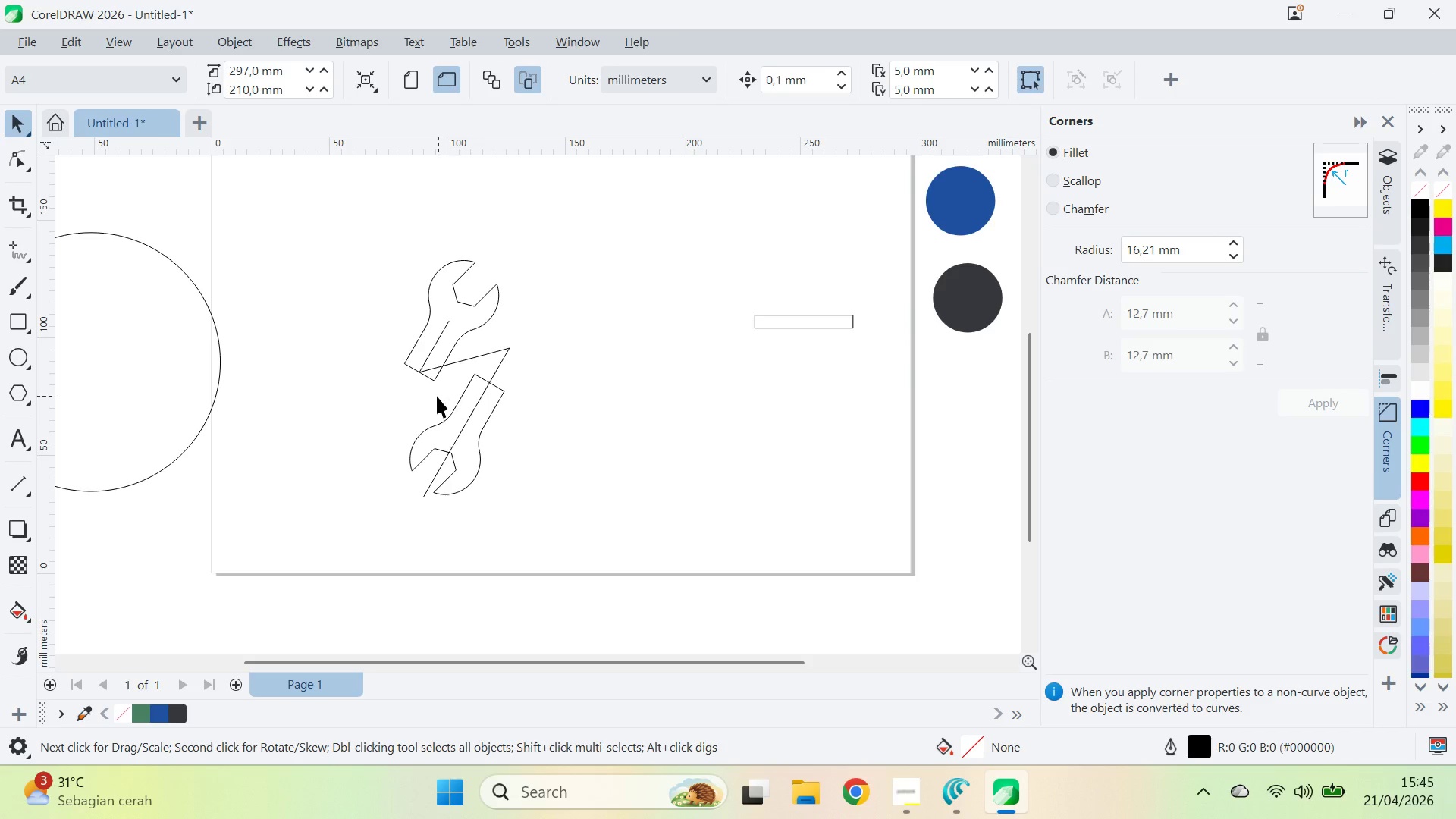 
left_click([448, 321])
 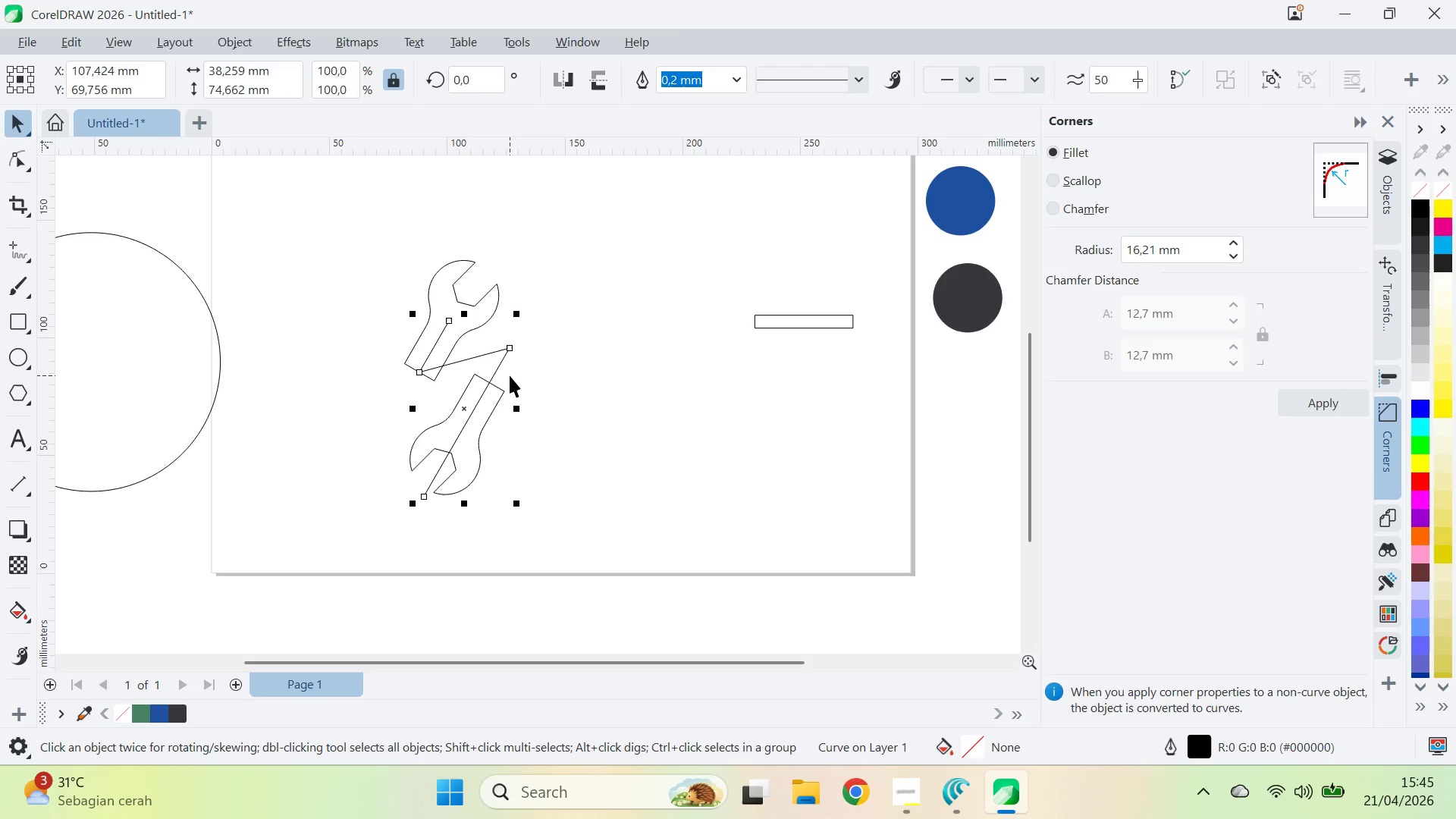 
key(Delete)
 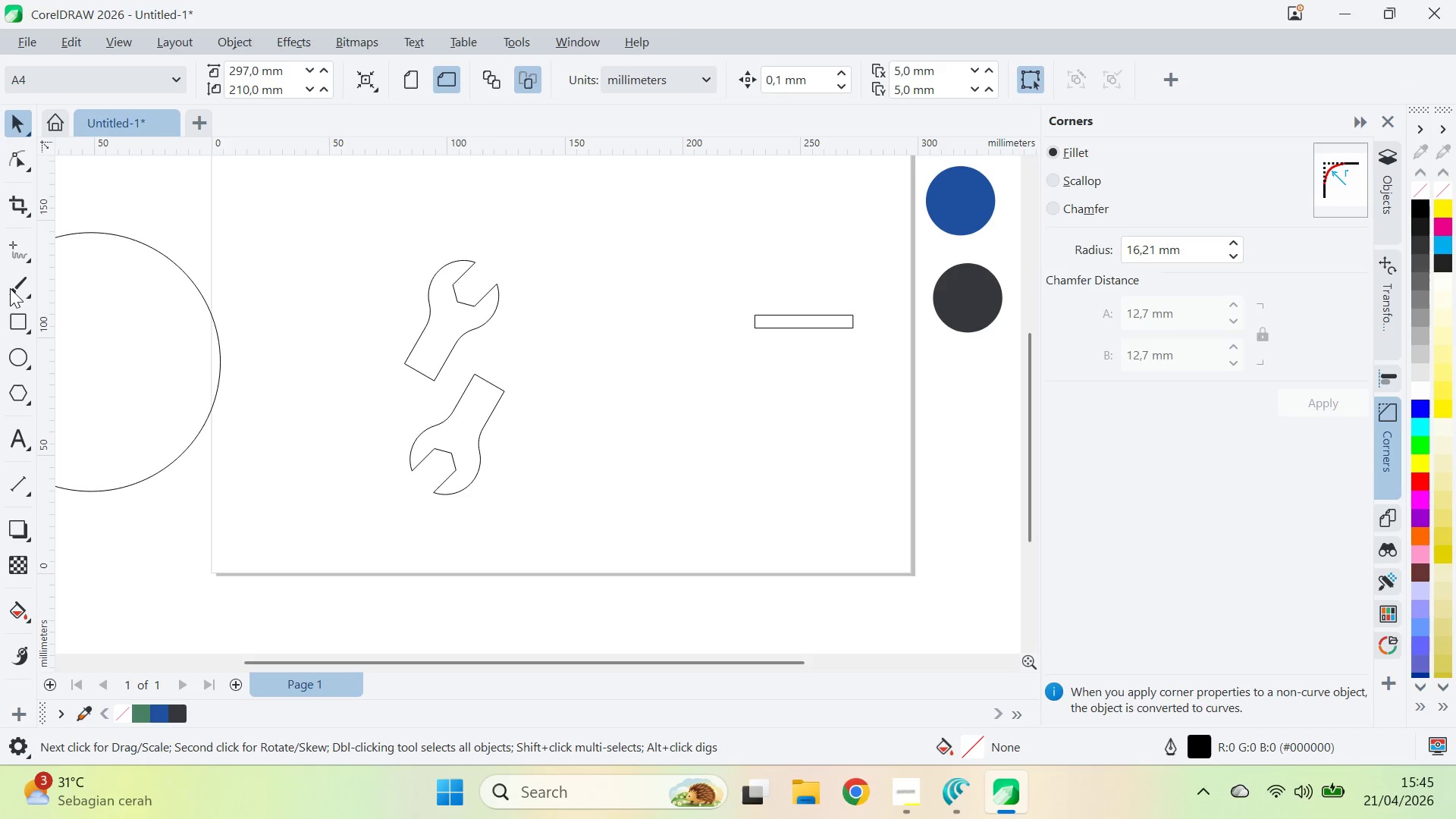 
left_click([20, 260])
 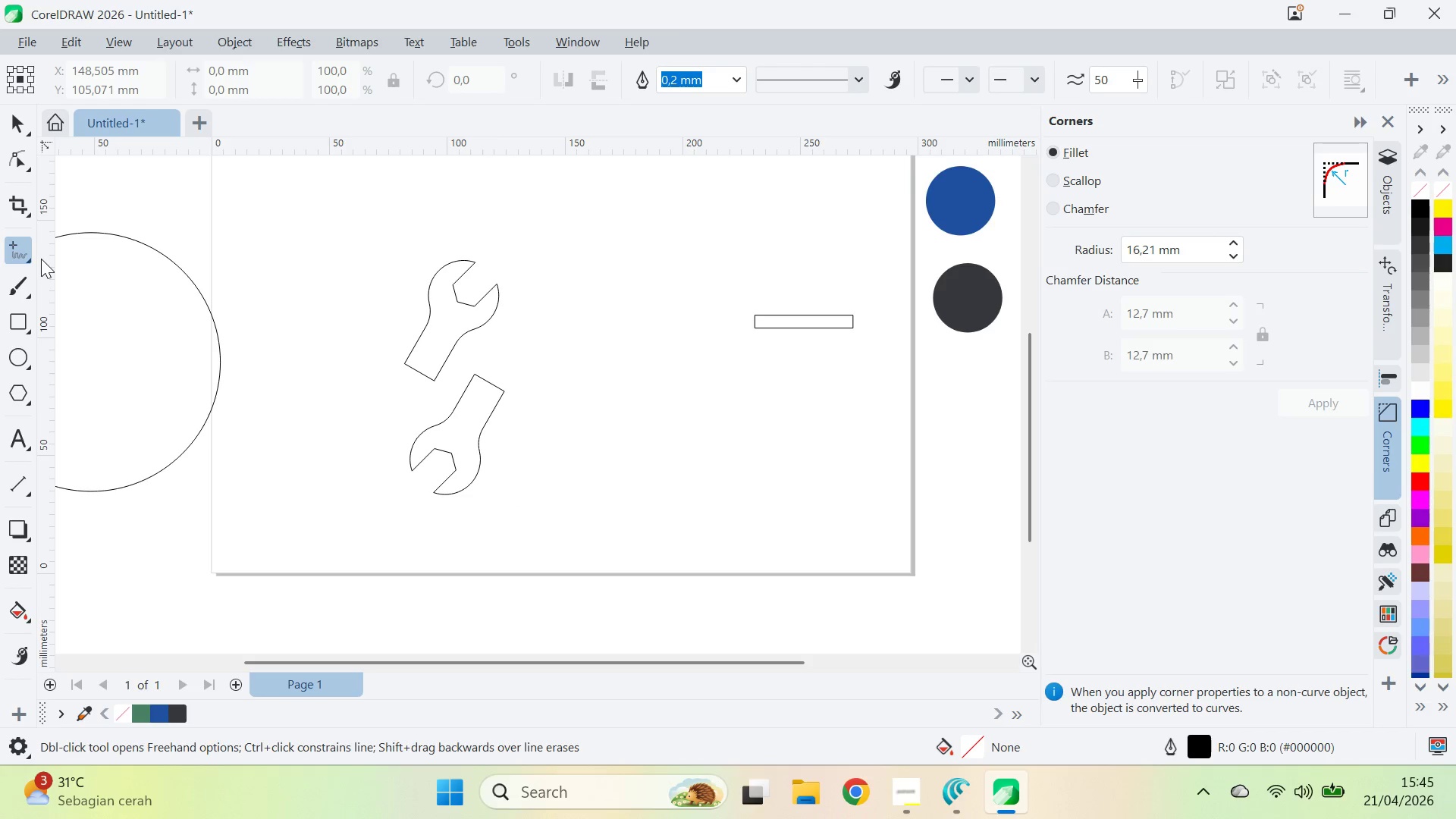 
key(Control+Z)
 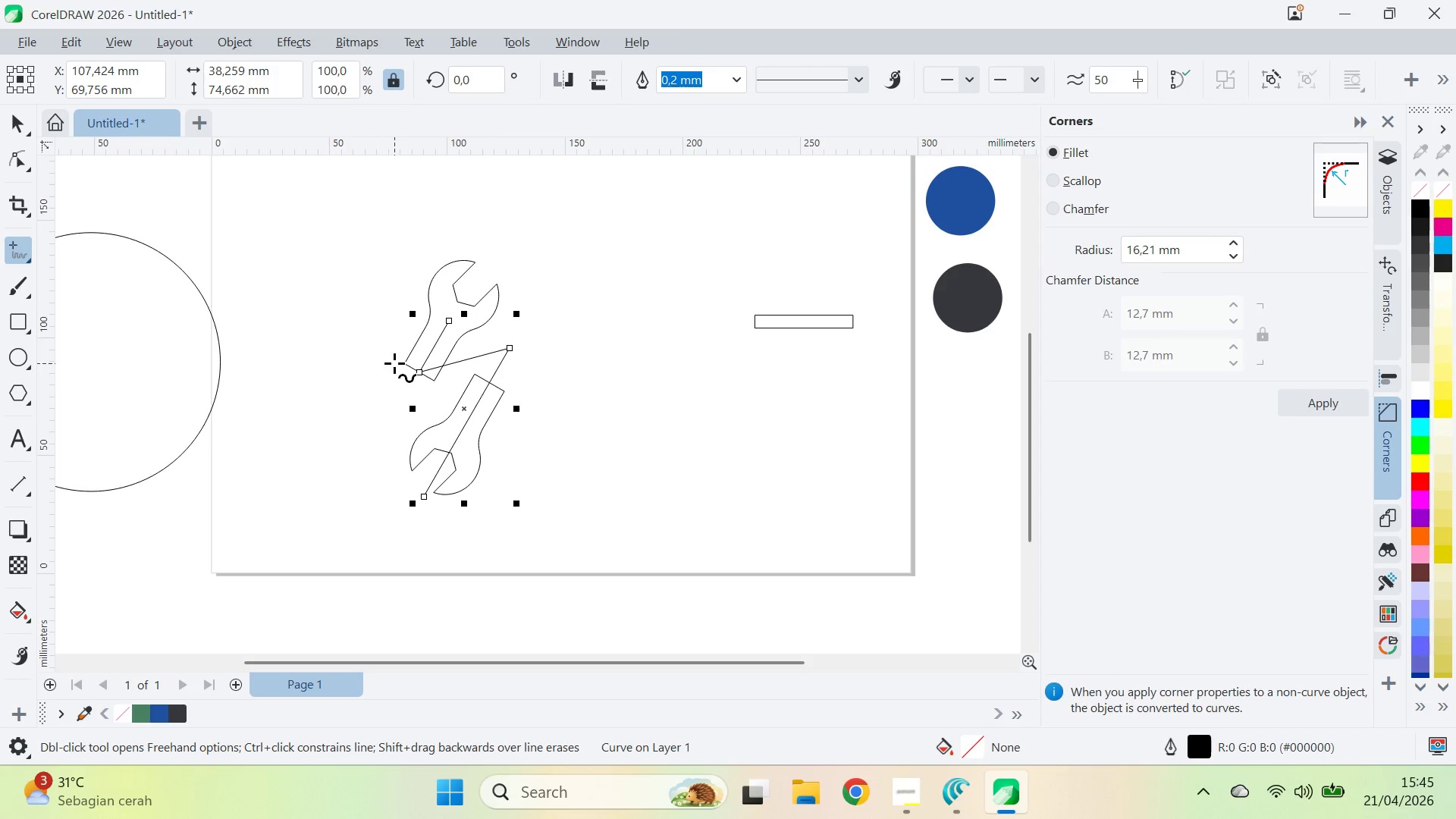 
hold_key(key=ShiftLeft, duration=1.55)
left_click([546, 330])
 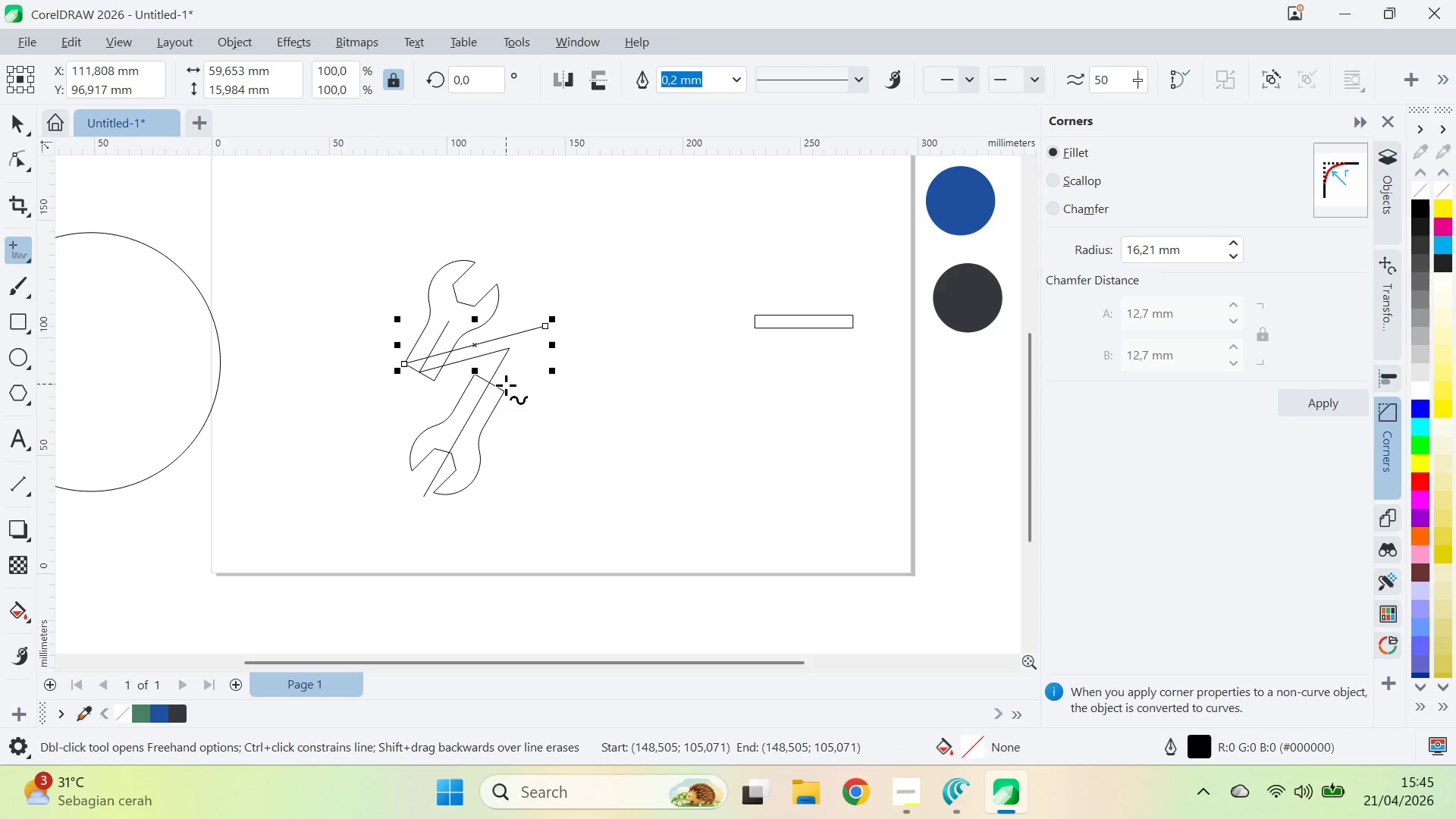 
left_click([506, 388])
 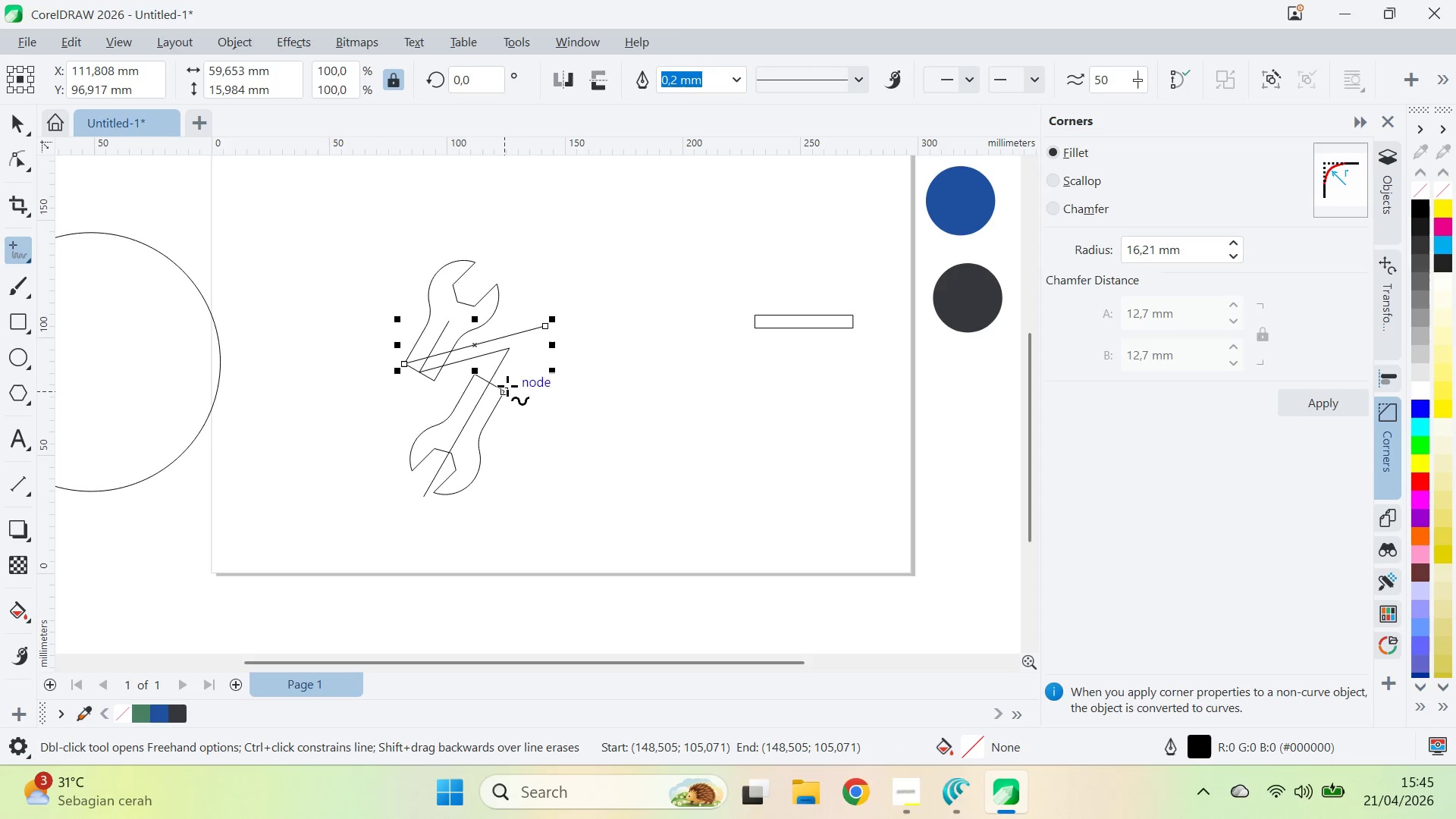 
hold_key(key=ShiftLeft, duration=0.61)
left_click([600, 252])
 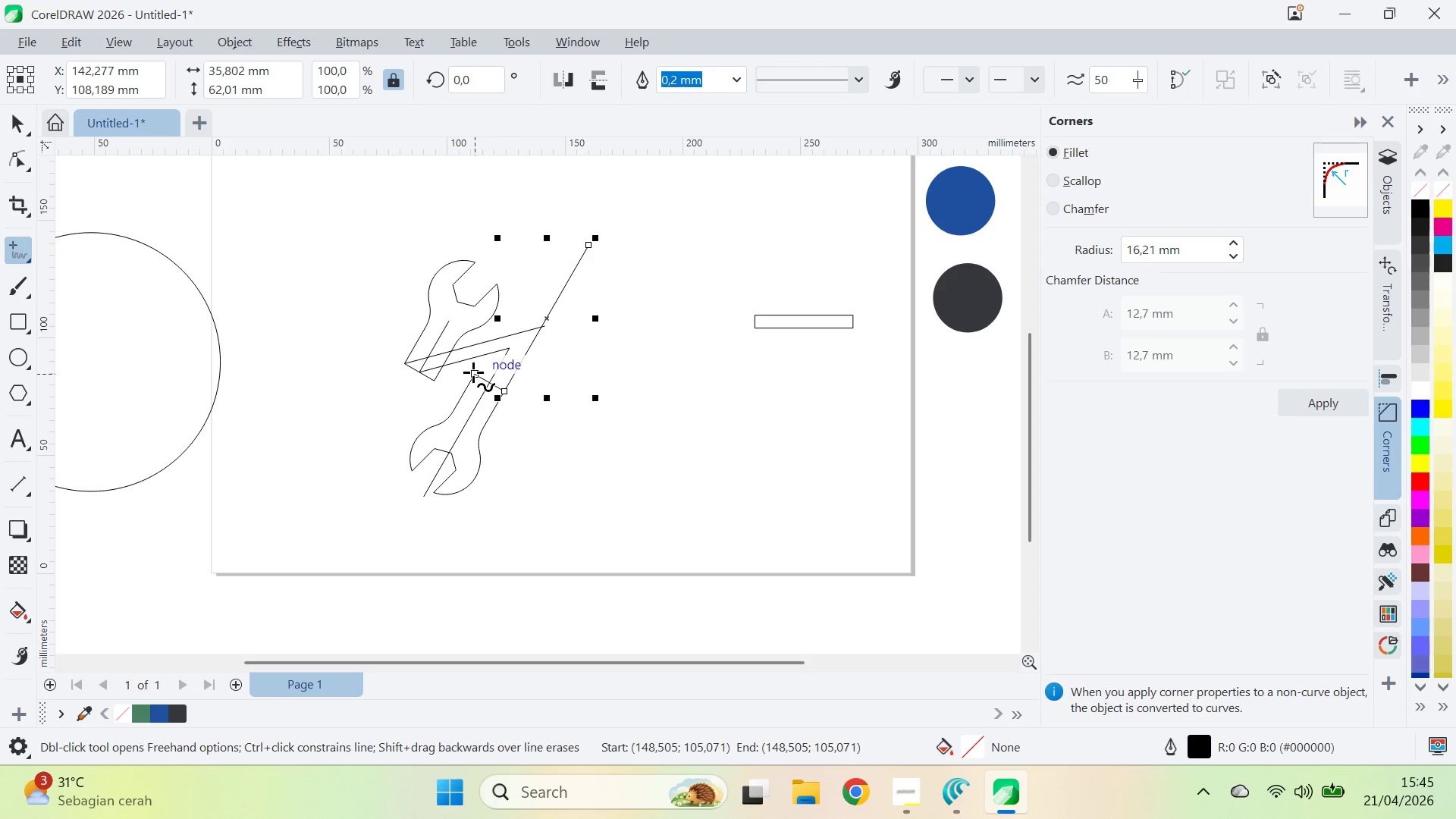 
hold_key(key=ShiftLeft, duration=0.7)
left_click([537, 287])
 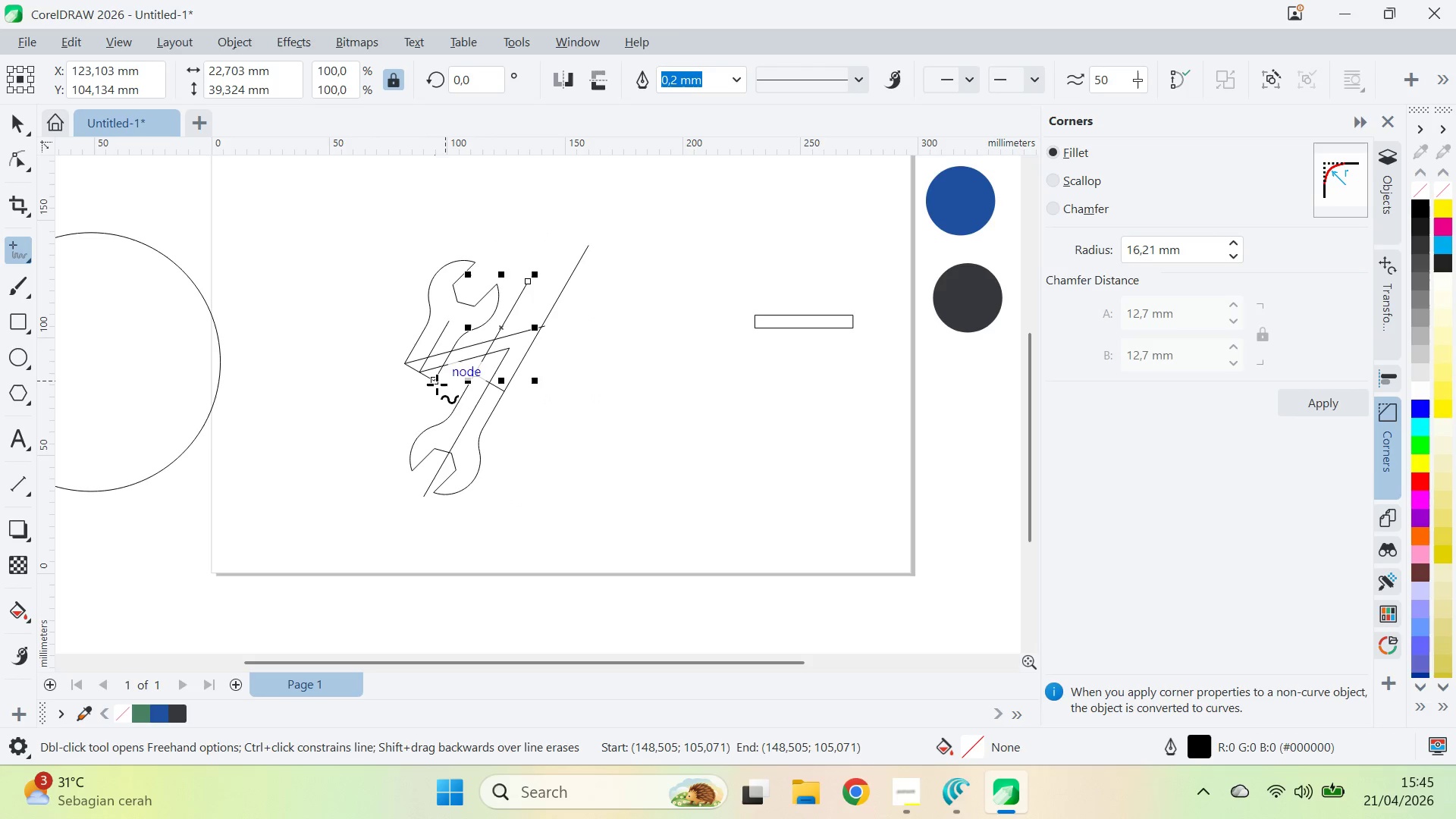 
left_click([436, 385])
 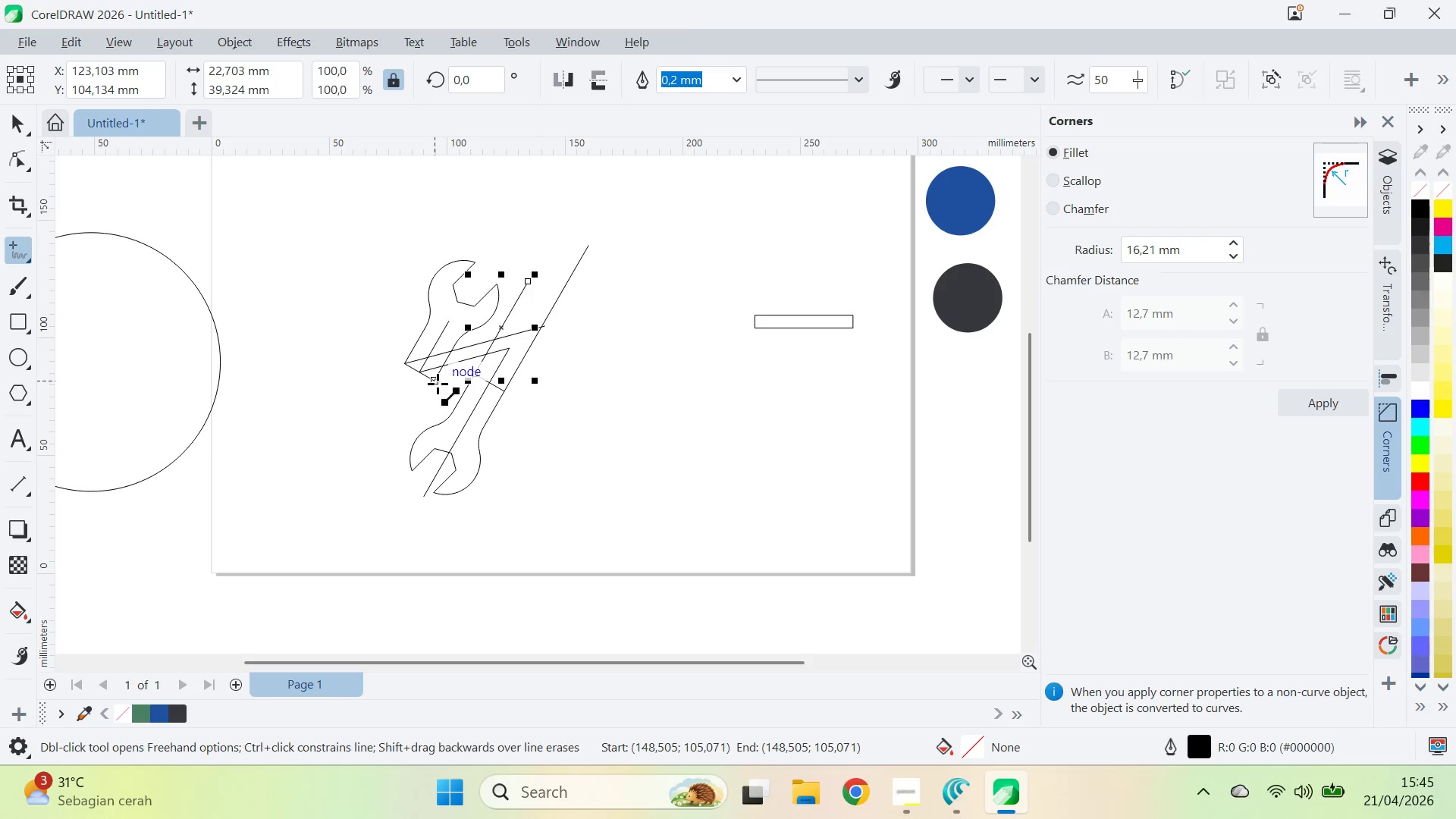 
hold_key(key=ShiftLeft, duration=2.67)
left_click([490, 369])
 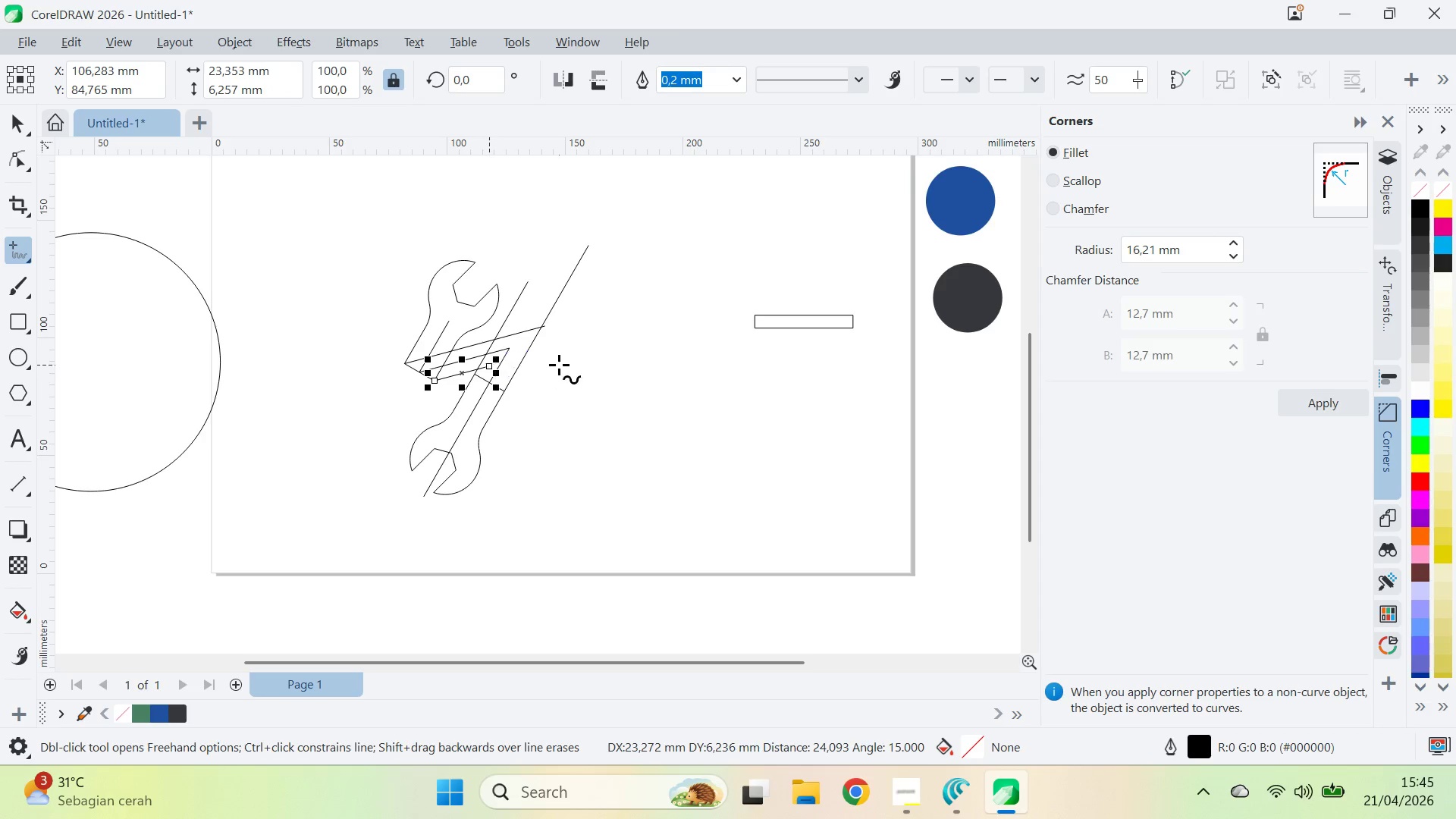 
type(az)
 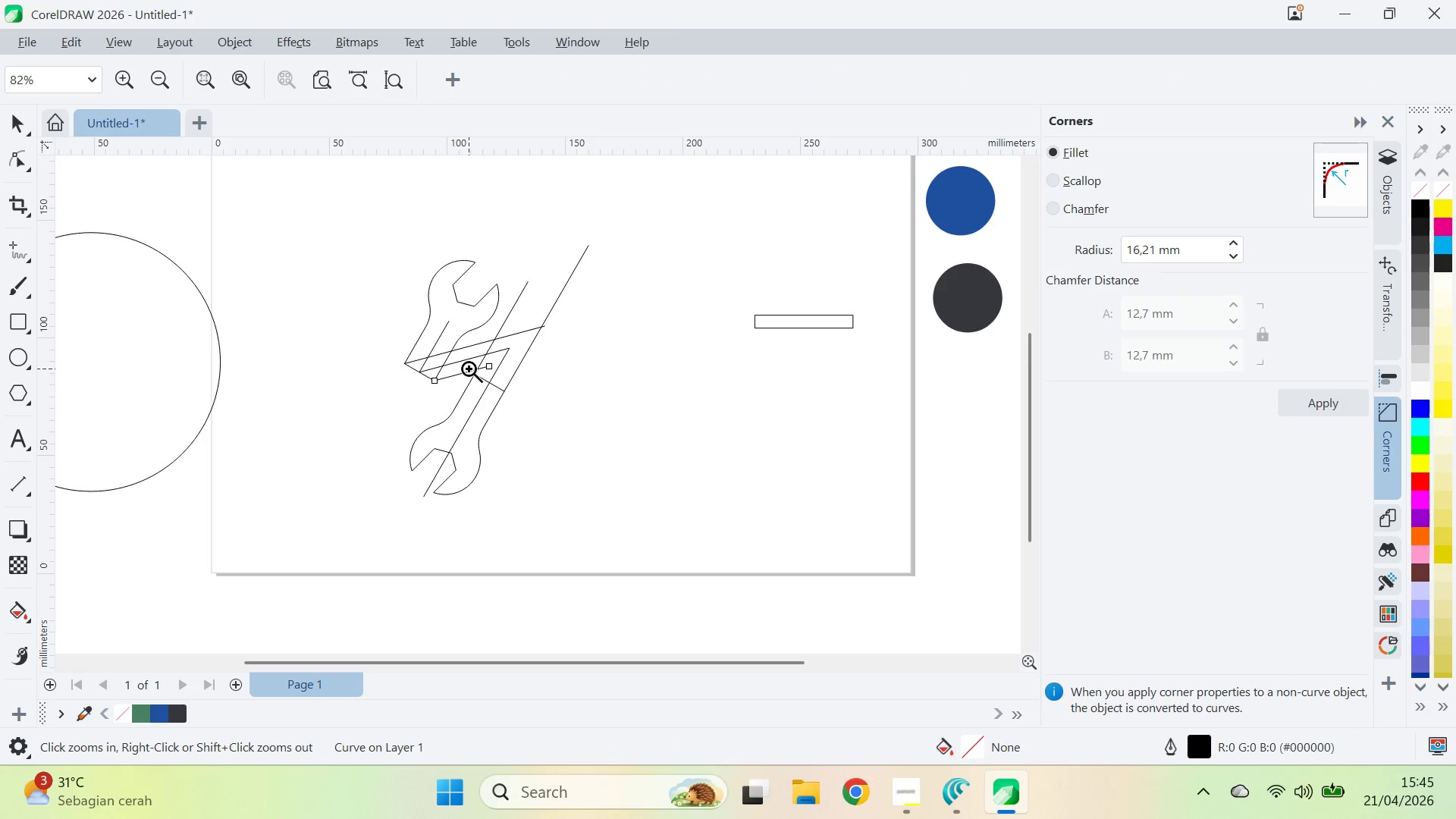 
left_click([469, 369])
 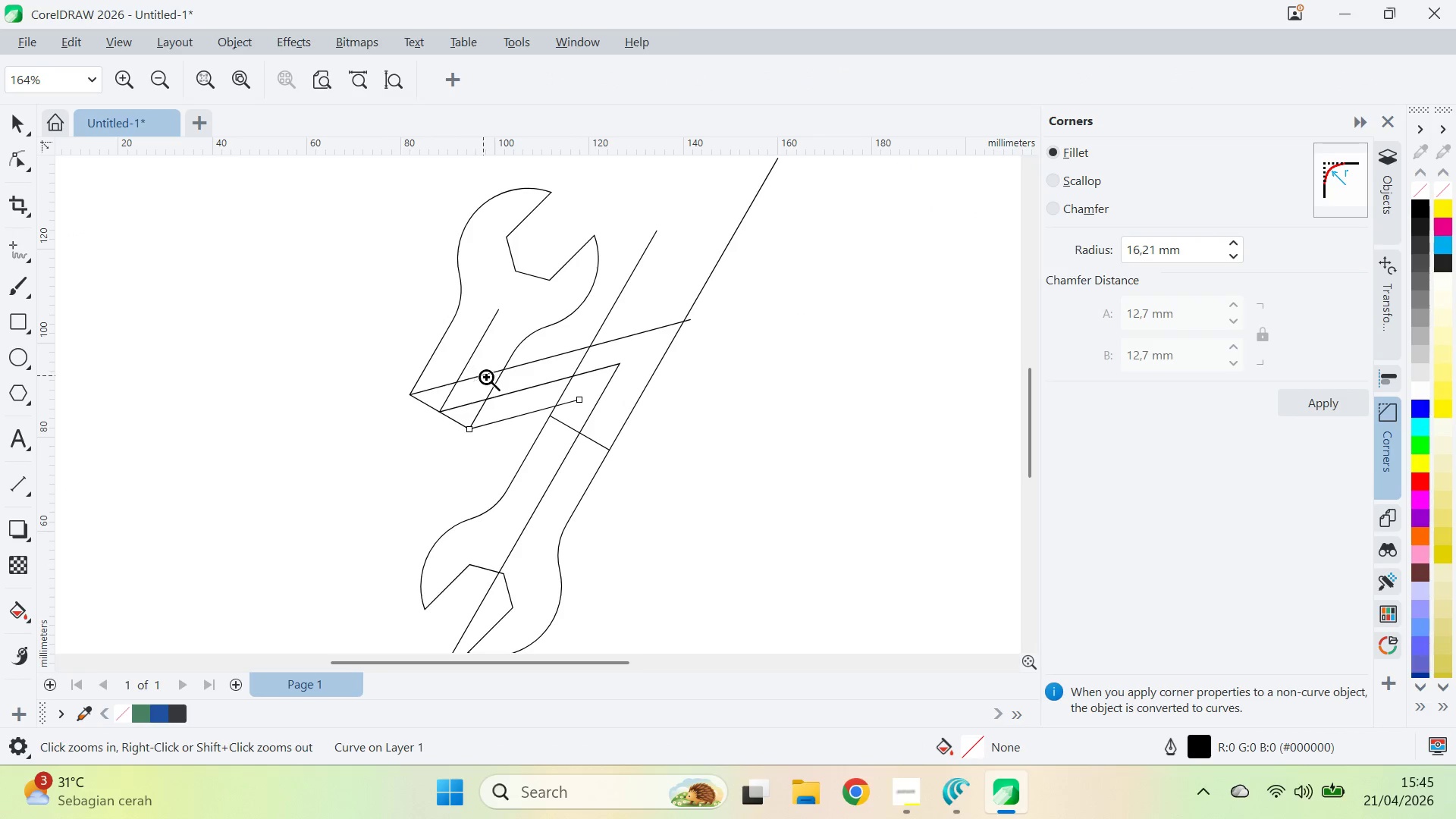 
type(qa)
 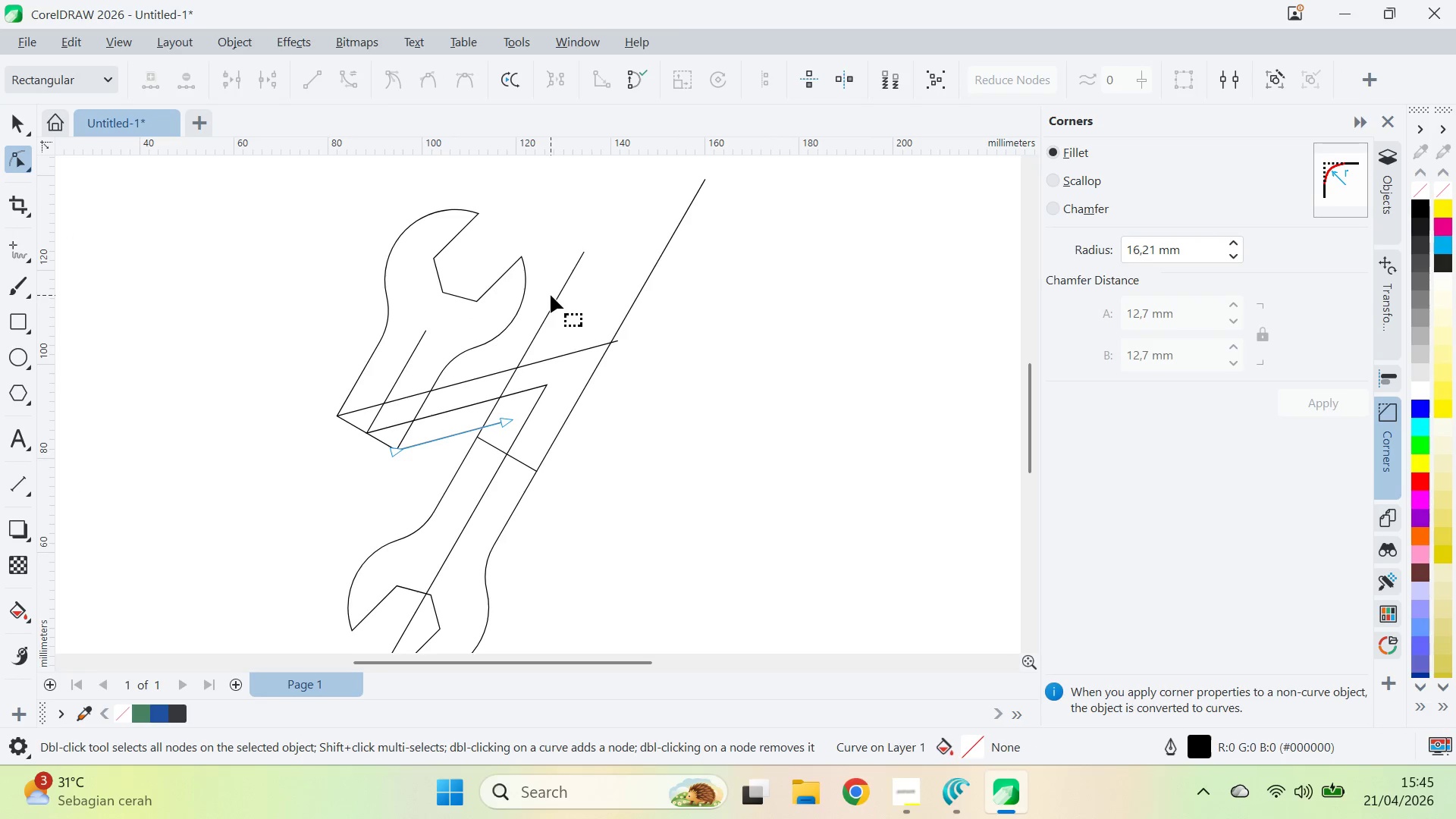 
left_click_drag(start_coordinate=[615, 348], to_coordinate=[522, 320])
 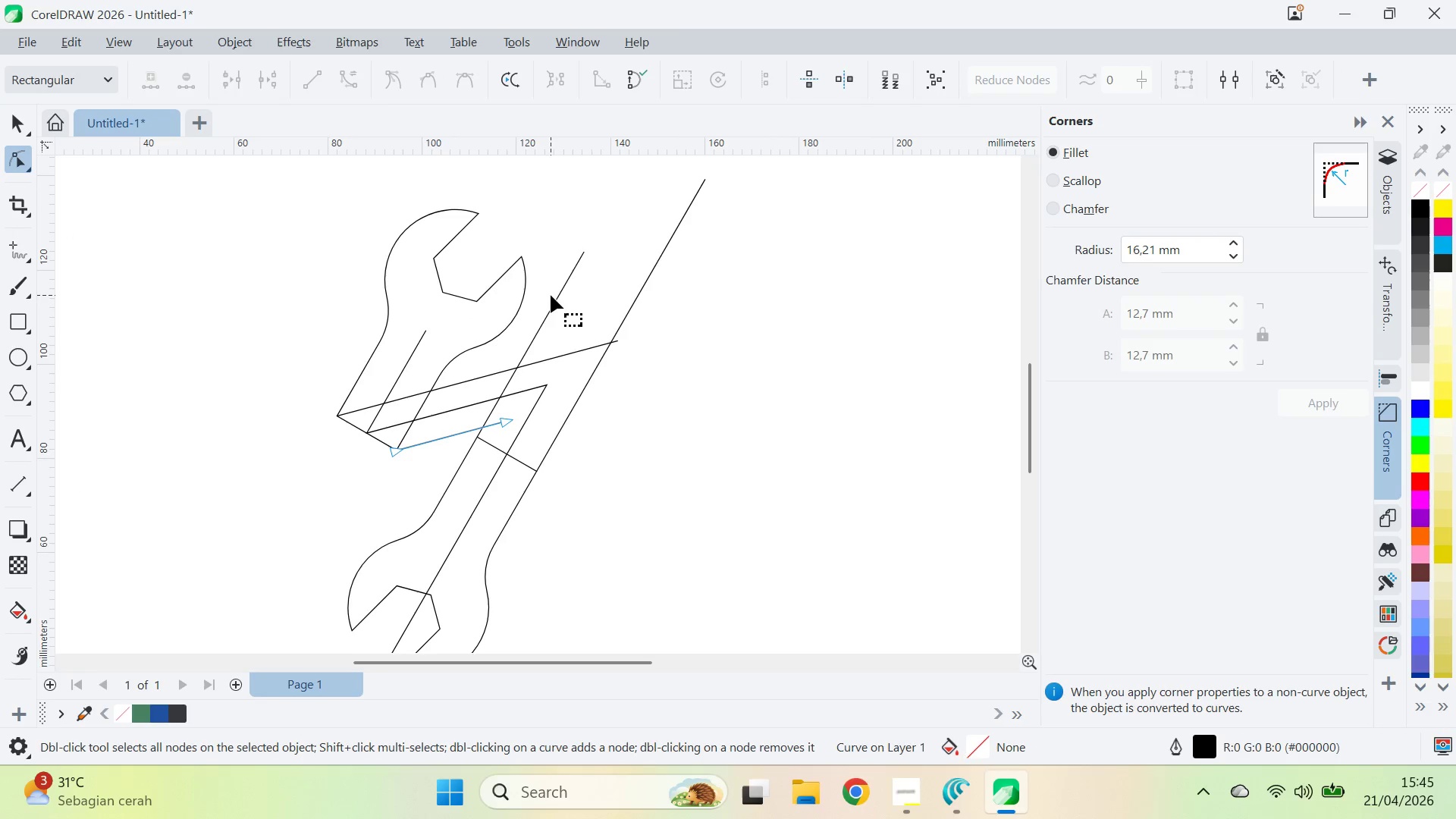 
double_click([555, 291])
 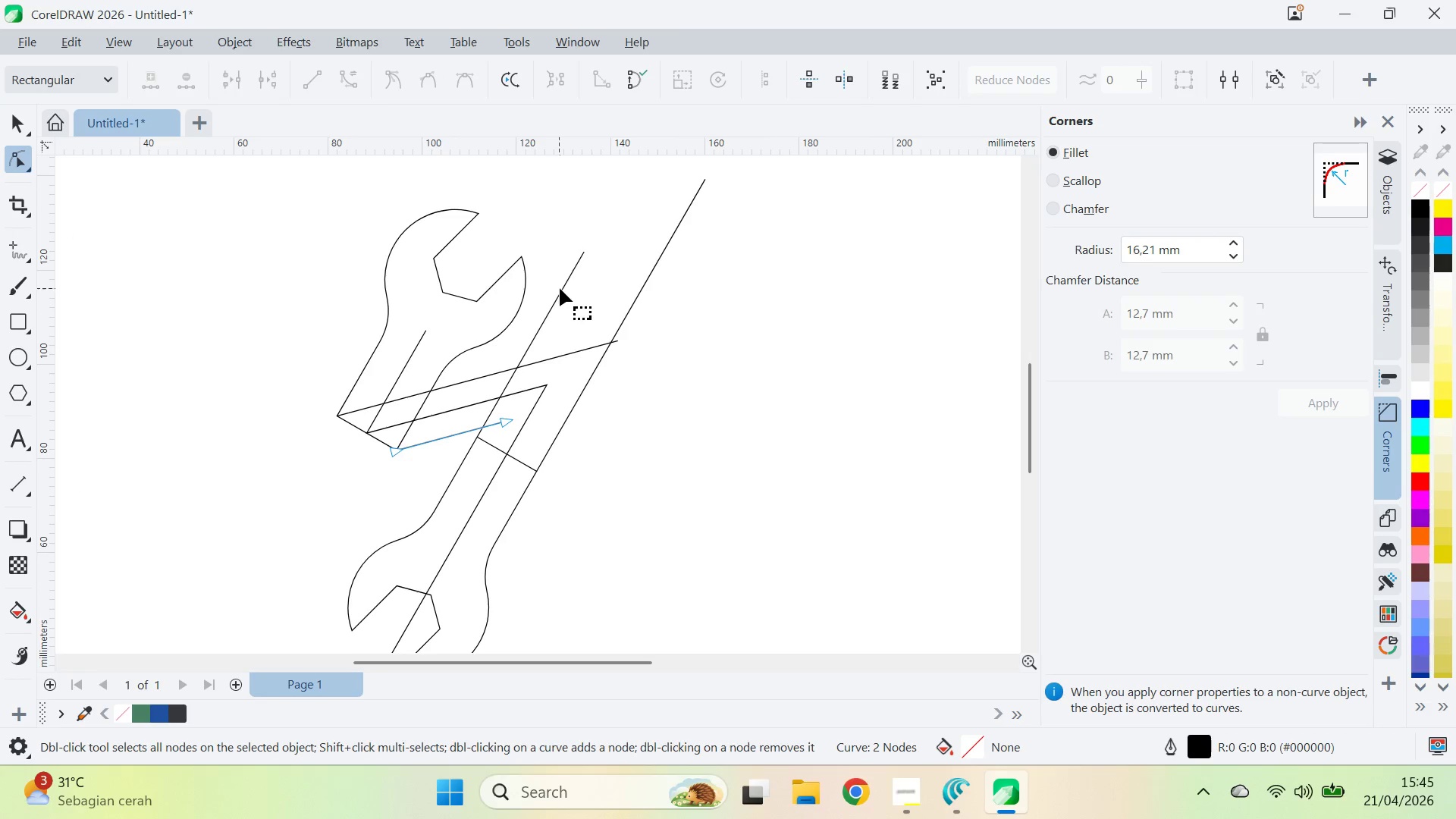 
triple_click([560, 287])
 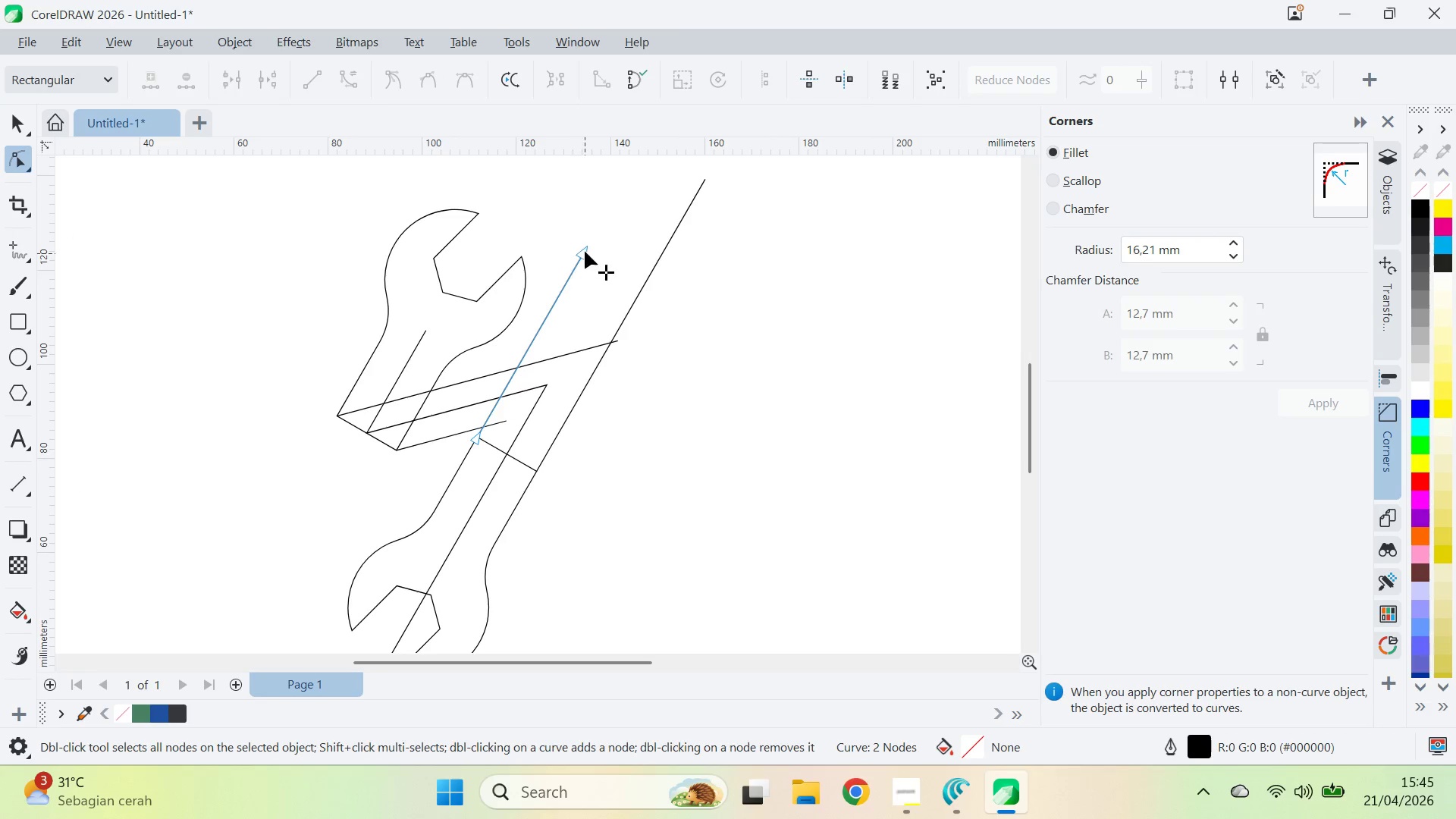 
left_click_drag(start_coordinate=[585, 249], to_coordinate=[485, 425])
 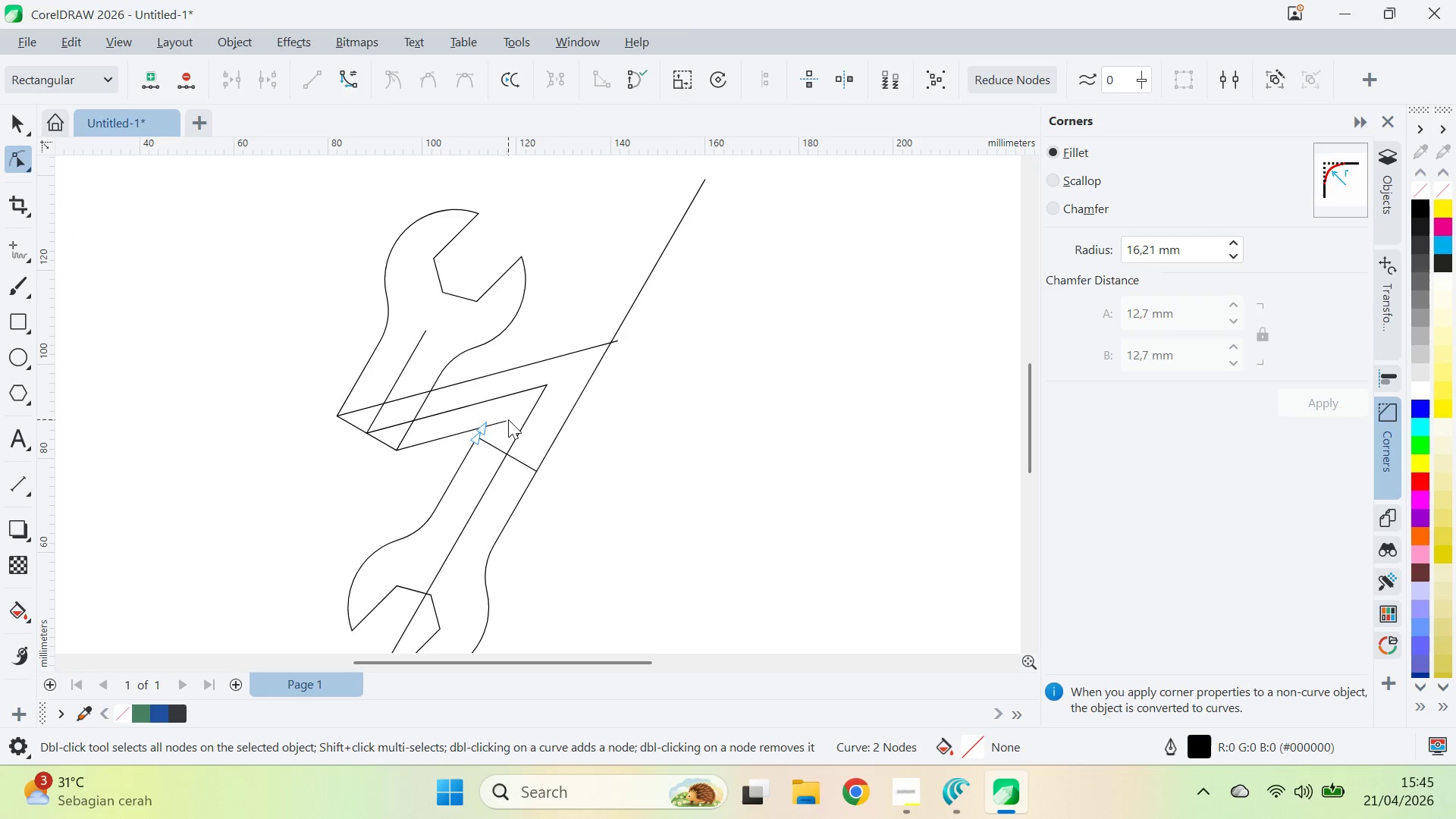 
double_click([507, 419])
 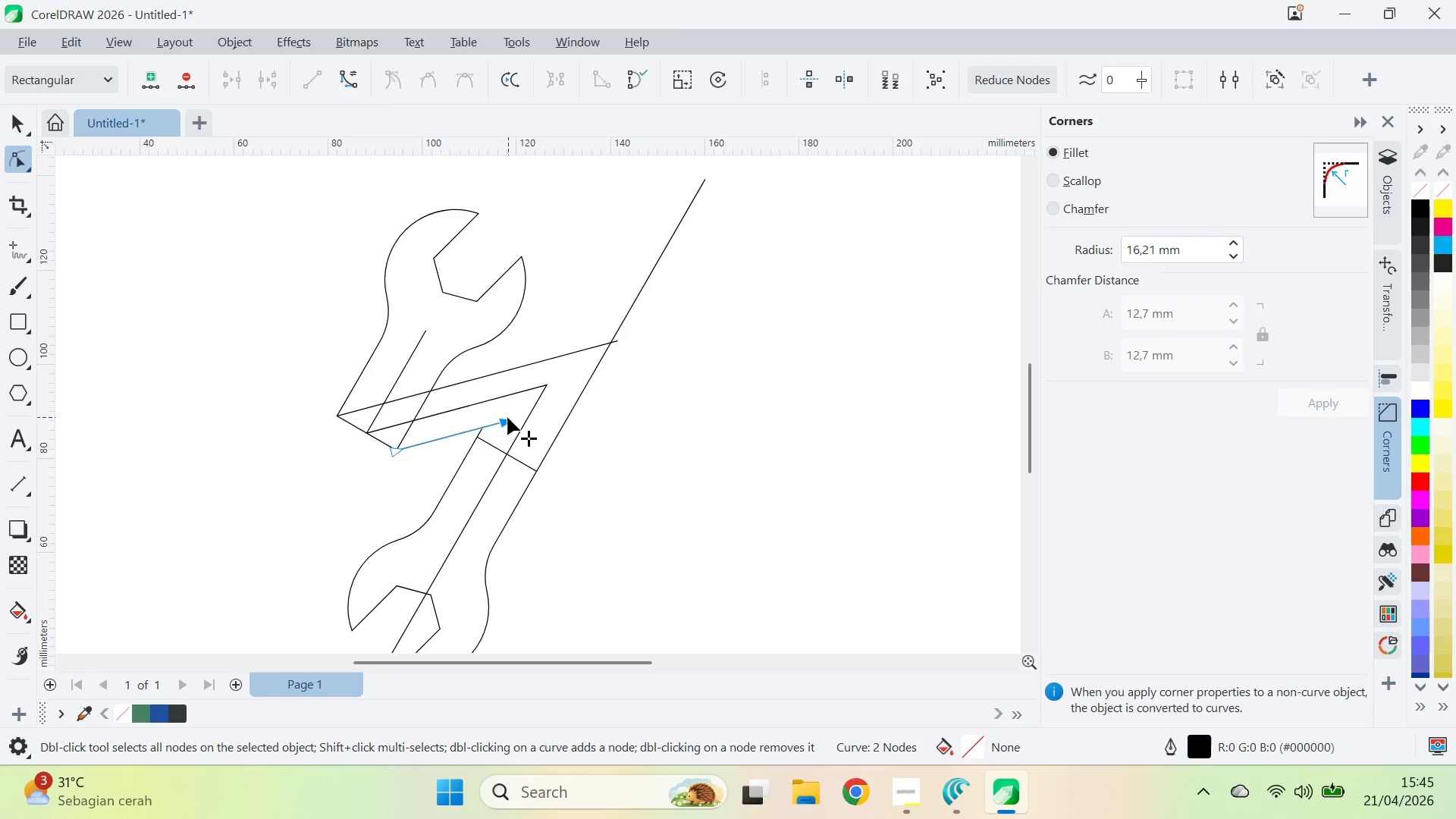 
left_click_drag(start_coordinate=[506, 419], to_coordinate=[485, 421])
 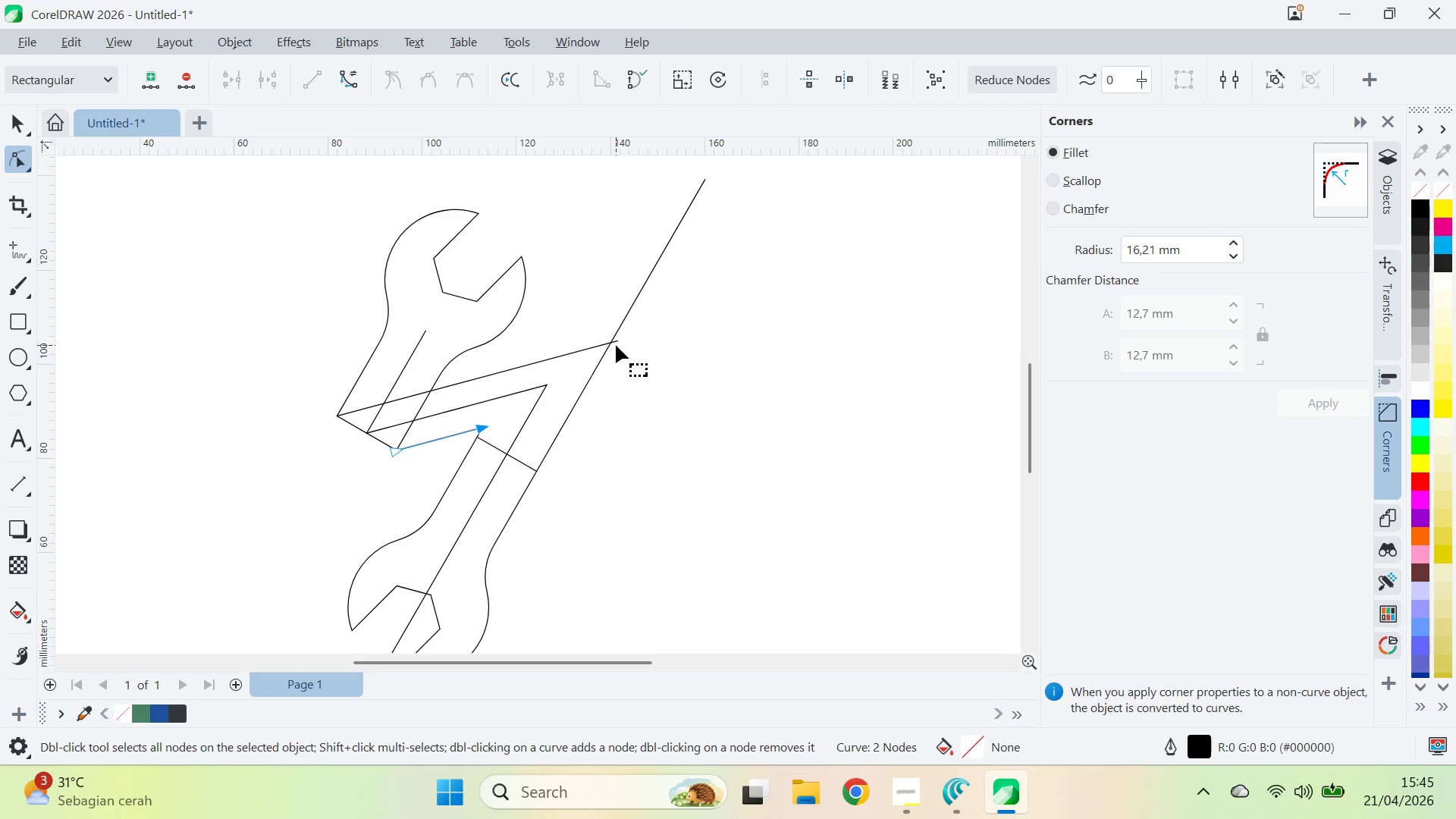 
left_click_drag(start_coordinate=[617, 345], to_coordinate=[609, 346])
 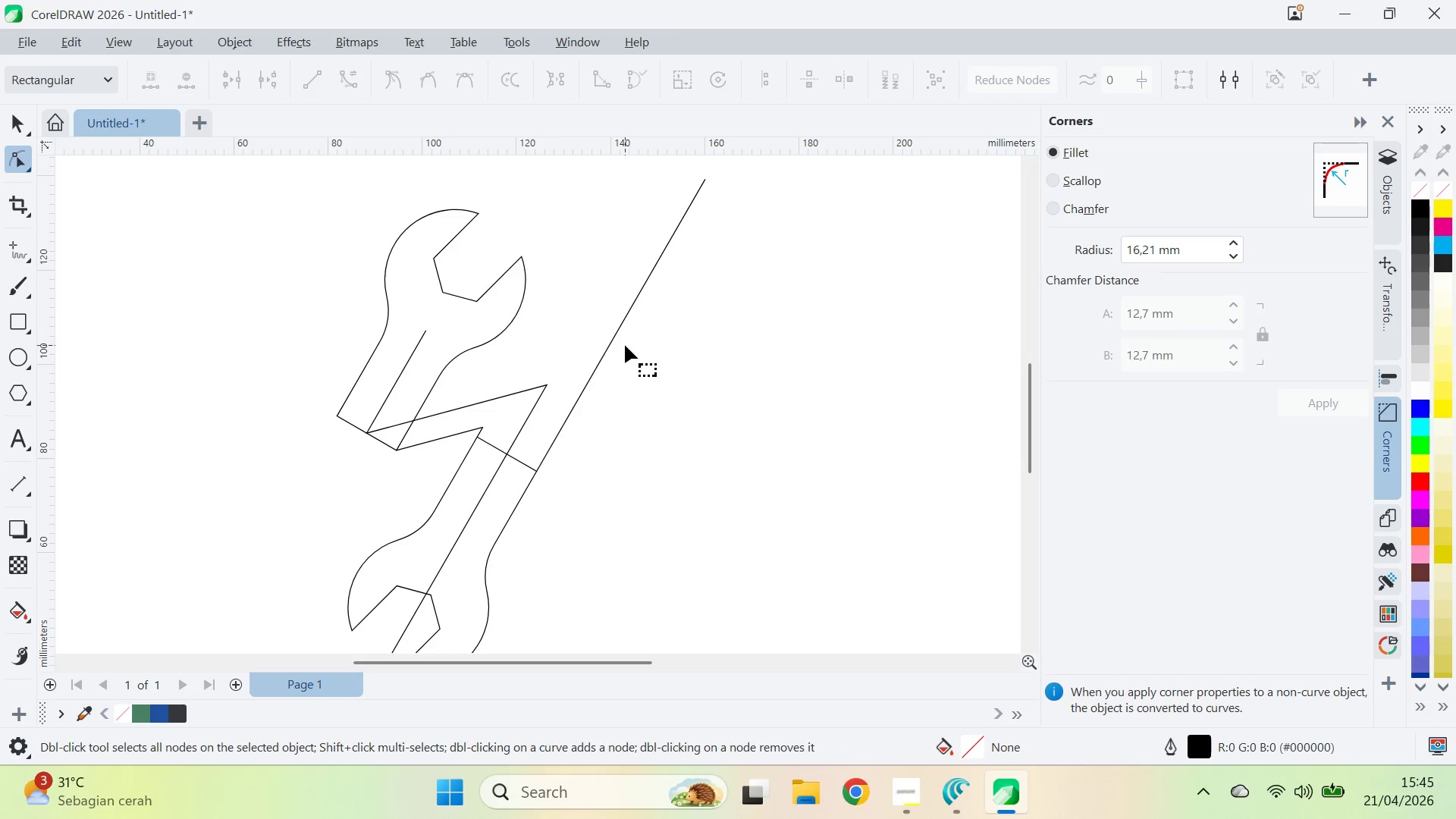 
key(Control+Z)
 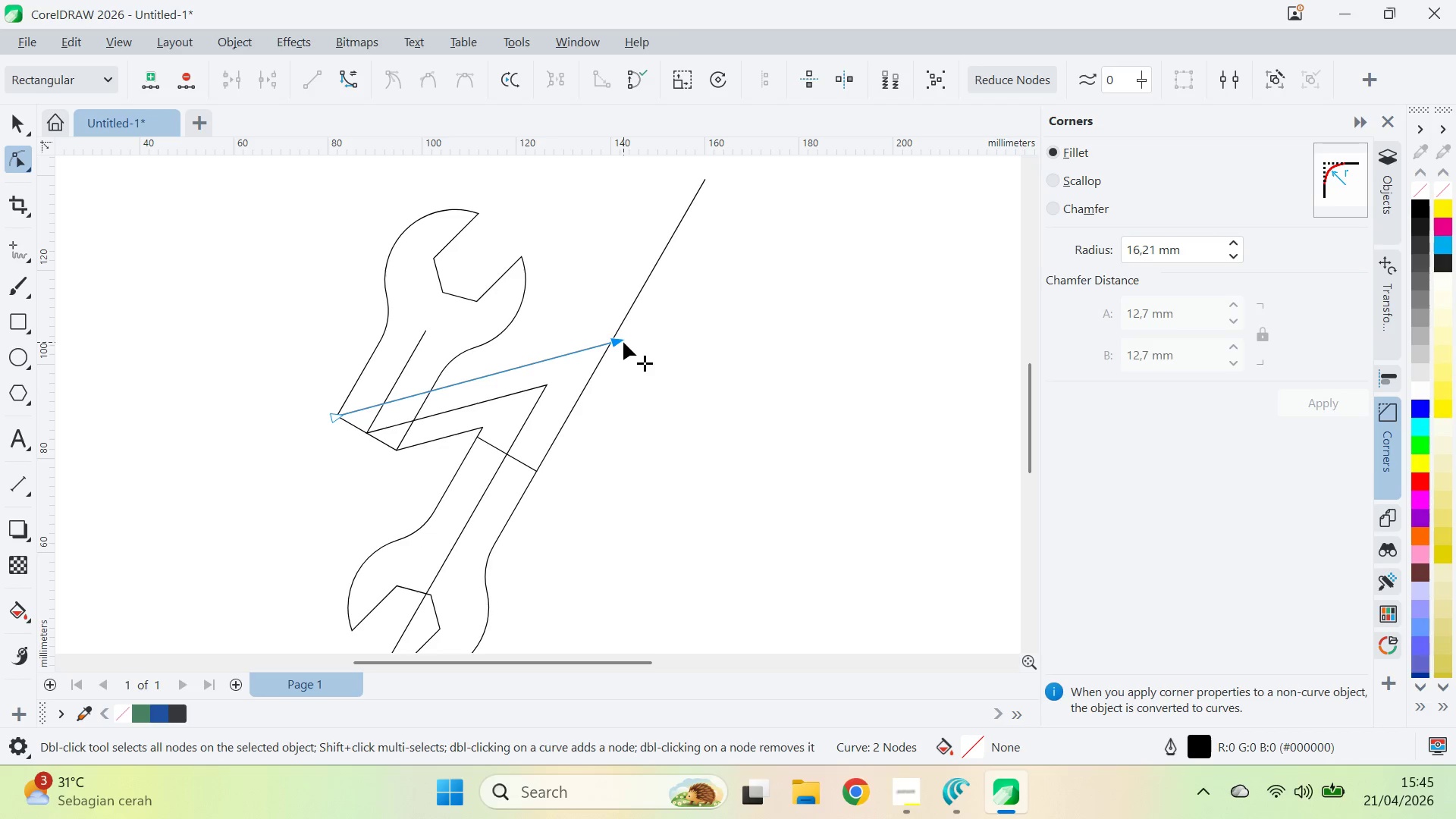 
left_click_drag(start_coordinate=[623, 342], to_coordinate=[610, 342])
 